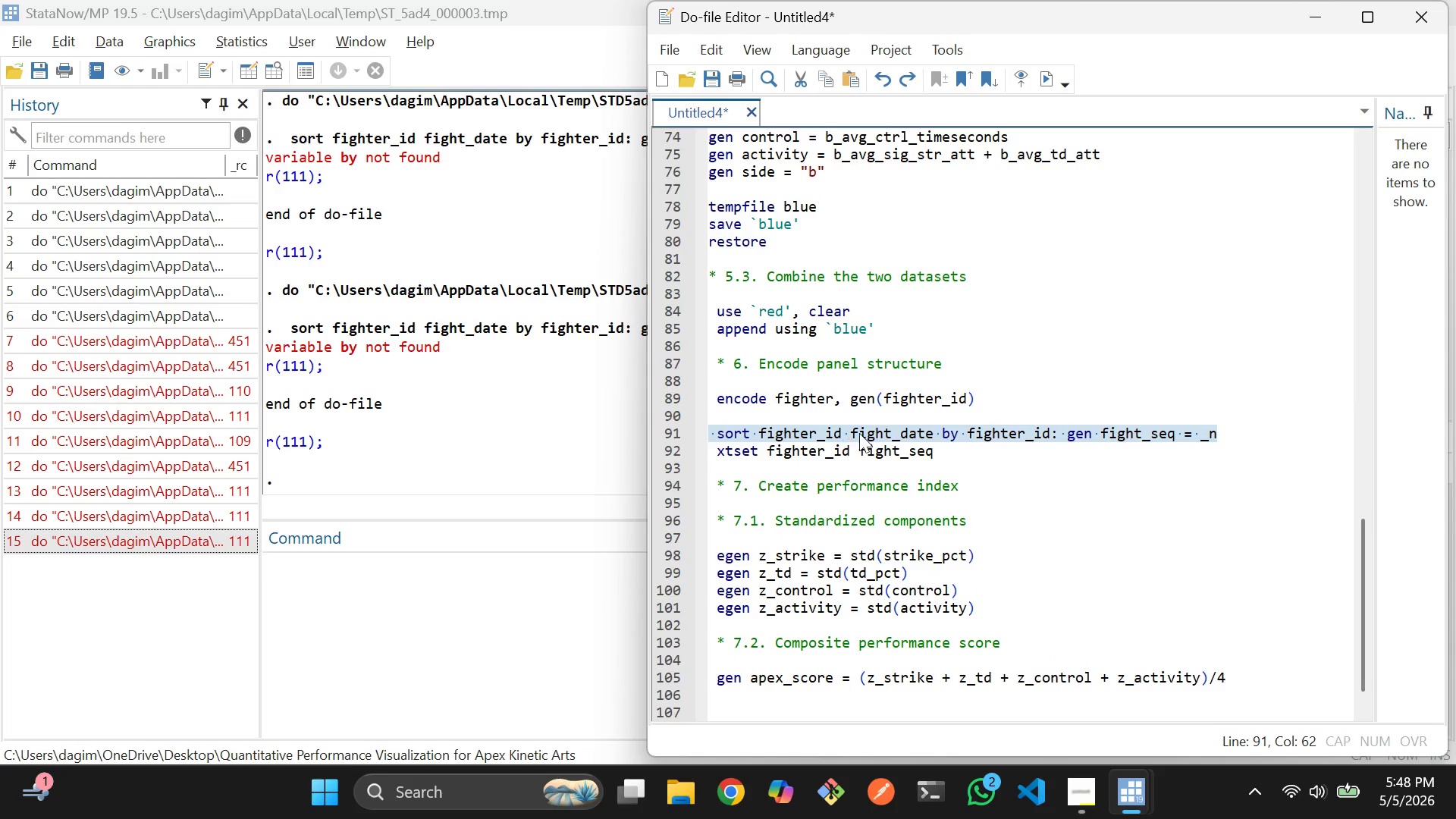 
left_click([993, 406])
 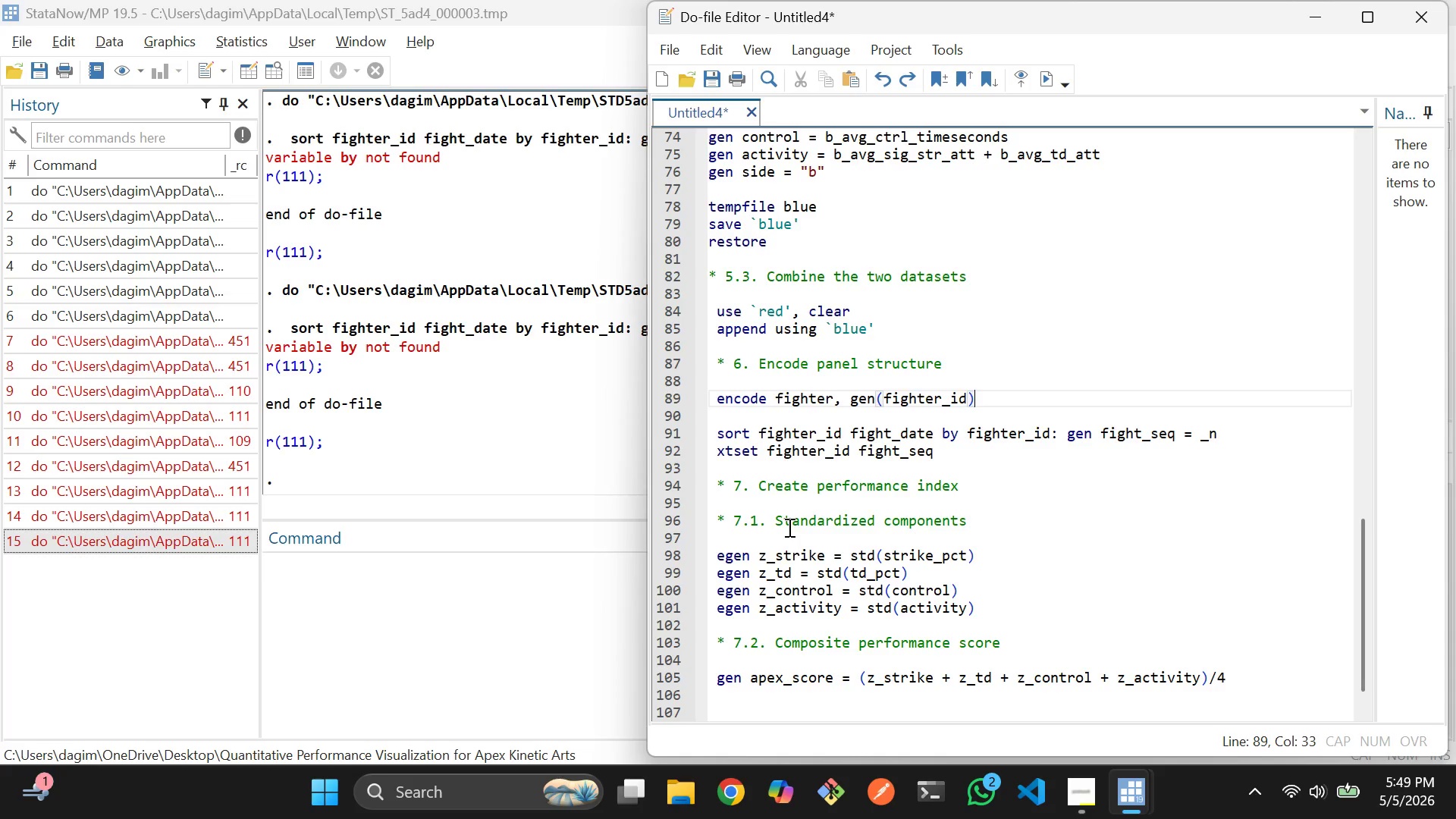 
wait(39.39)
 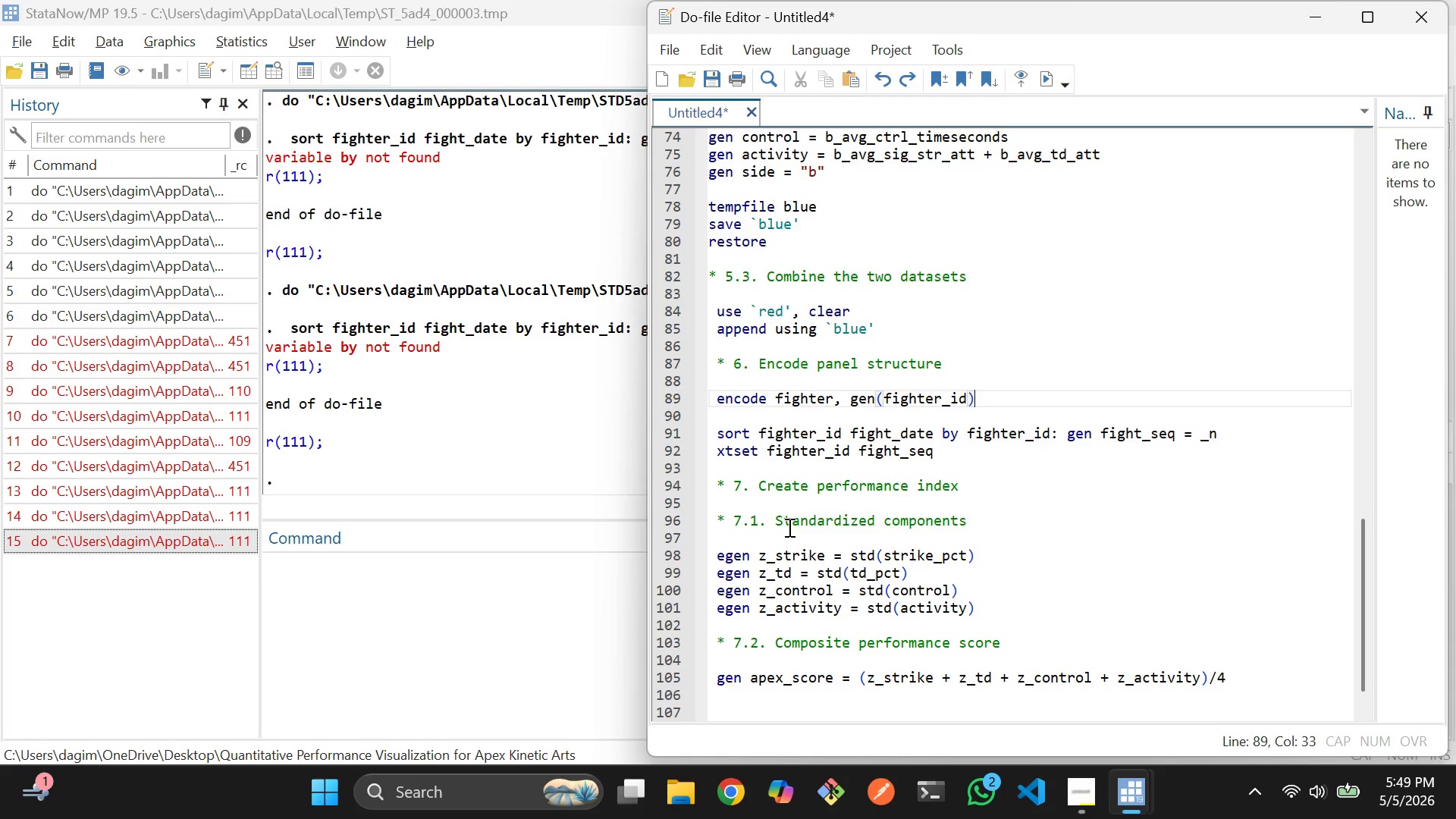 
left_click_drag(start_coordinate=[1238, 430], to_coordinate=[752, 421])
 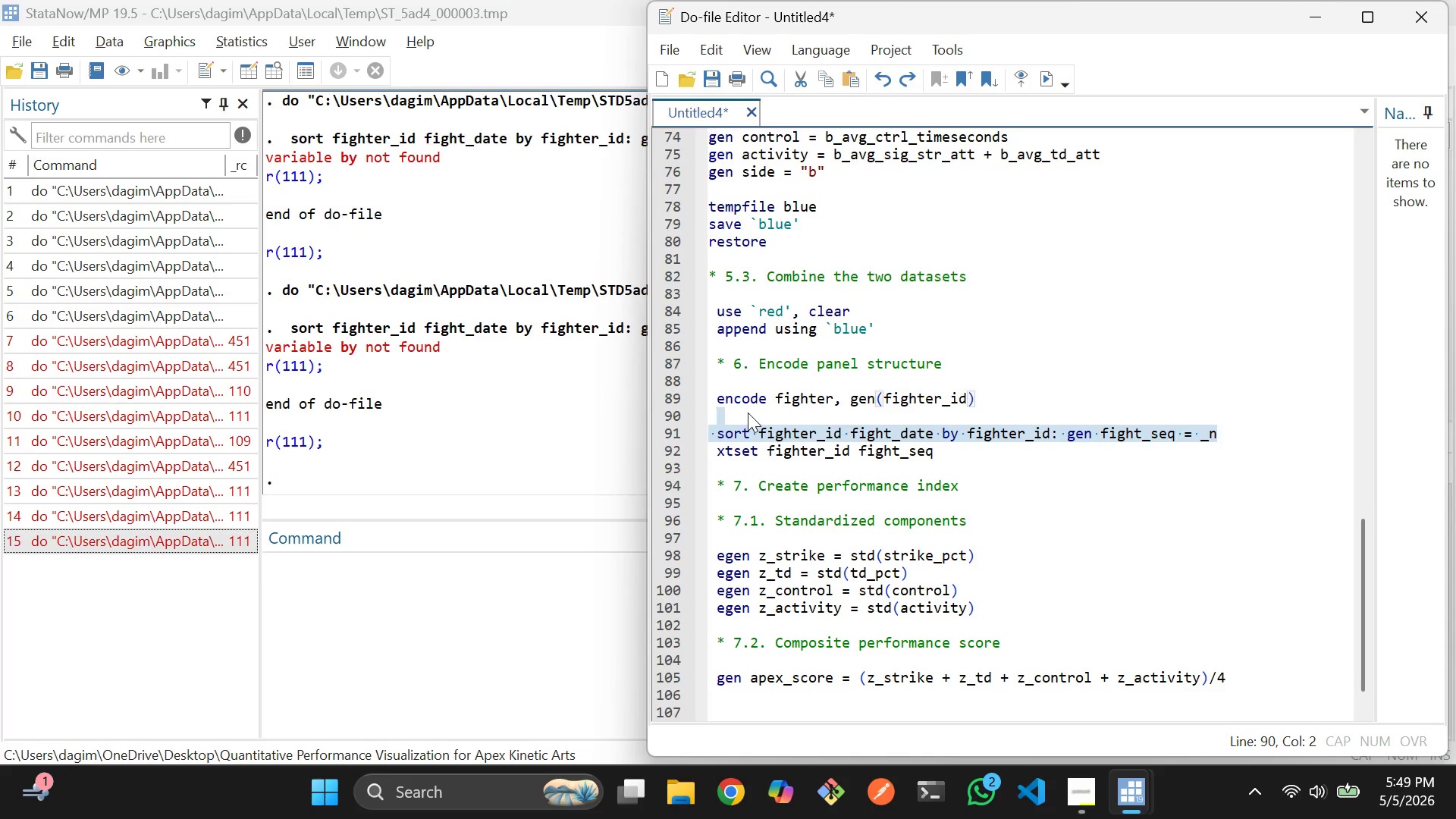 
key(Backspace)
 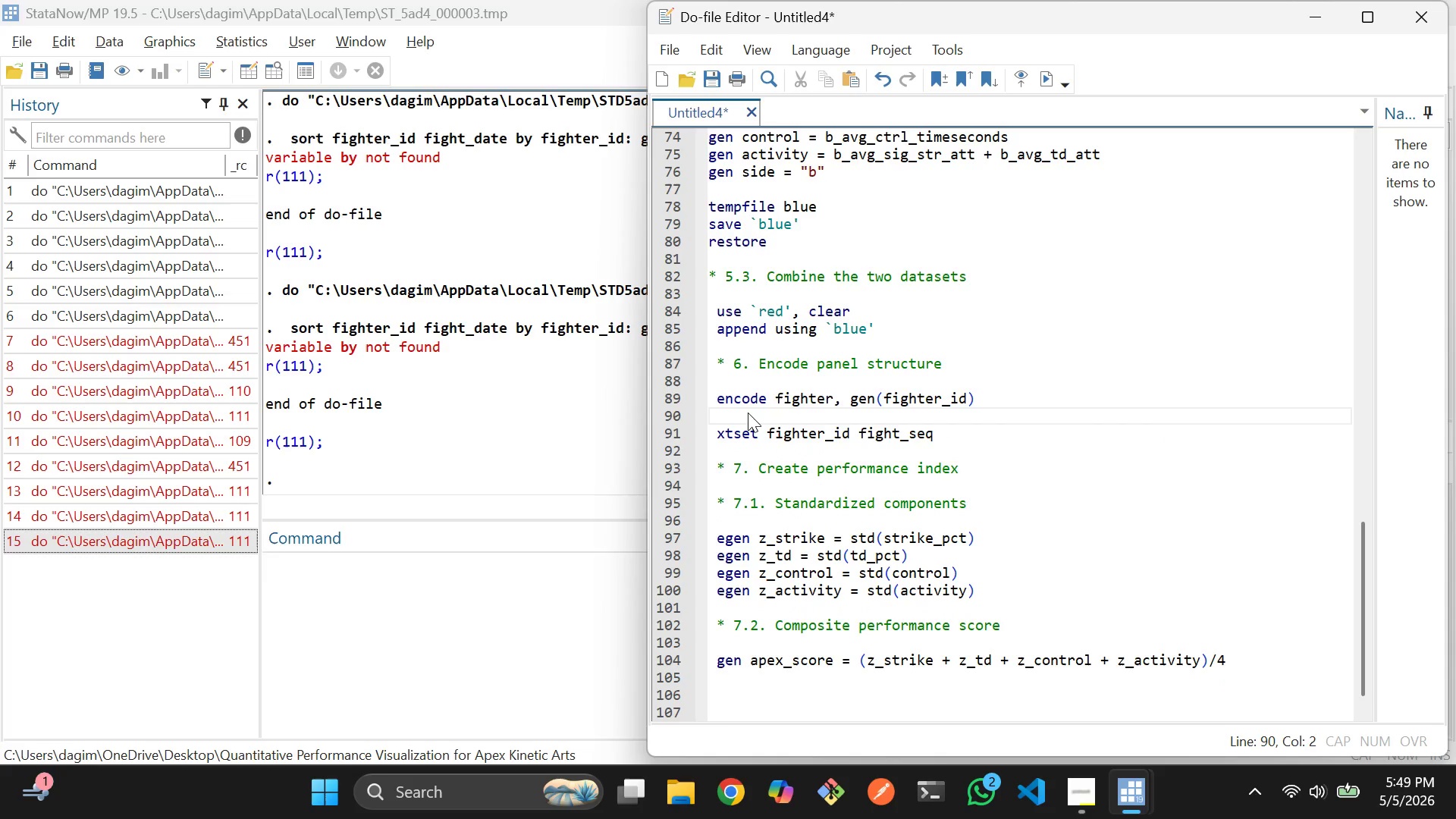 
key(Enter)
 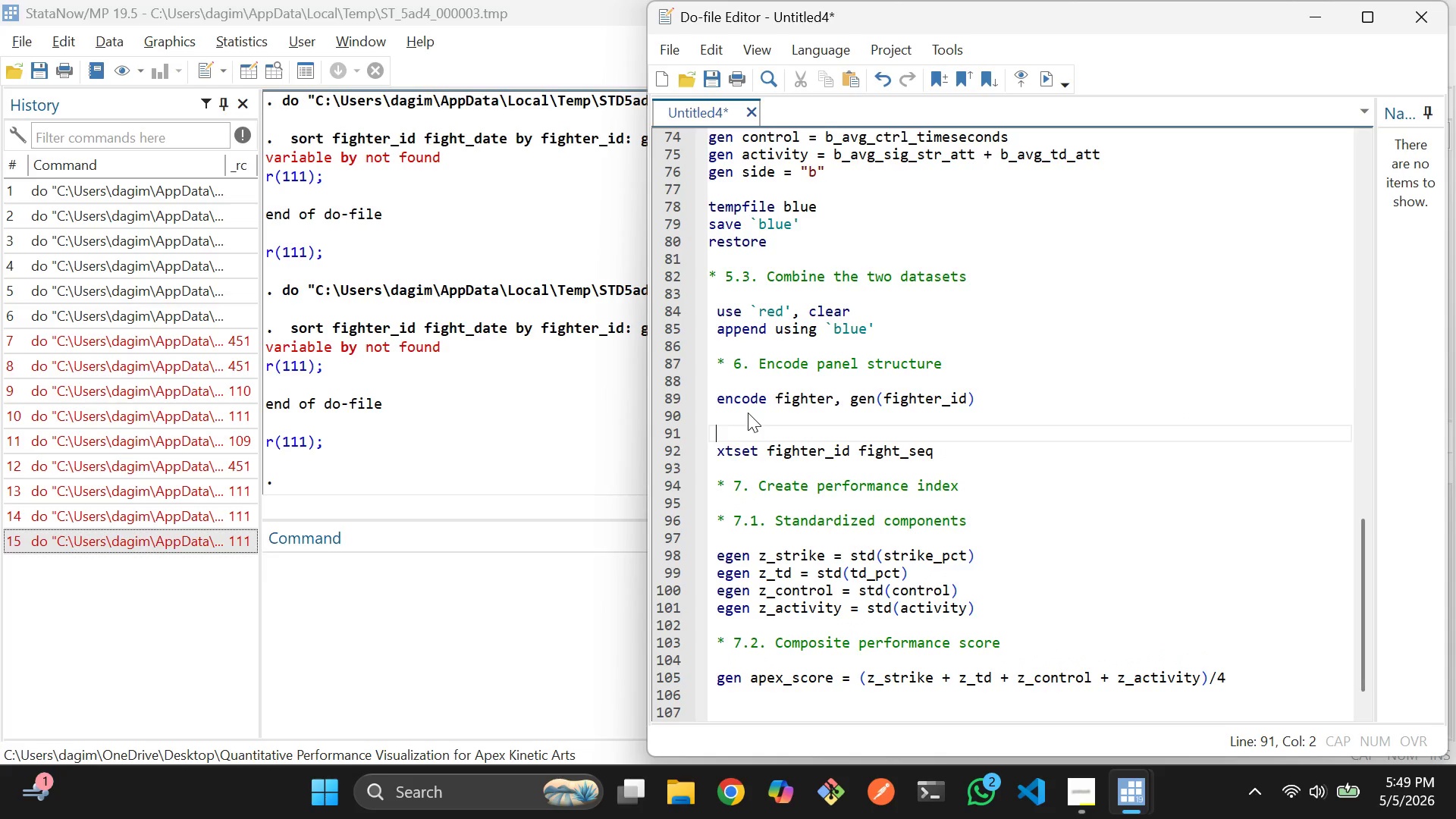 
type(bysort figh)
 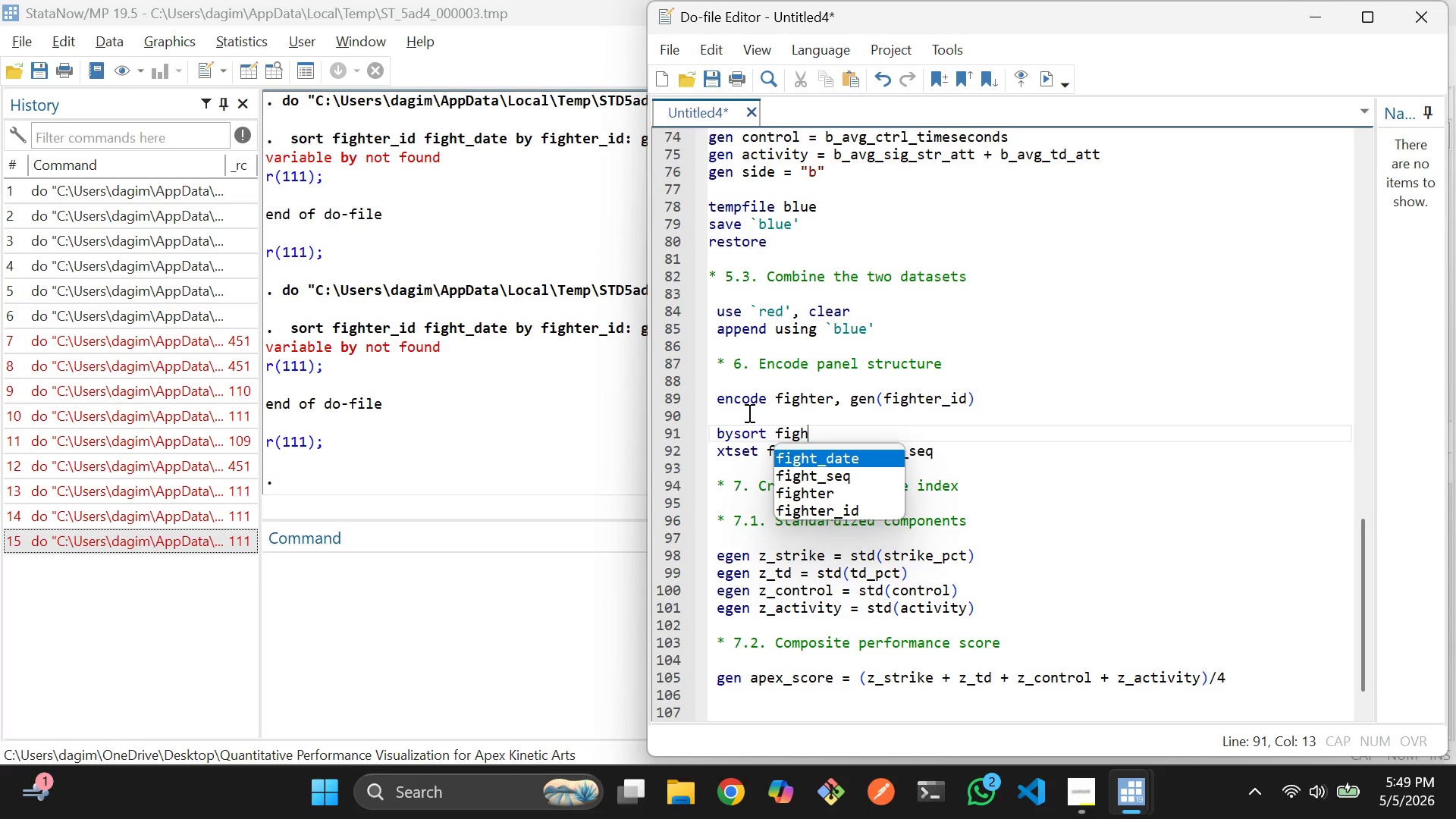 
key(ArrowDown)
 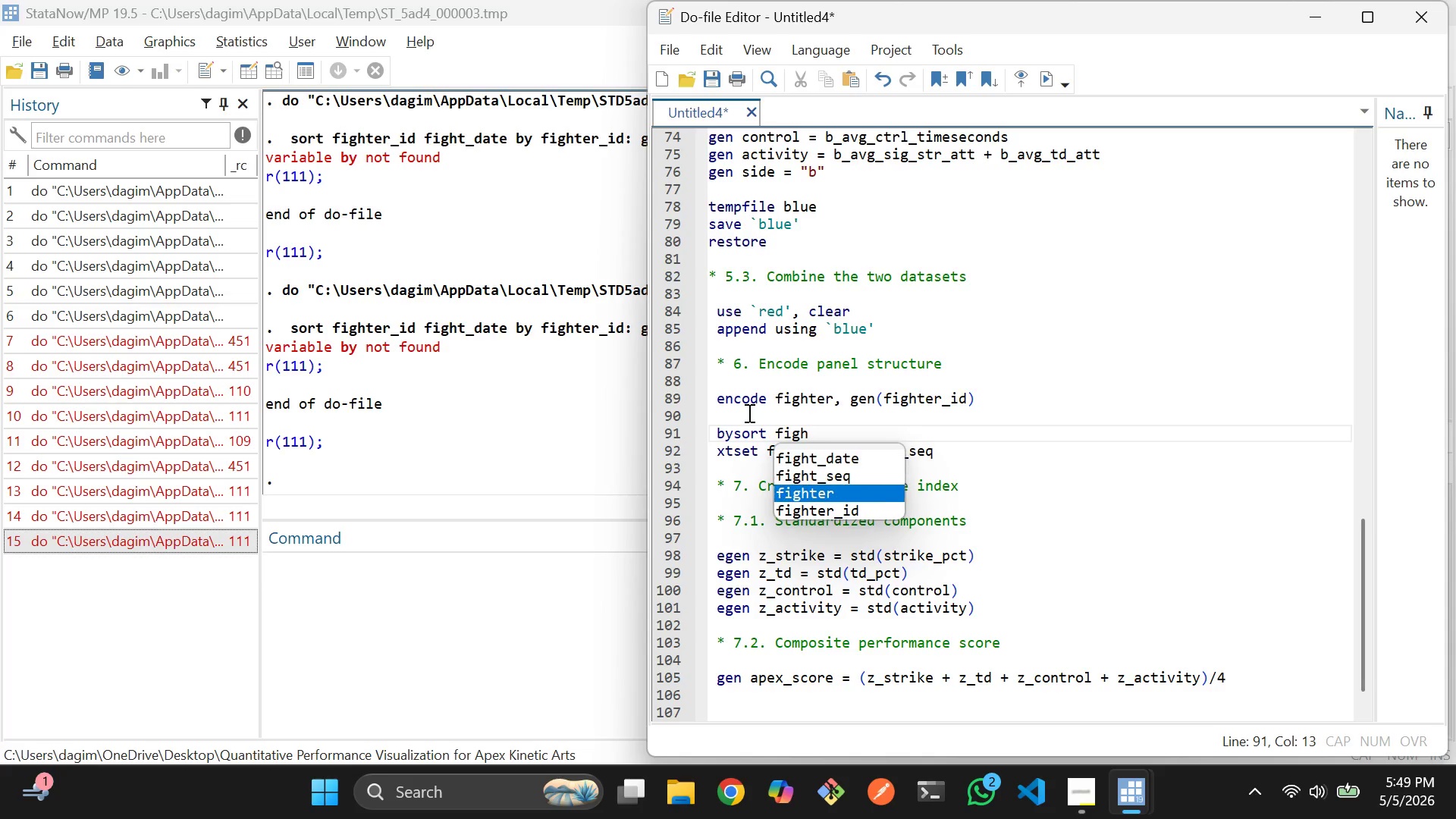 
key(ArrowDown)
 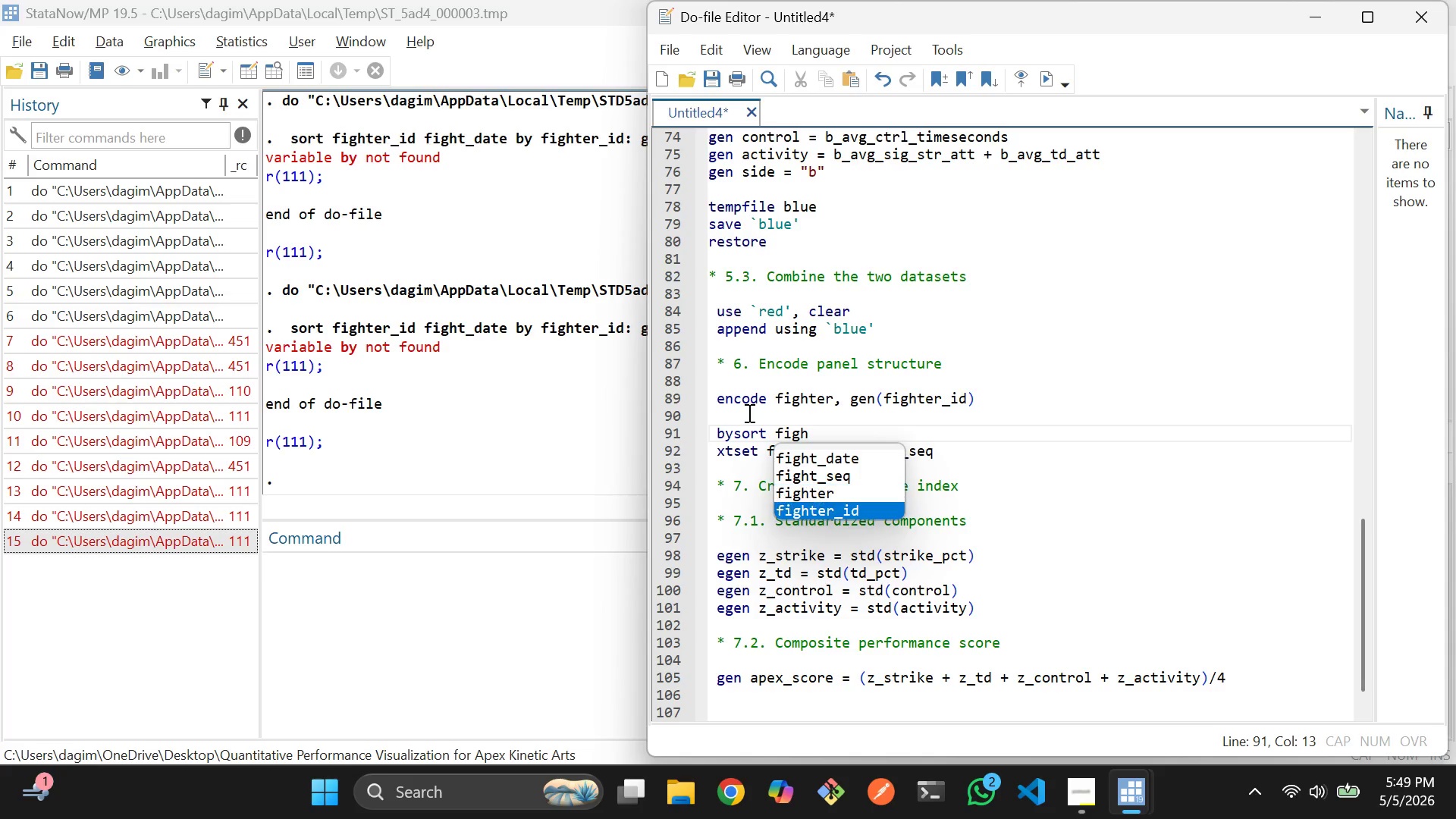 
key(ArrowDown)
 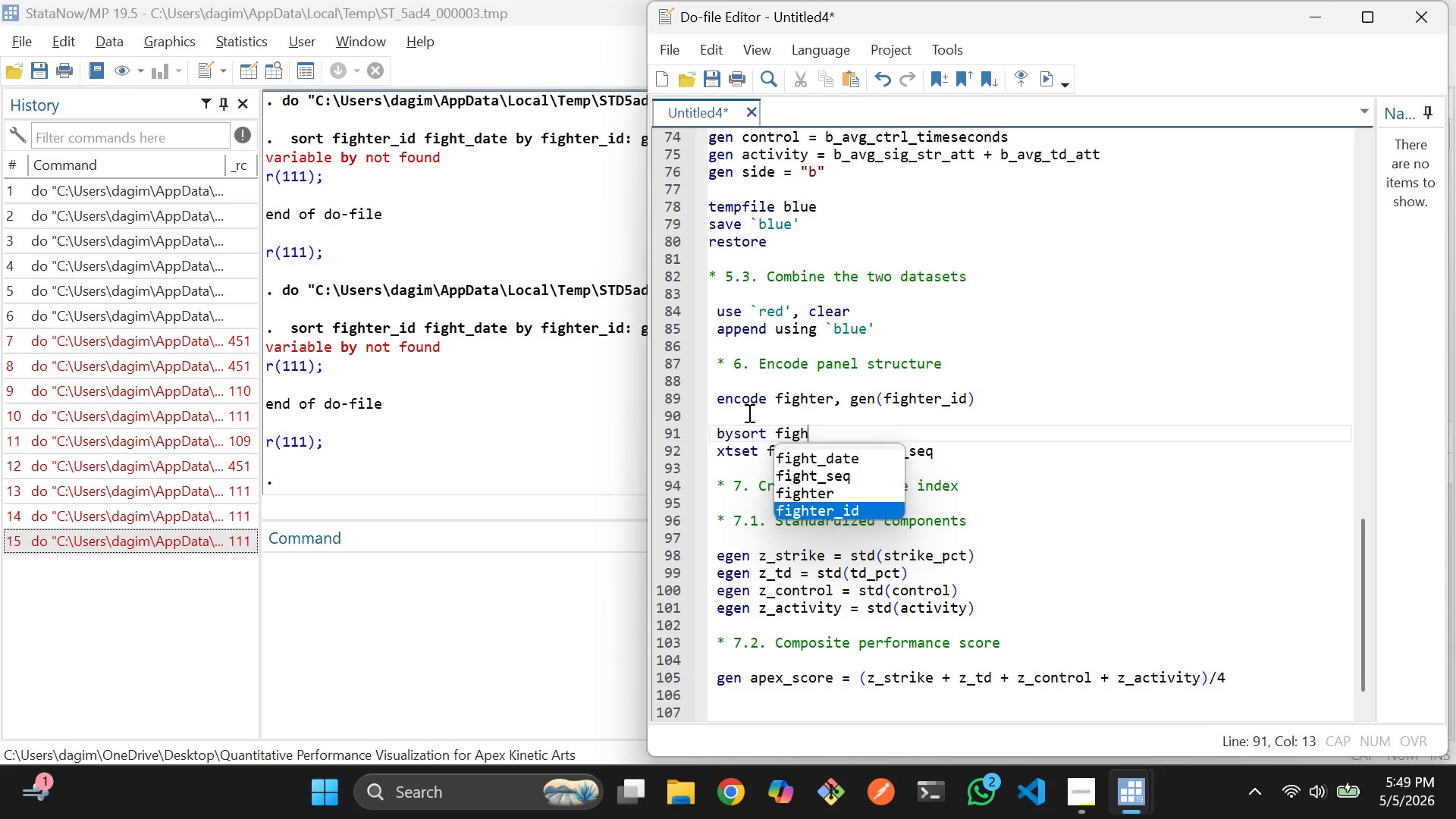 
key(Enter)
 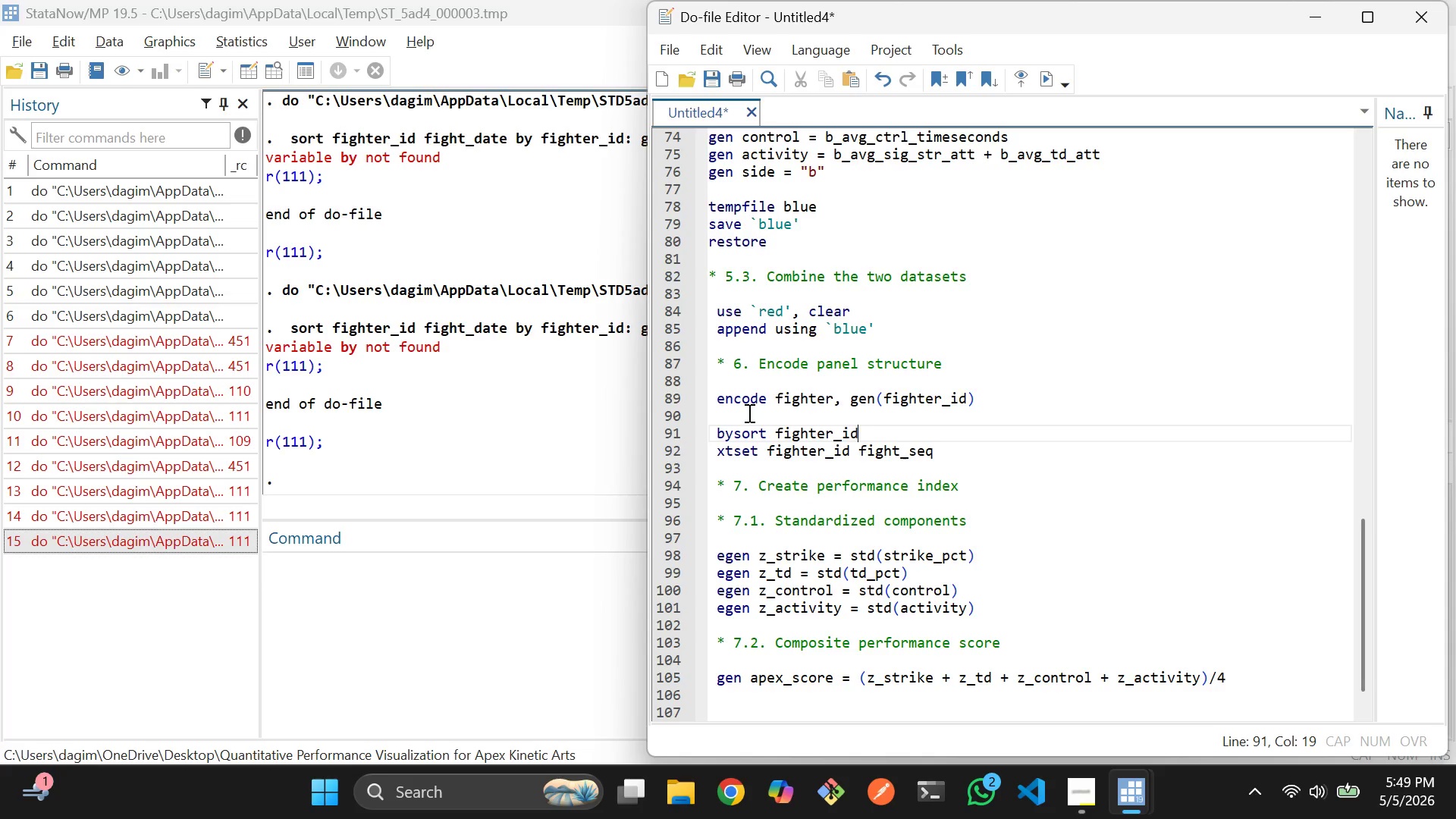 
type( (fight_date)
 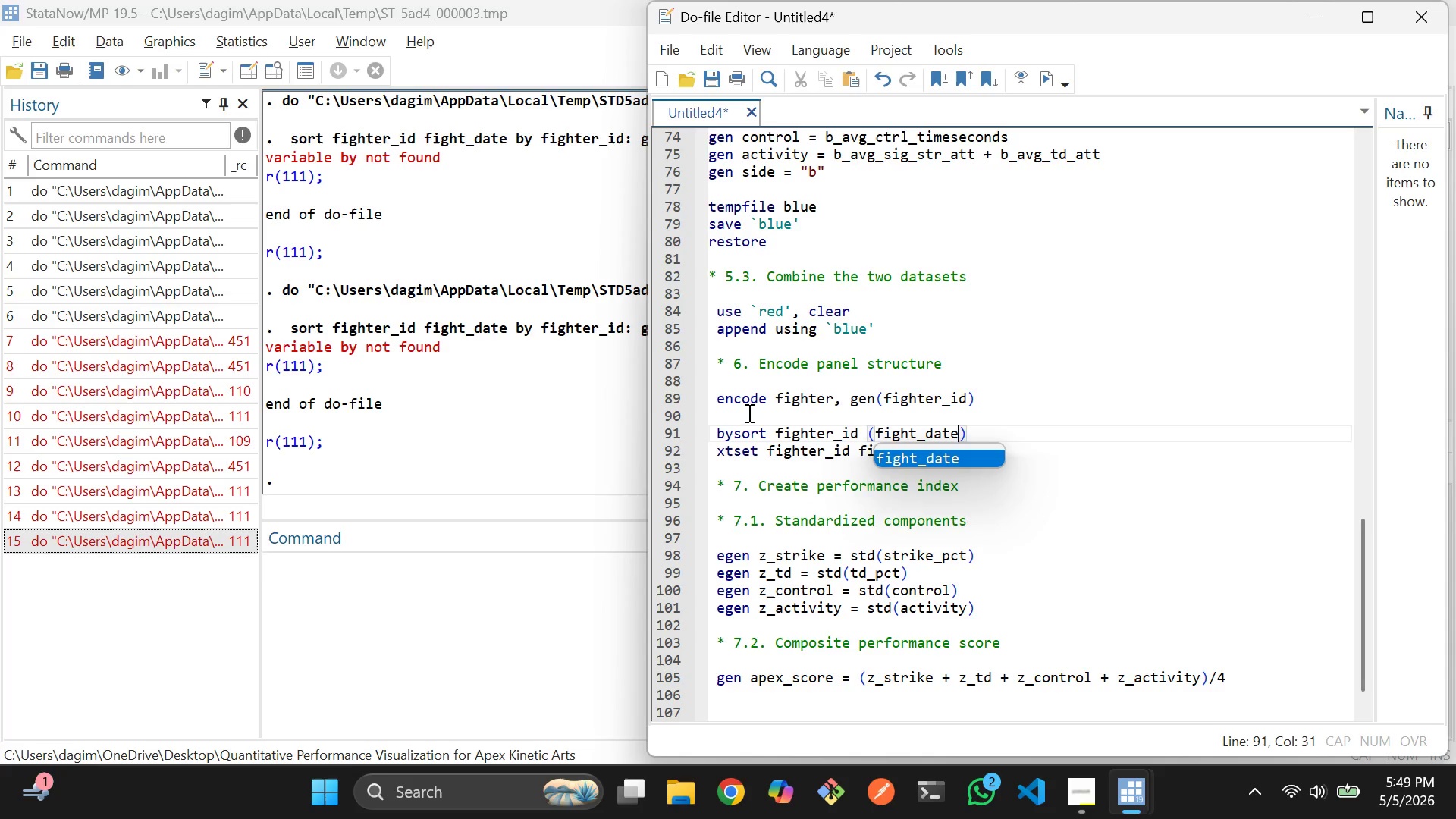 
key(ArrowRight)
 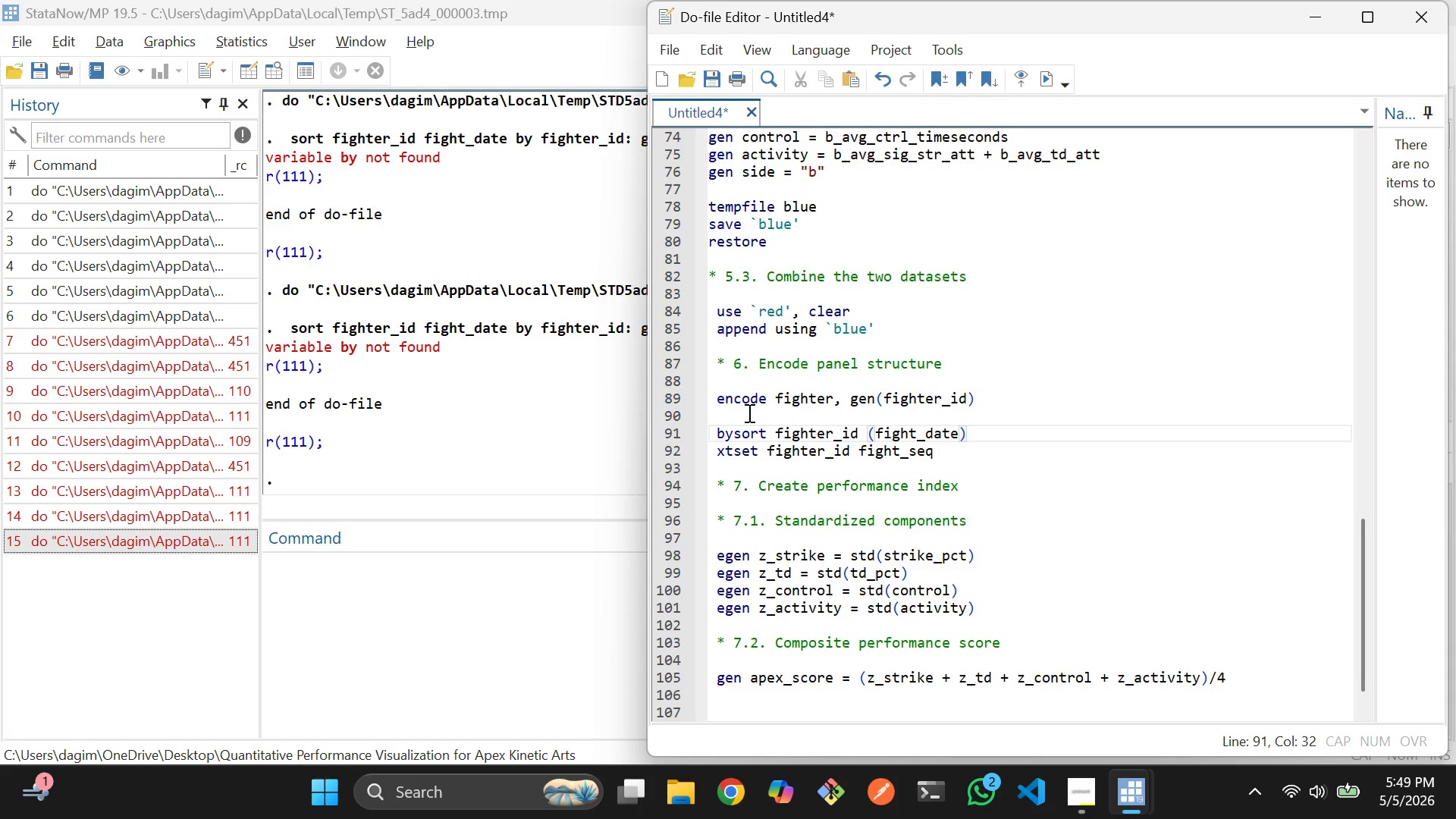 
type(: gen fight_se)
key(Tab)
type( = _n)
 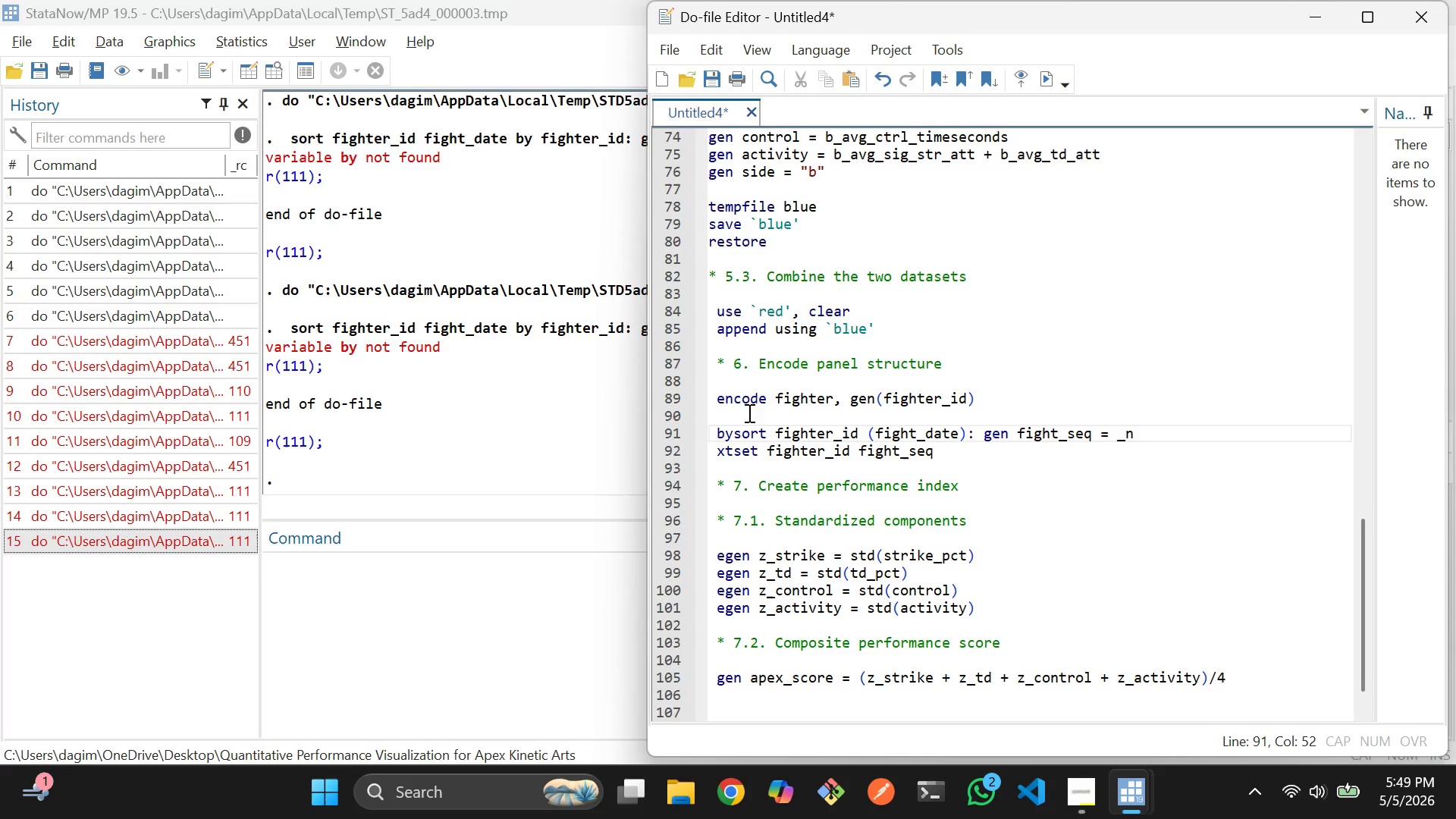 
left_click_drag(start_coordinate=[1159, 436], to_coordinate=[714, 435])
 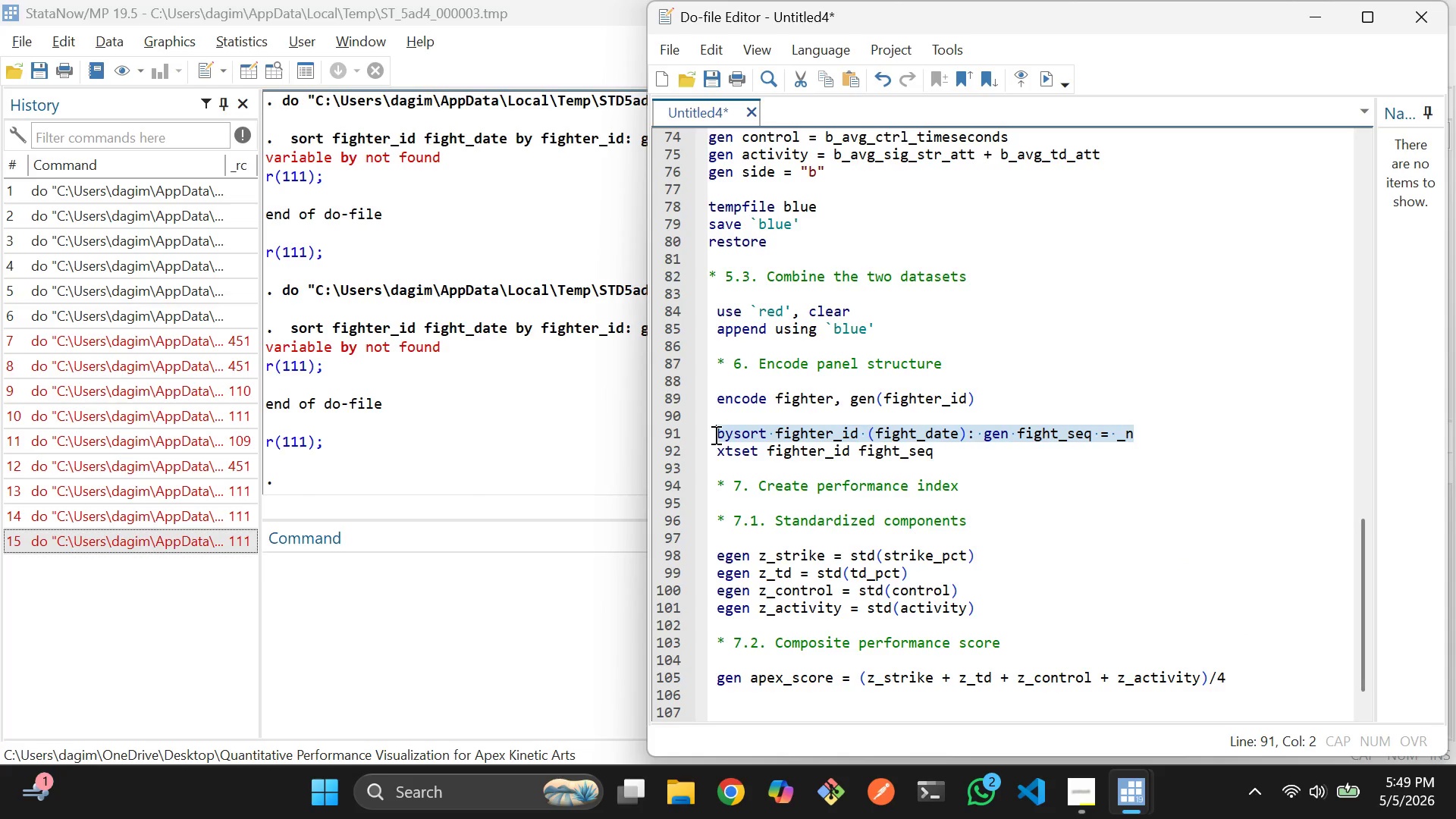 
key(Control+D)
 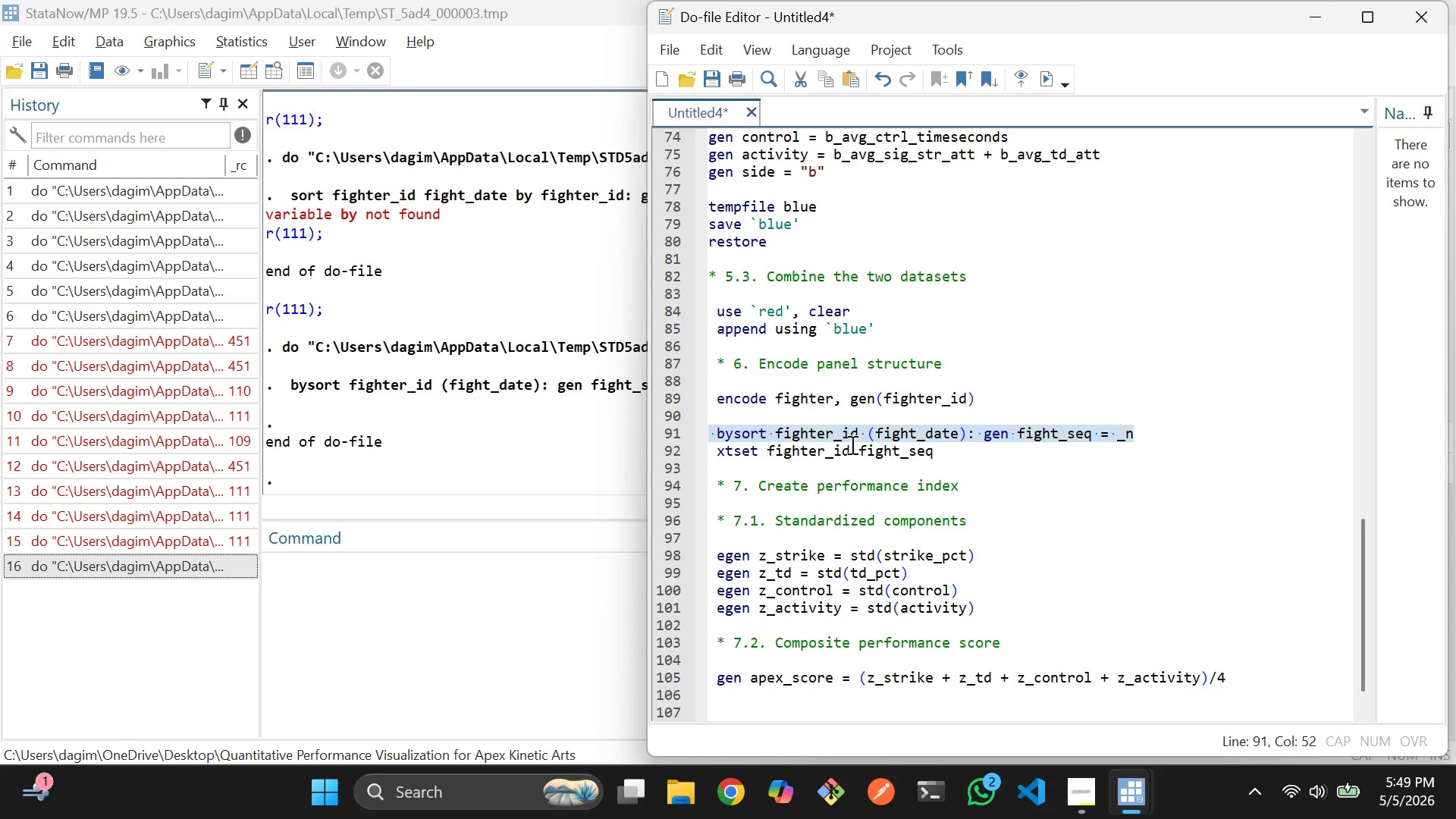 
left_click([879, 453])
 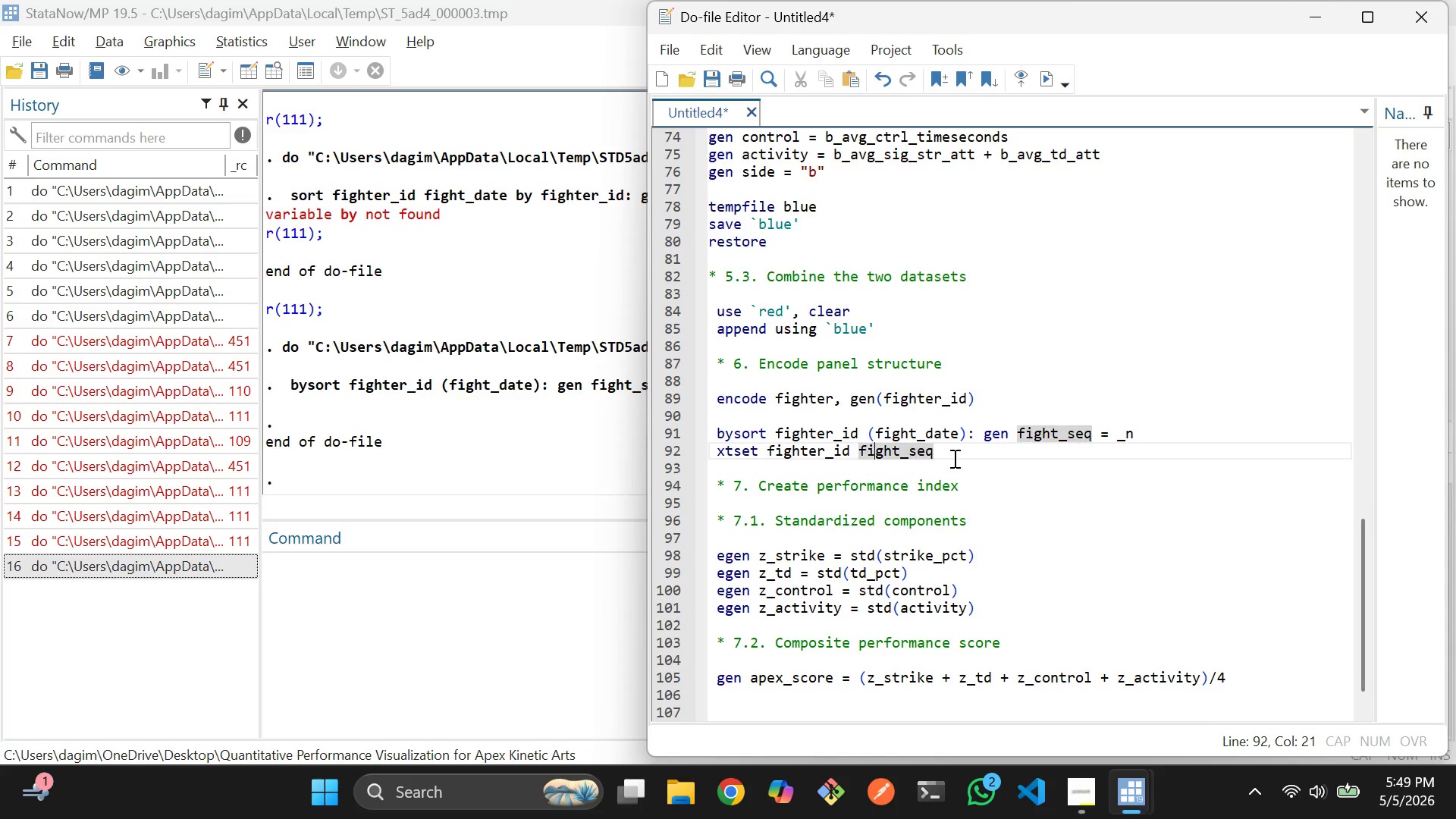 
left_click_drag(start_coordinate=[962, 460], to_coordinate=[718, 447])
 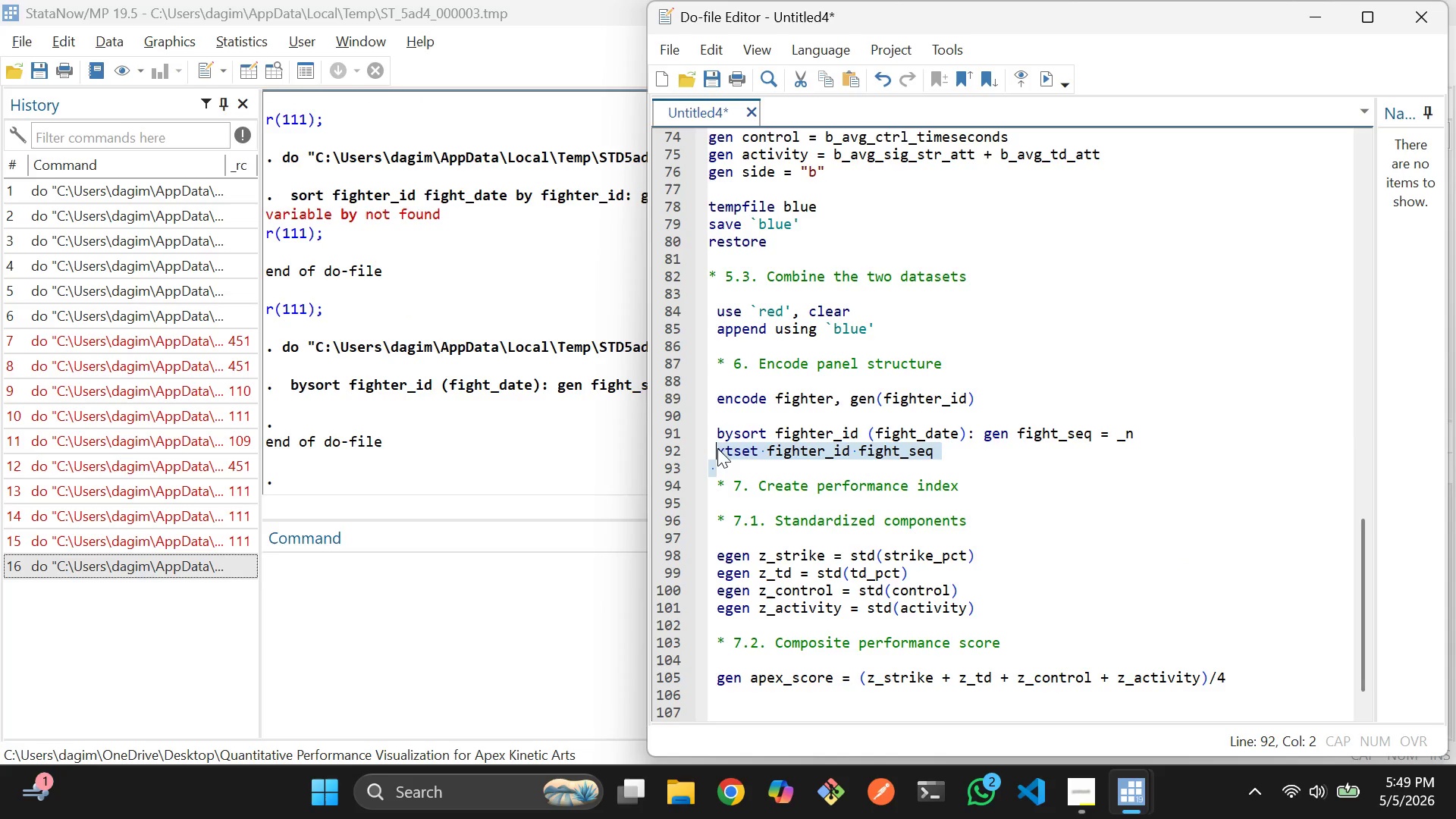 
key(Control+D)
 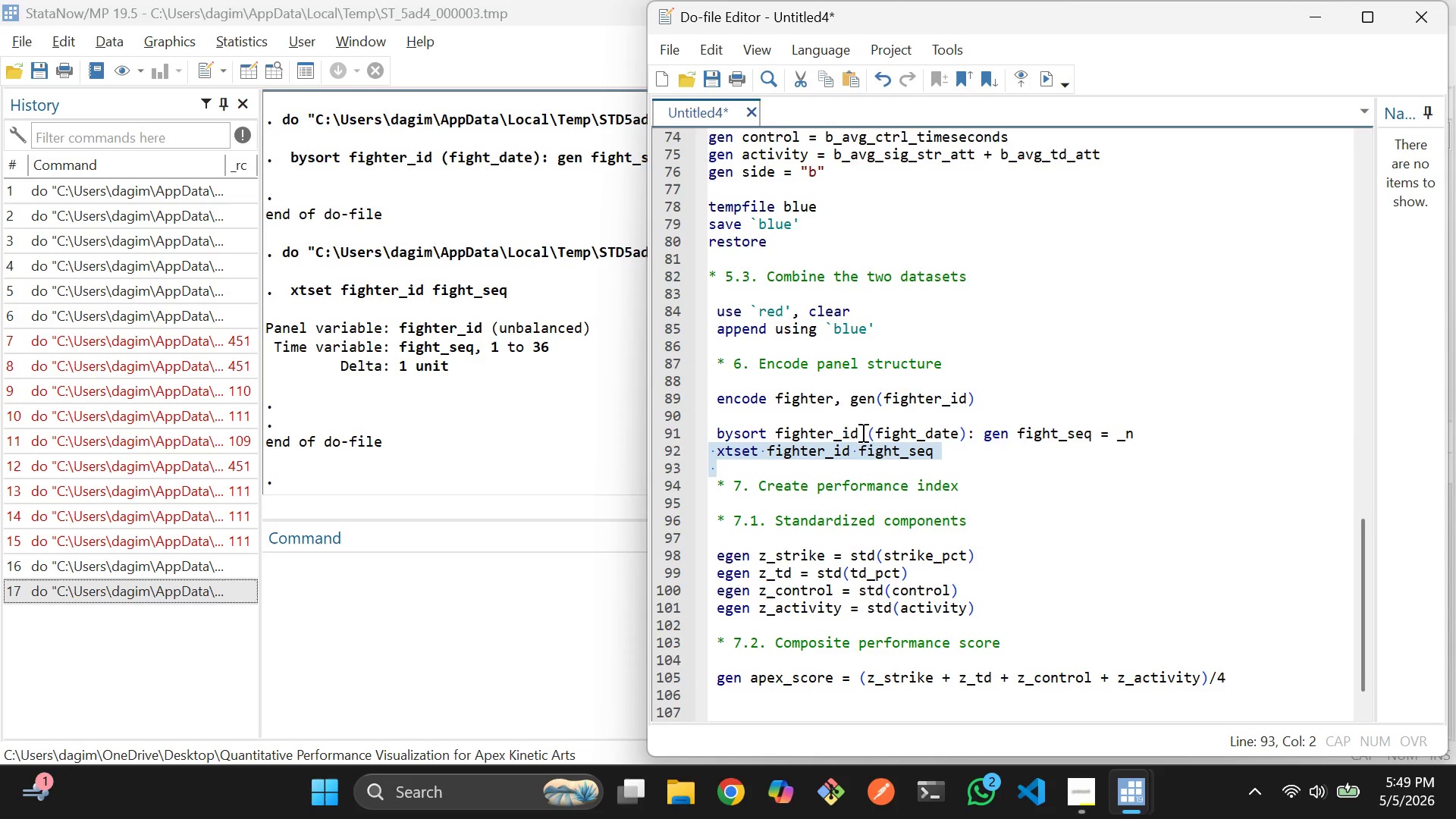 
scroll: coordinate [879, 456], scroll_direction: down, amount: 3.0
 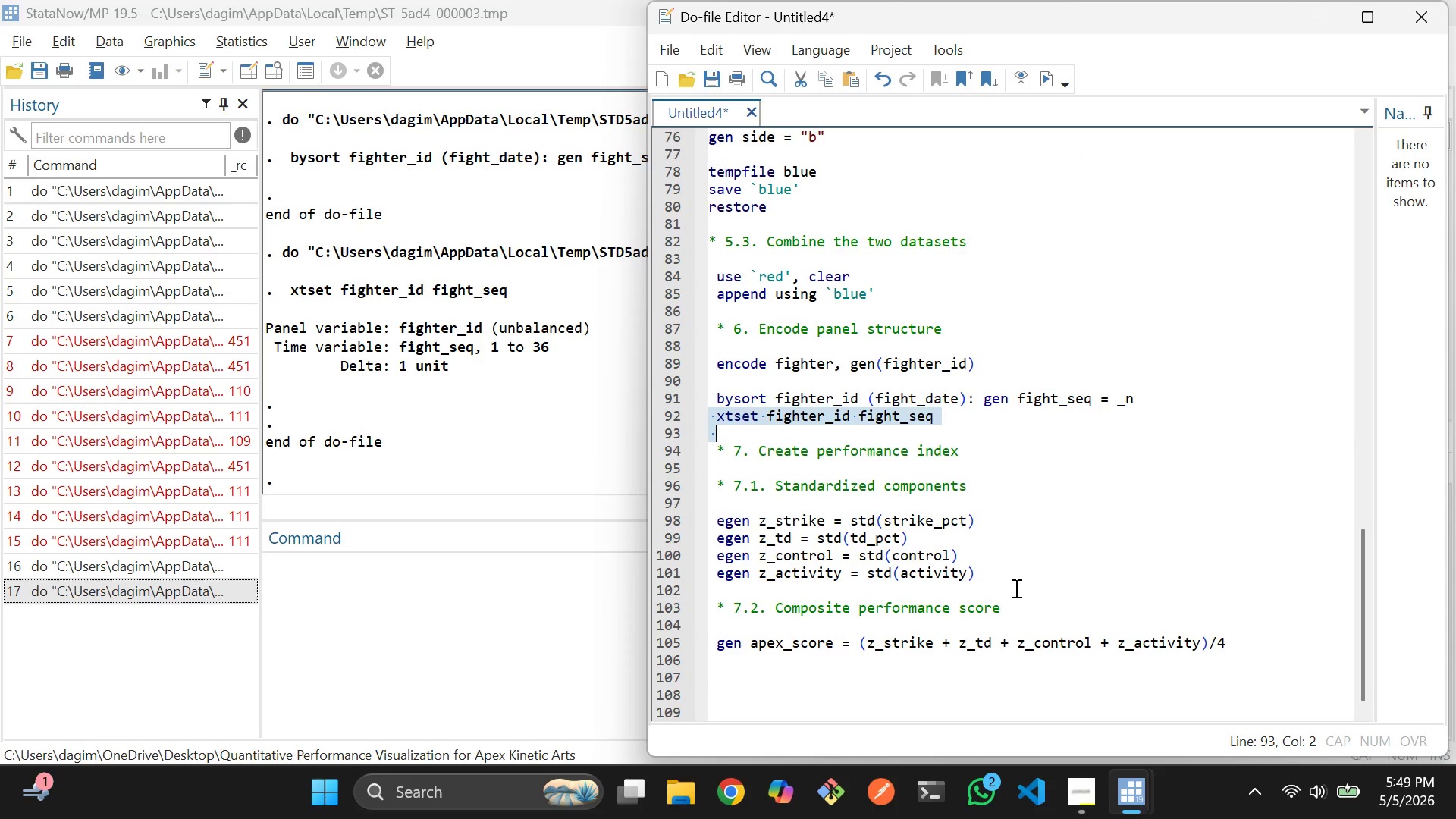 
left_click_drag(start_coordinate=[1015, 588], to_coordinate=[704, 522])
 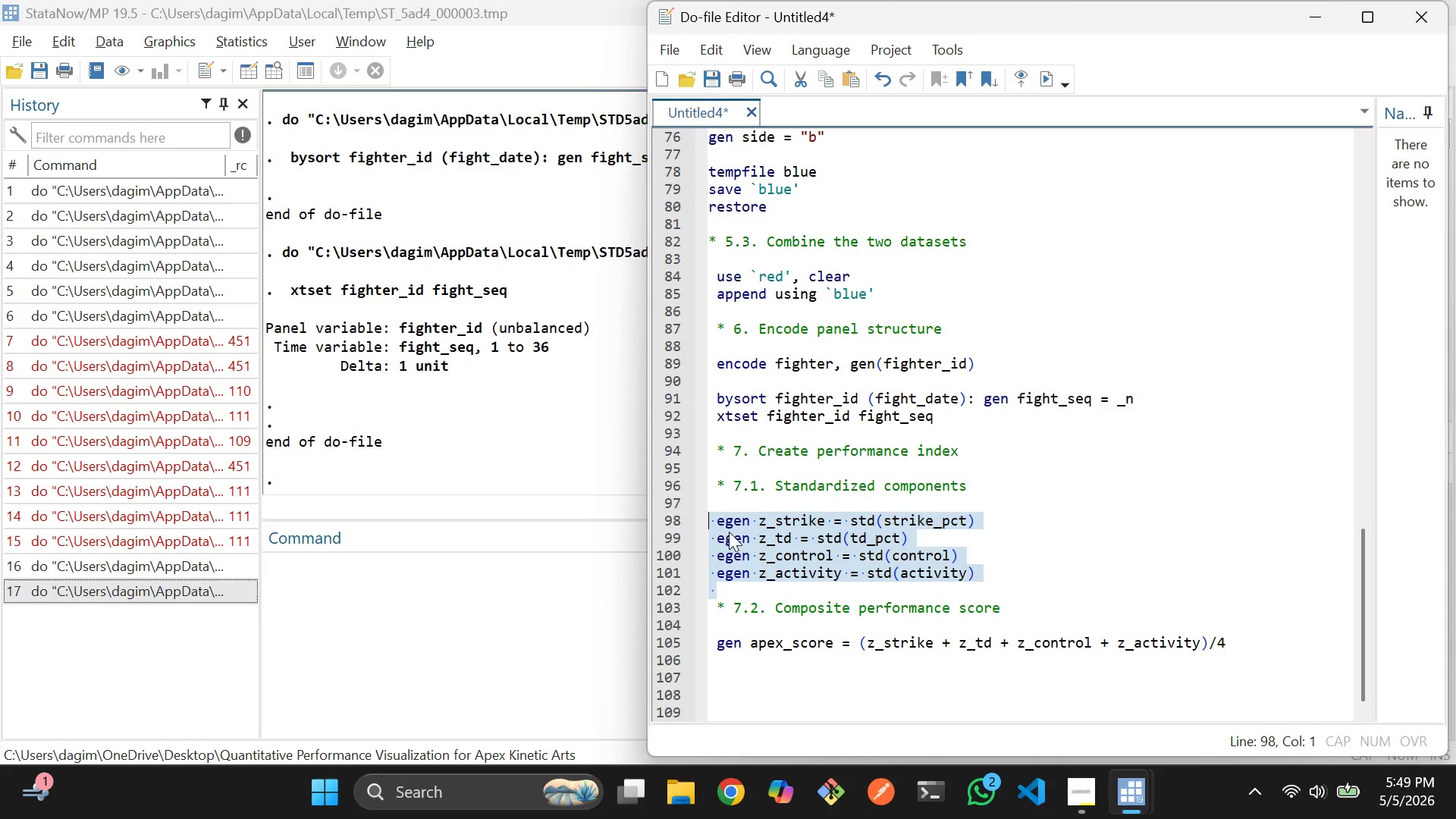 
key(Control+D)
 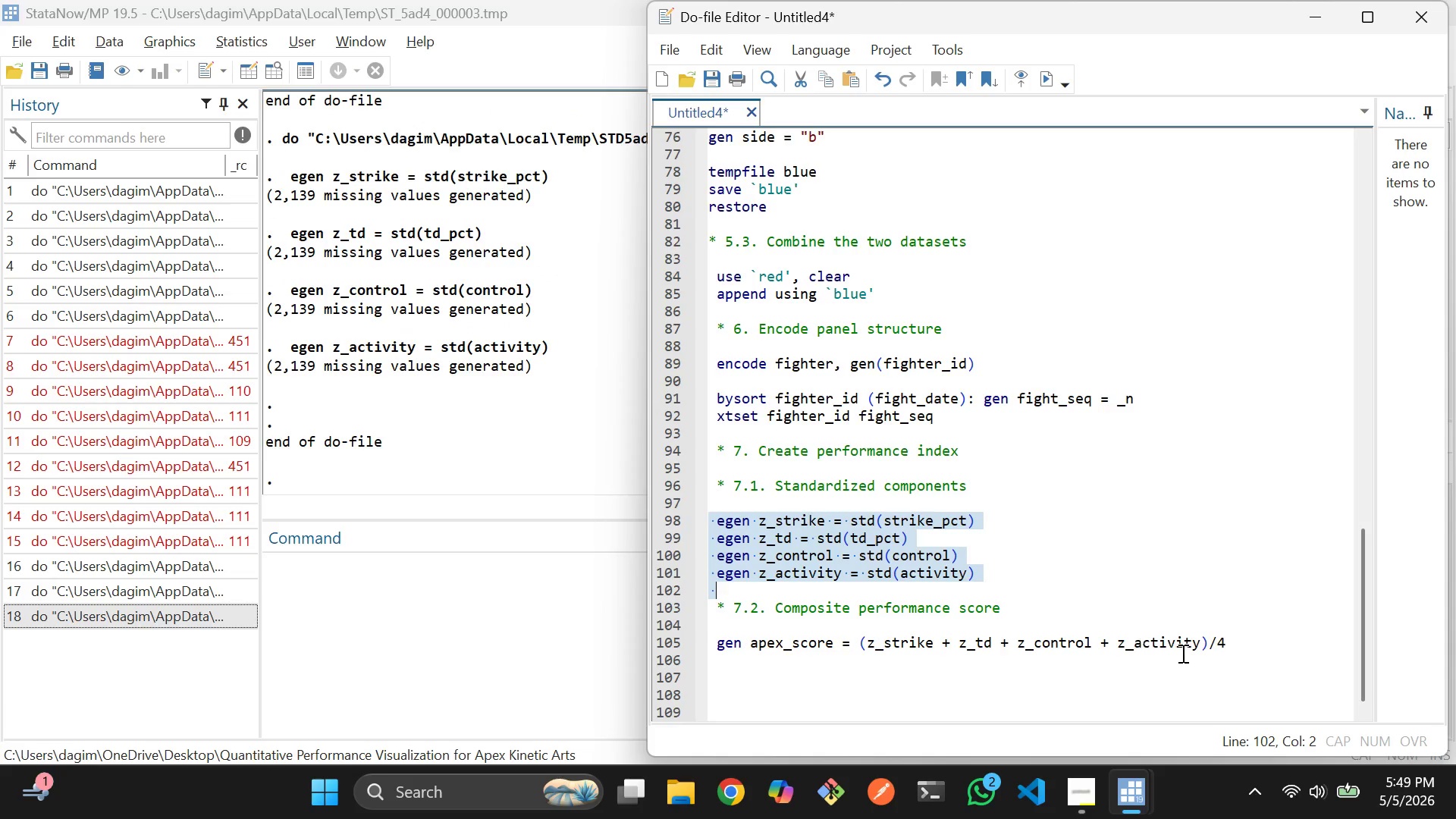 
left_click_drag(start_coordinate=[1259, 648], to_coordinate=[714, 642])
 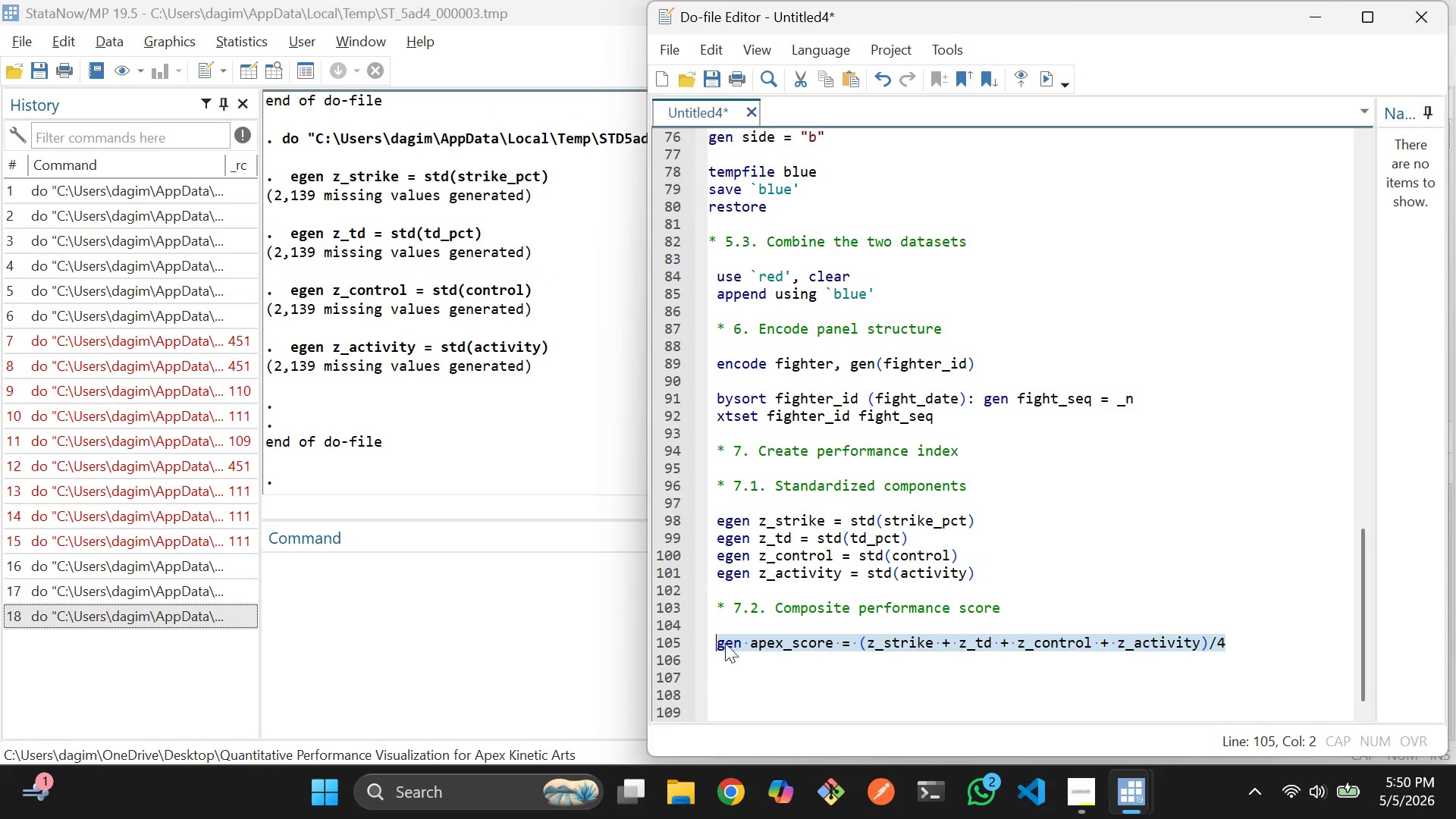 
key(Control+D)
 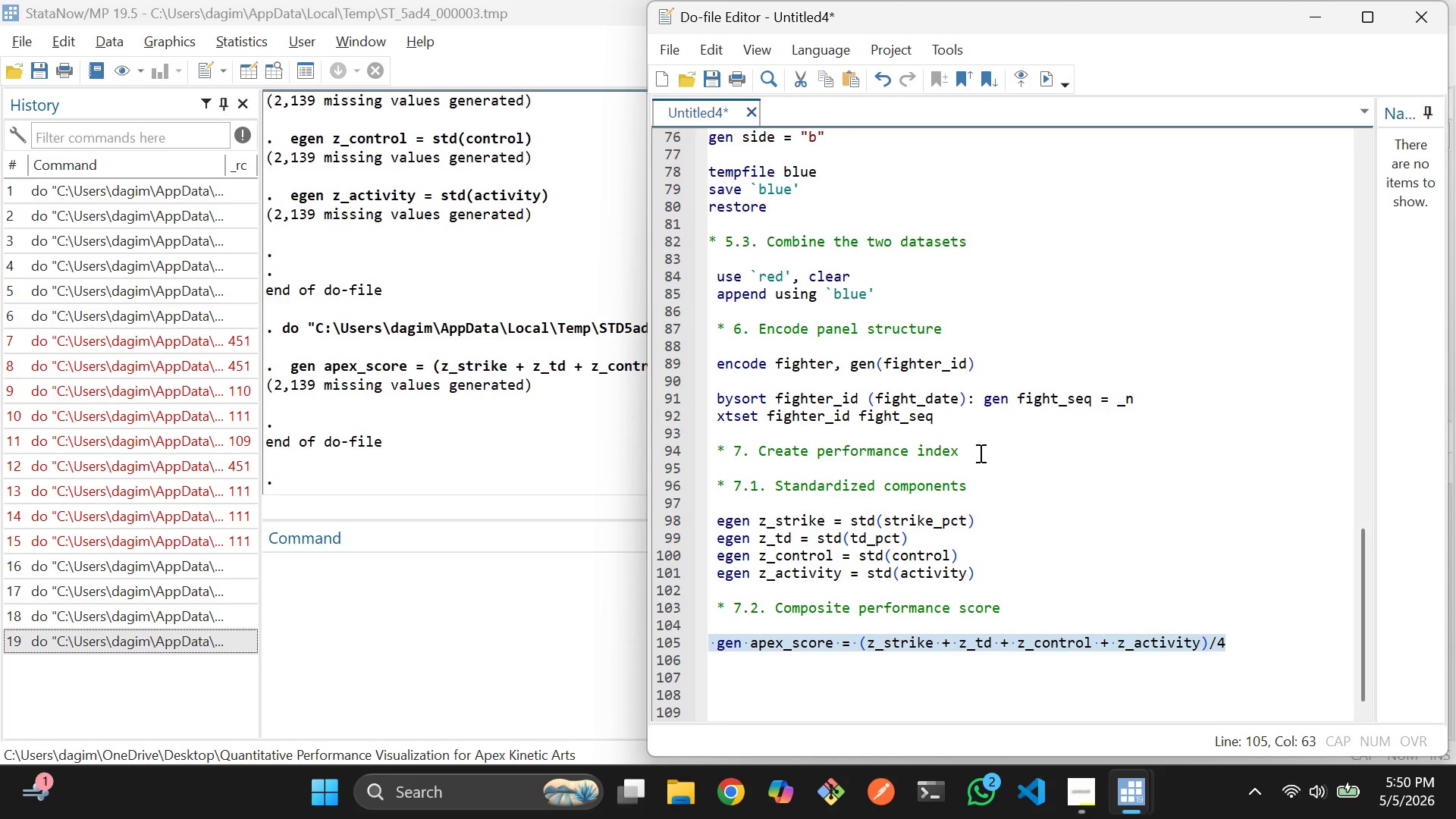 
wait(10.81)
 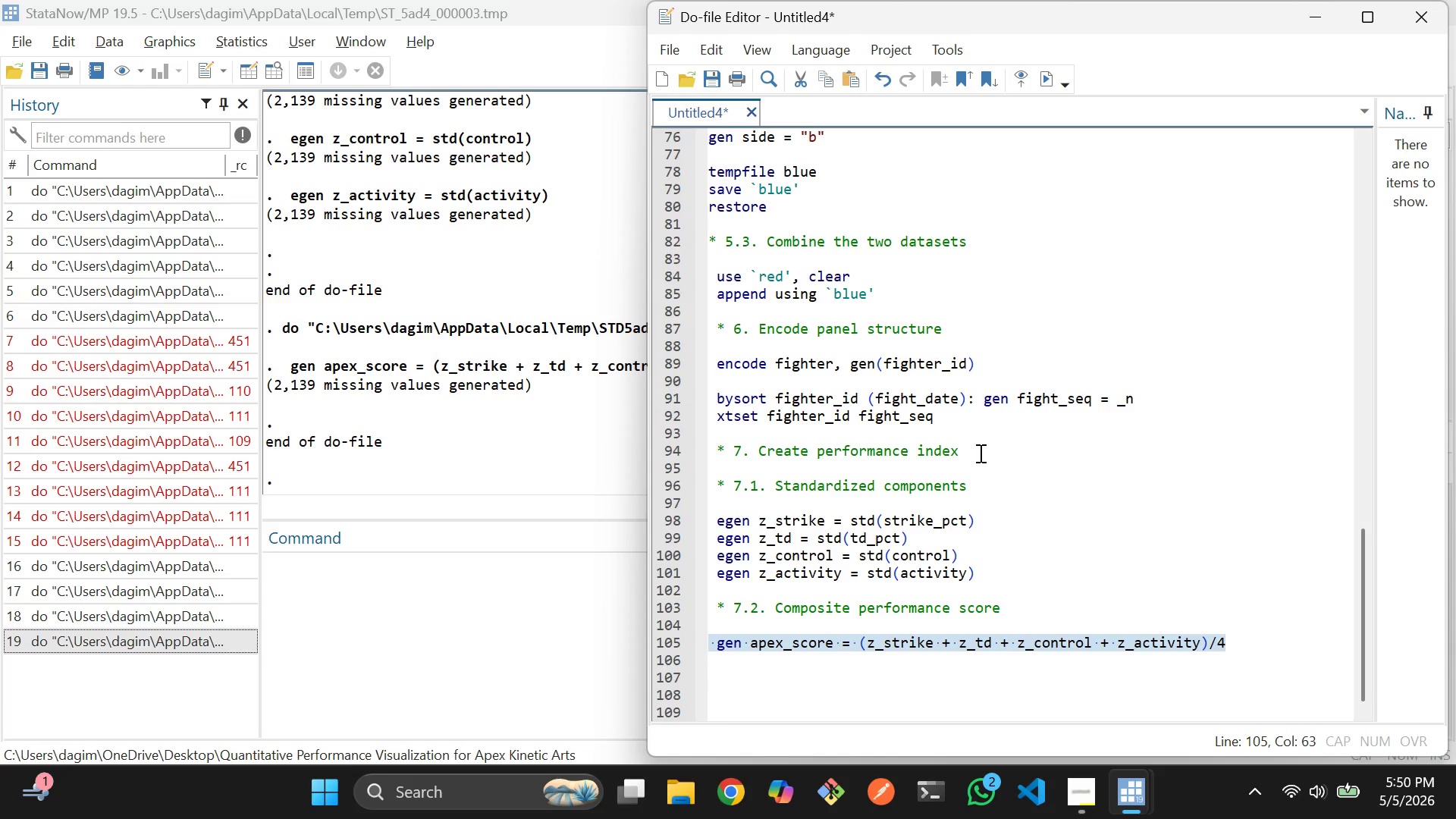 
left_click([853, 683])
 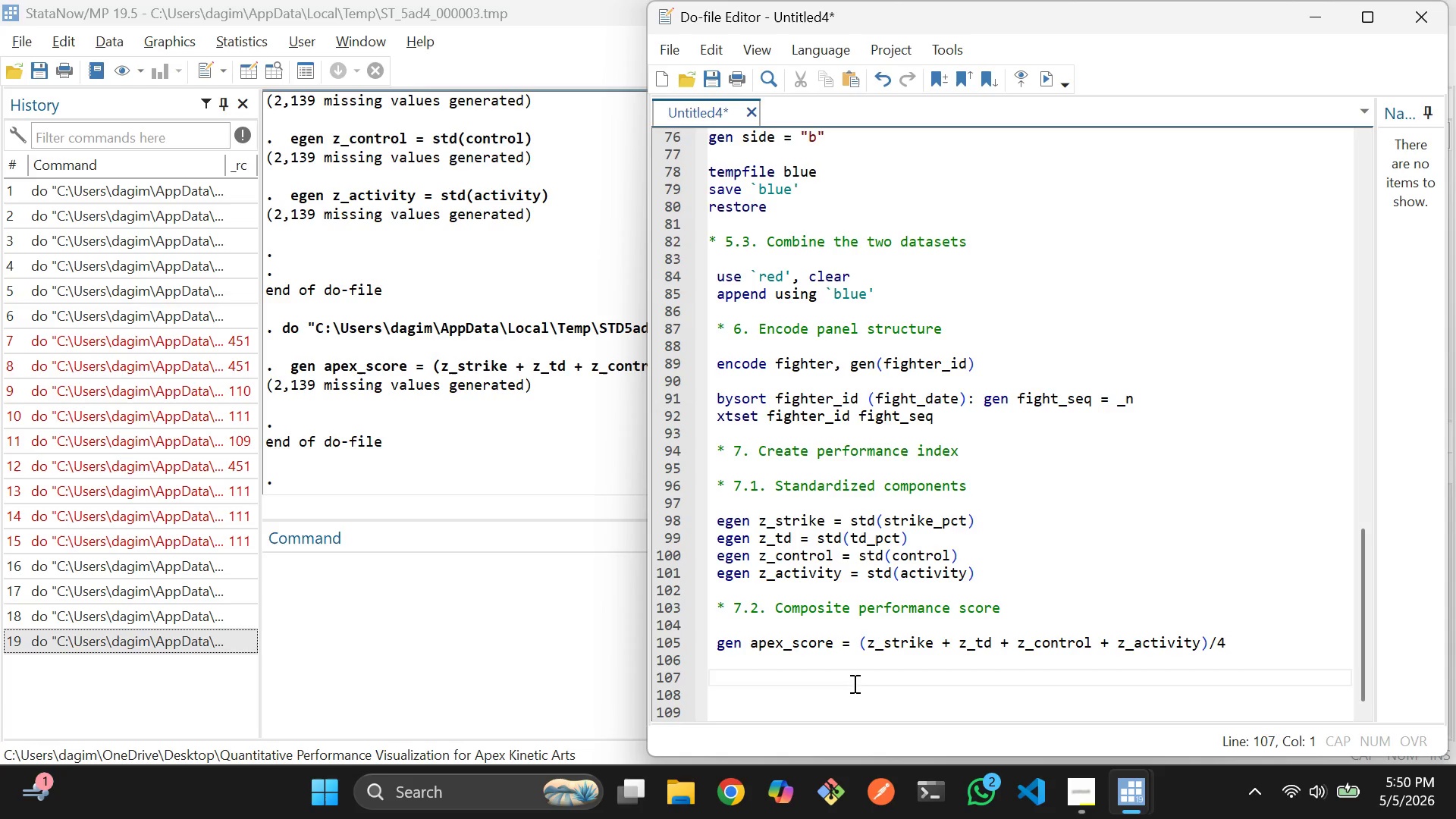 
type(* 8. Graph style ste)
key(Backspace)
type(e)
key(Backspace)
key(Backspace)
type(etup)
 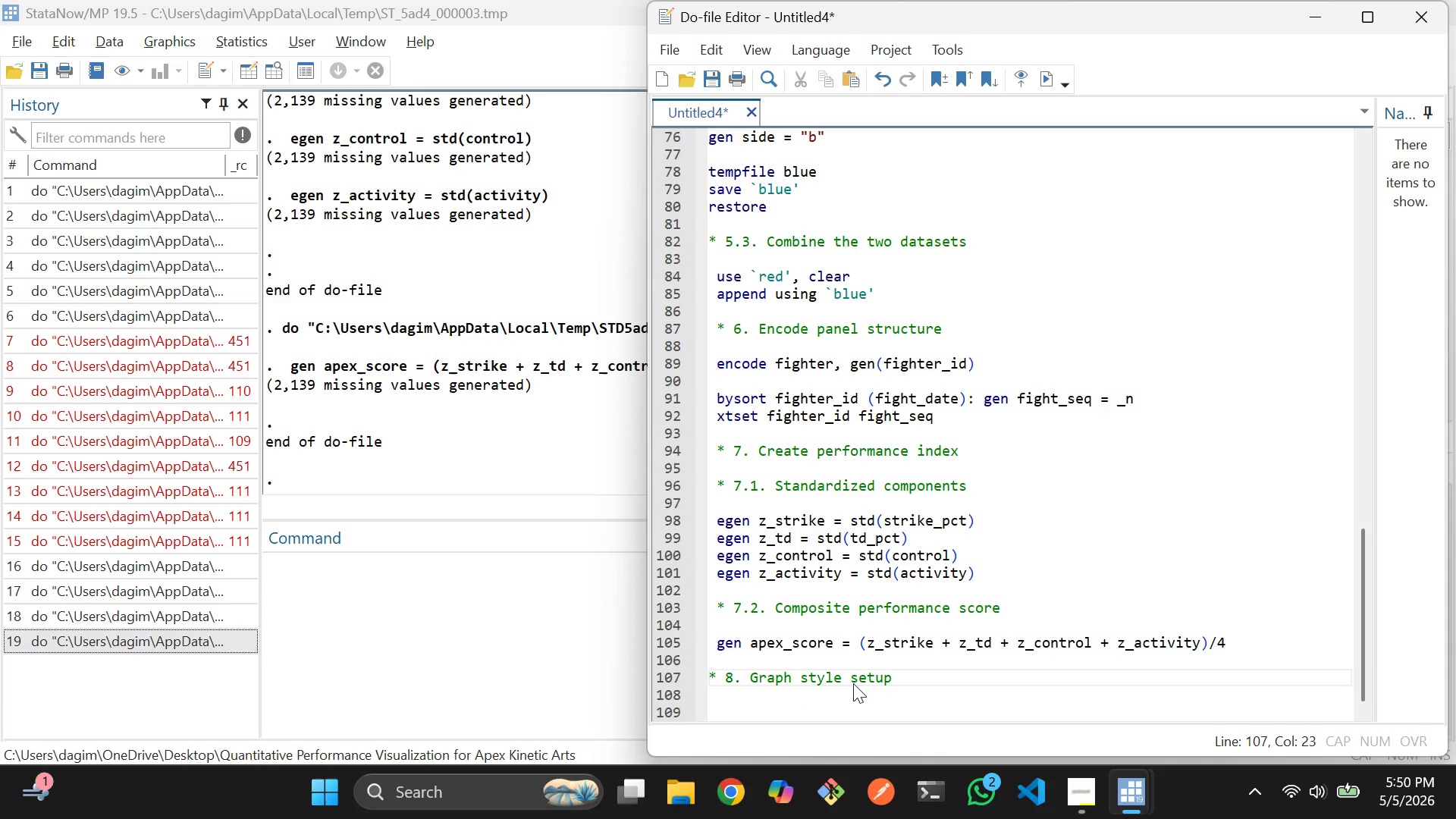 
key(Enter)
 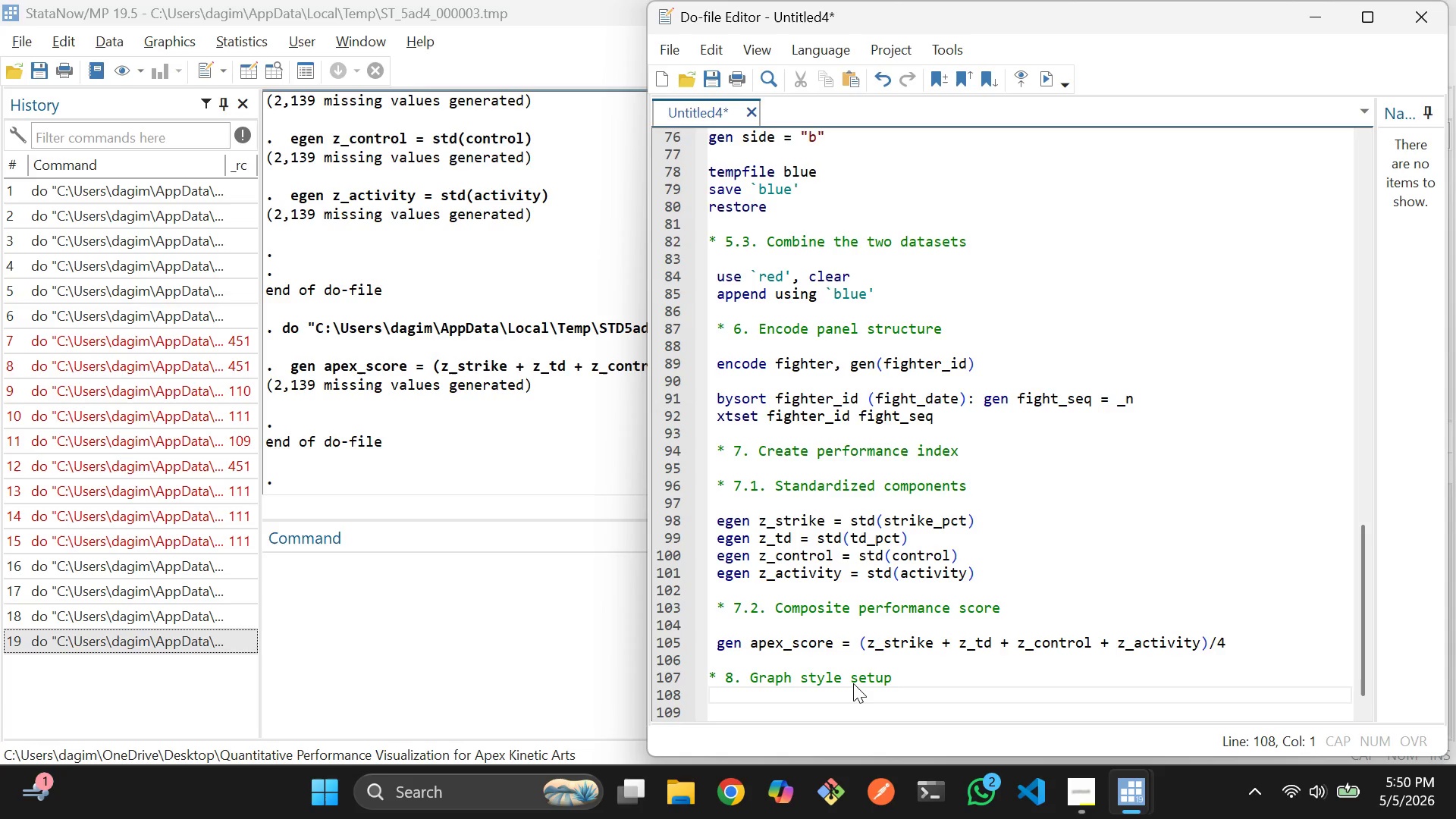 
key(Enter)
 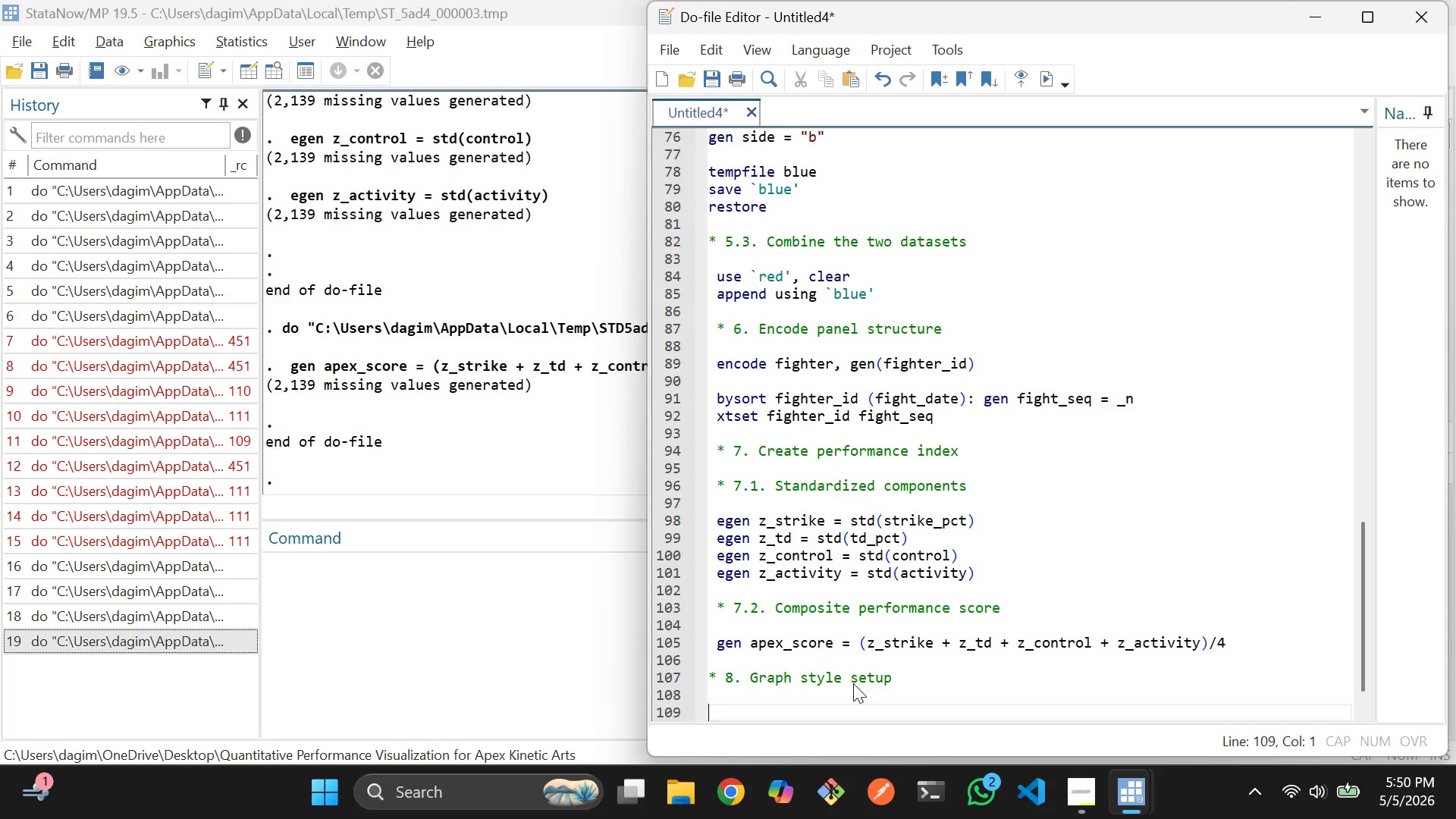 
type(set scheem)
key(Backspace)
key(Backspace)
type(me)
 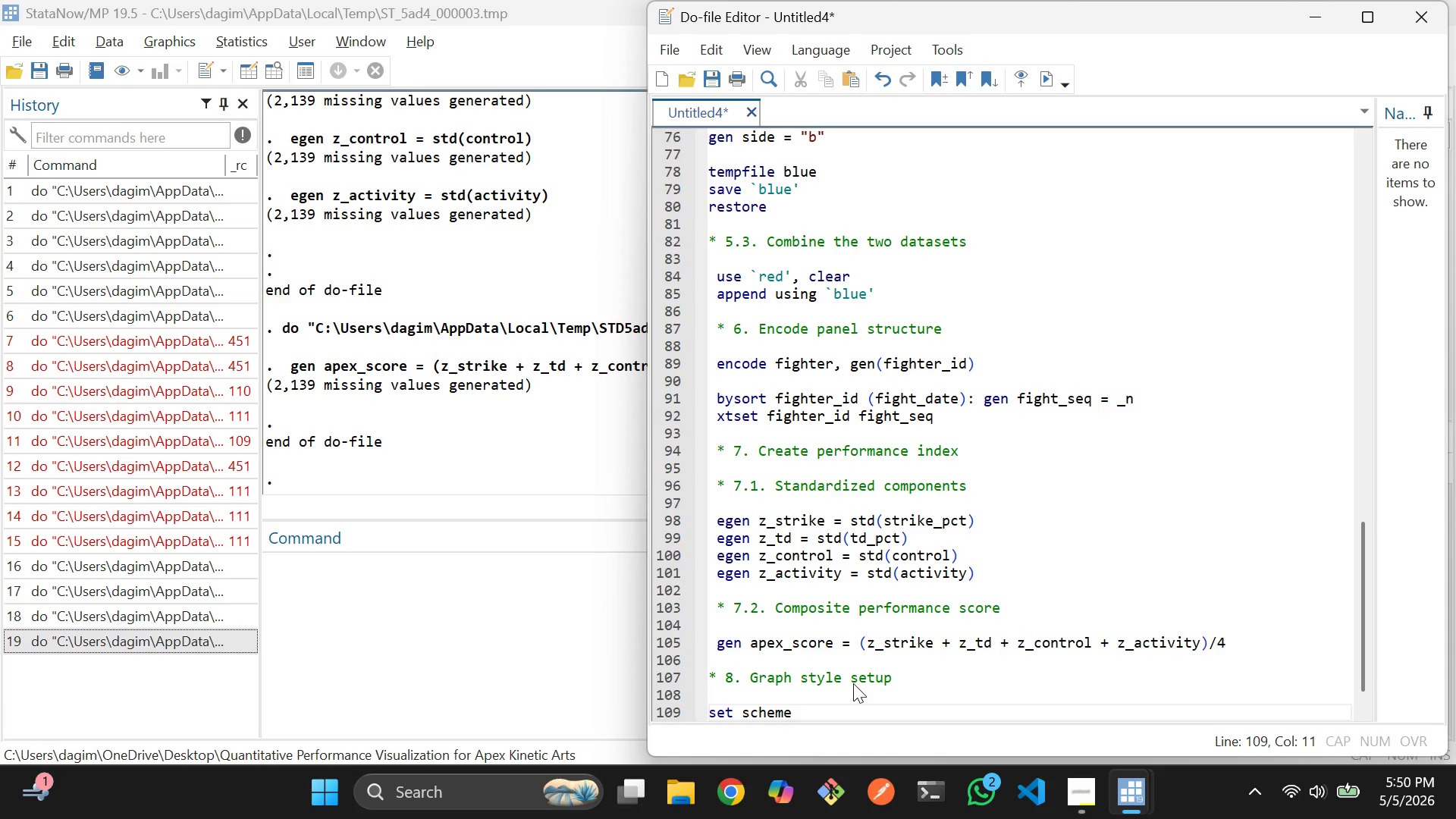 
type( s2color)
 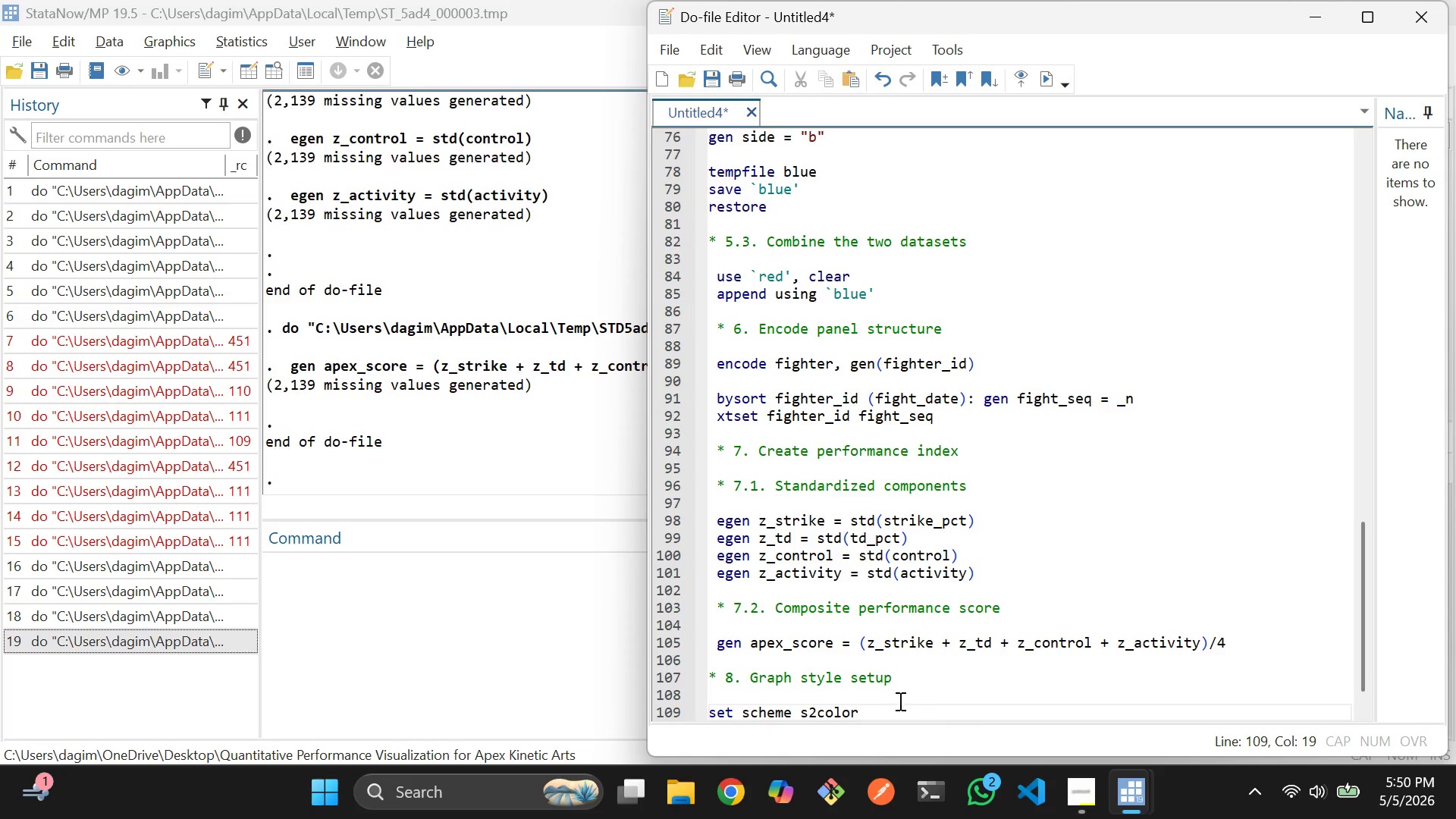 
left_click([821, 710])
 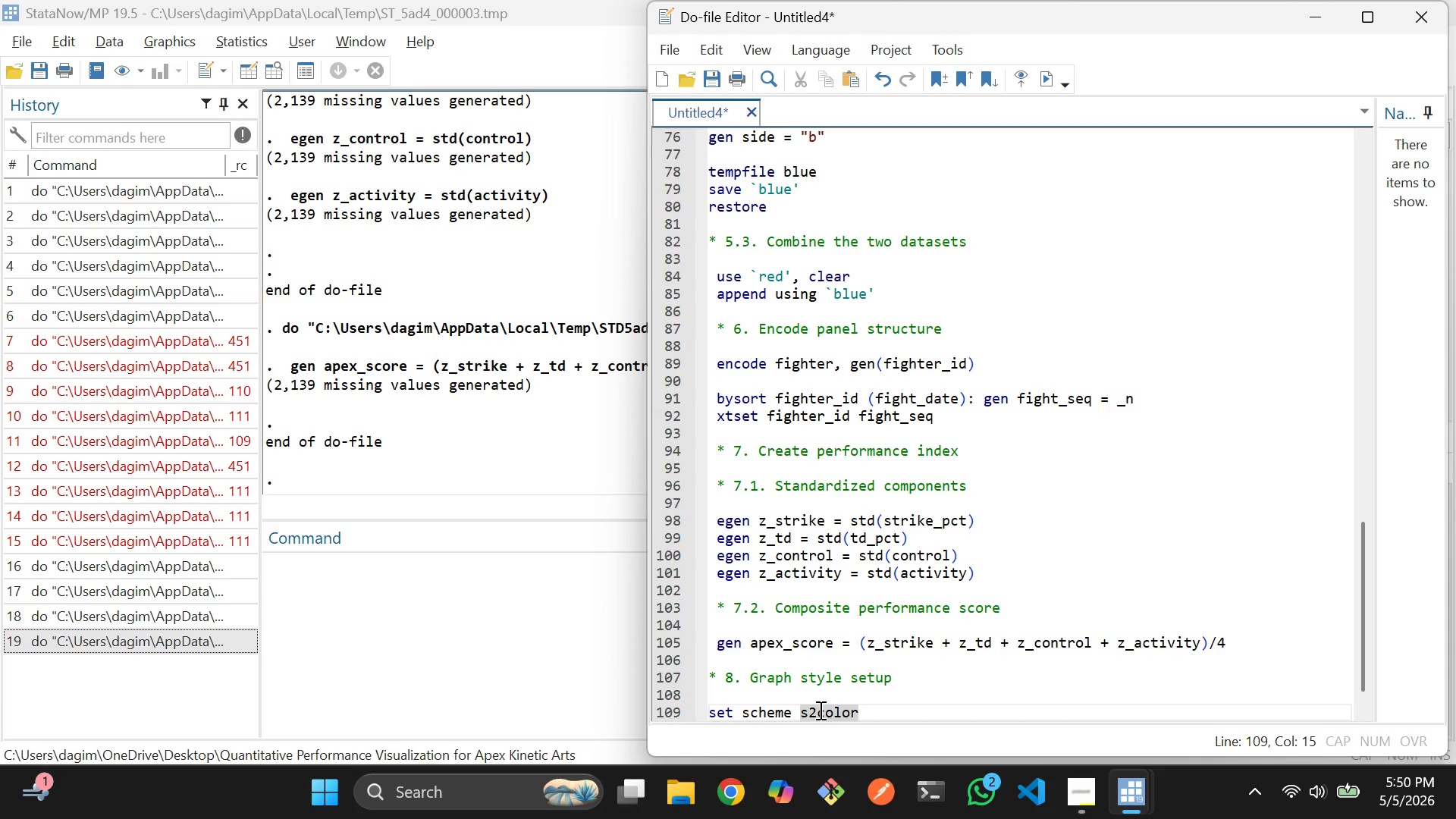 
left_click([819, 710])
 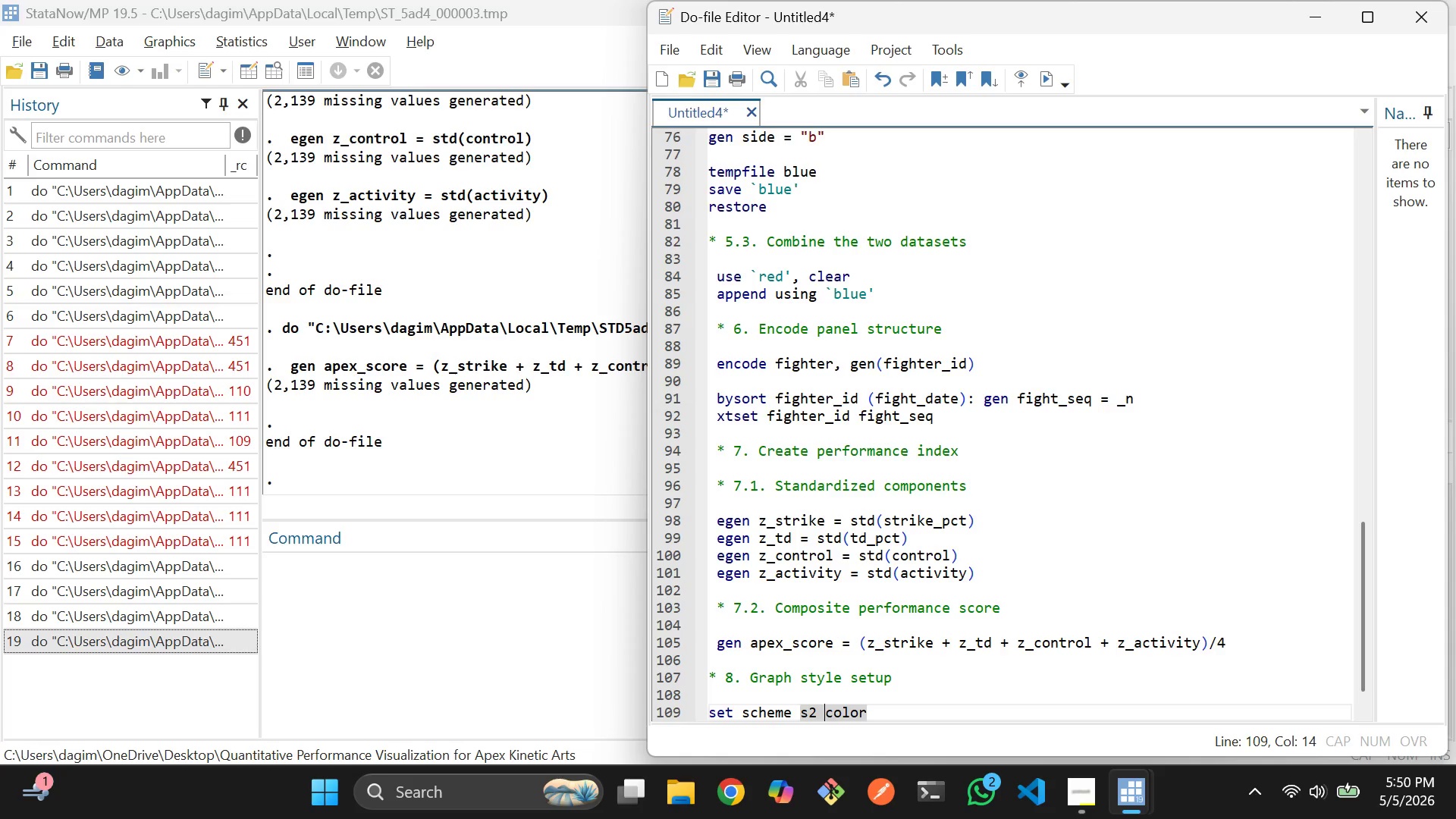 
key(Space)
 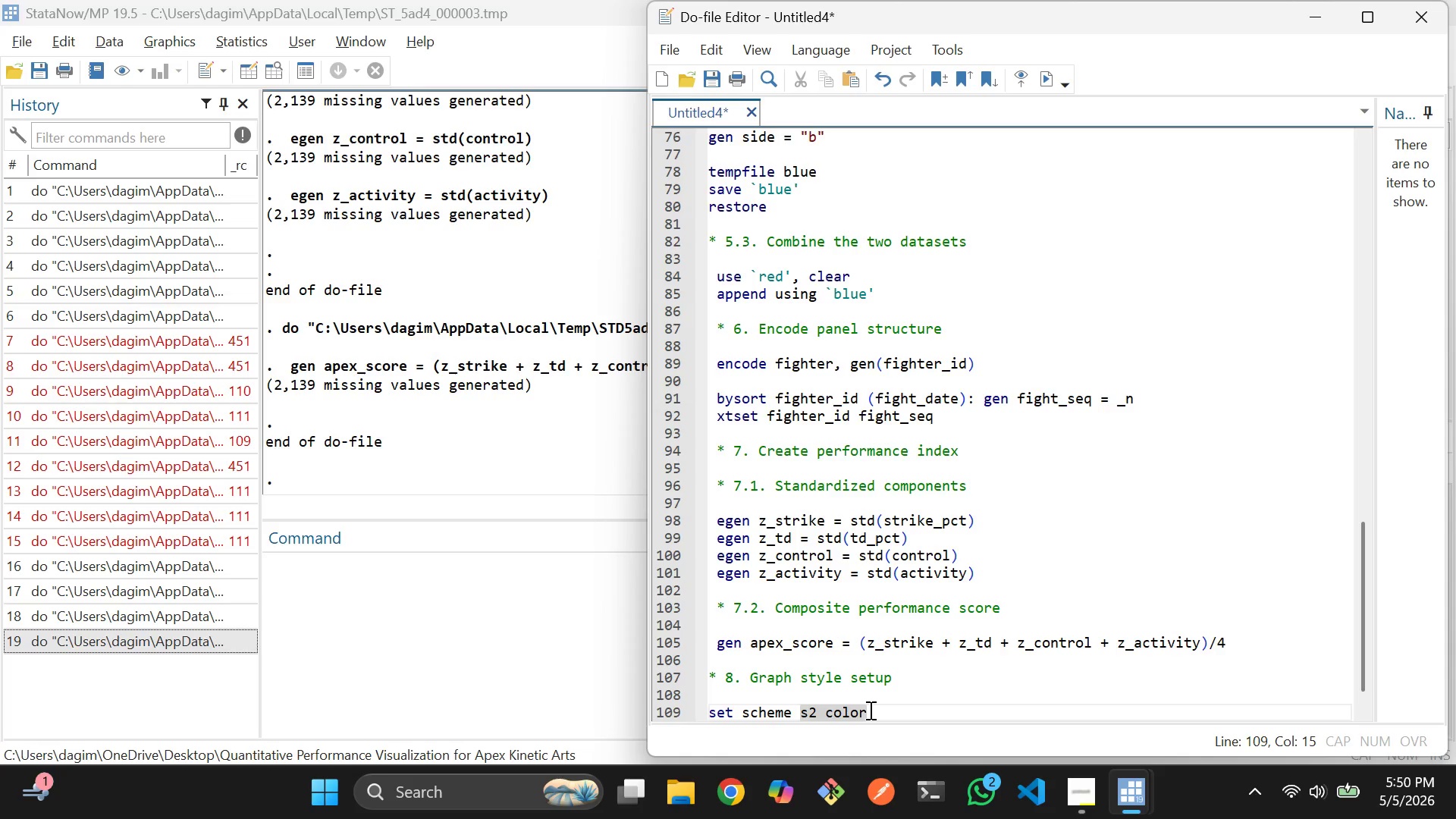 
key(Backspace)
 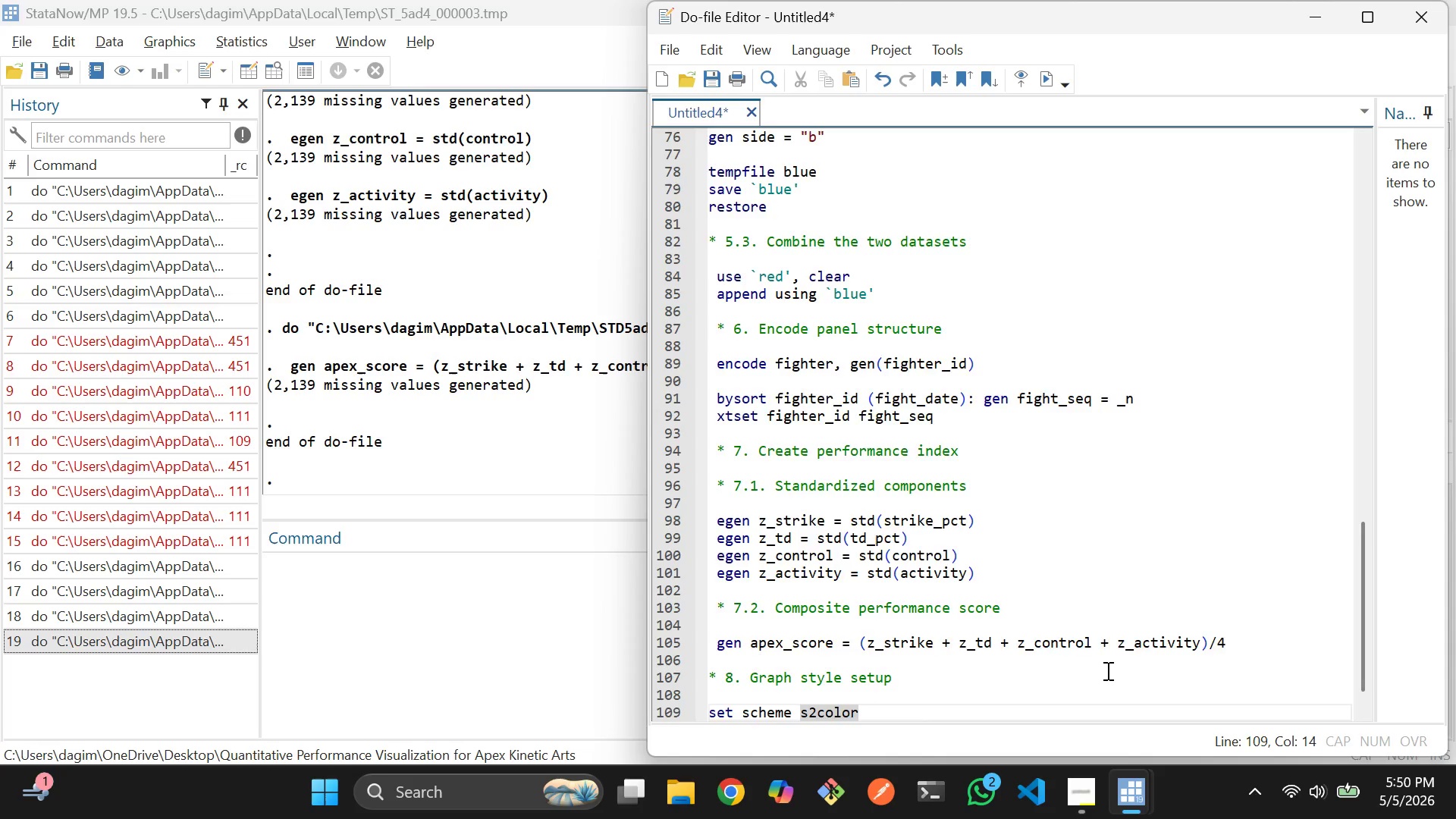 
scroll: coordinate [1114, 635], scroll_direction: down, amount: 2.0
 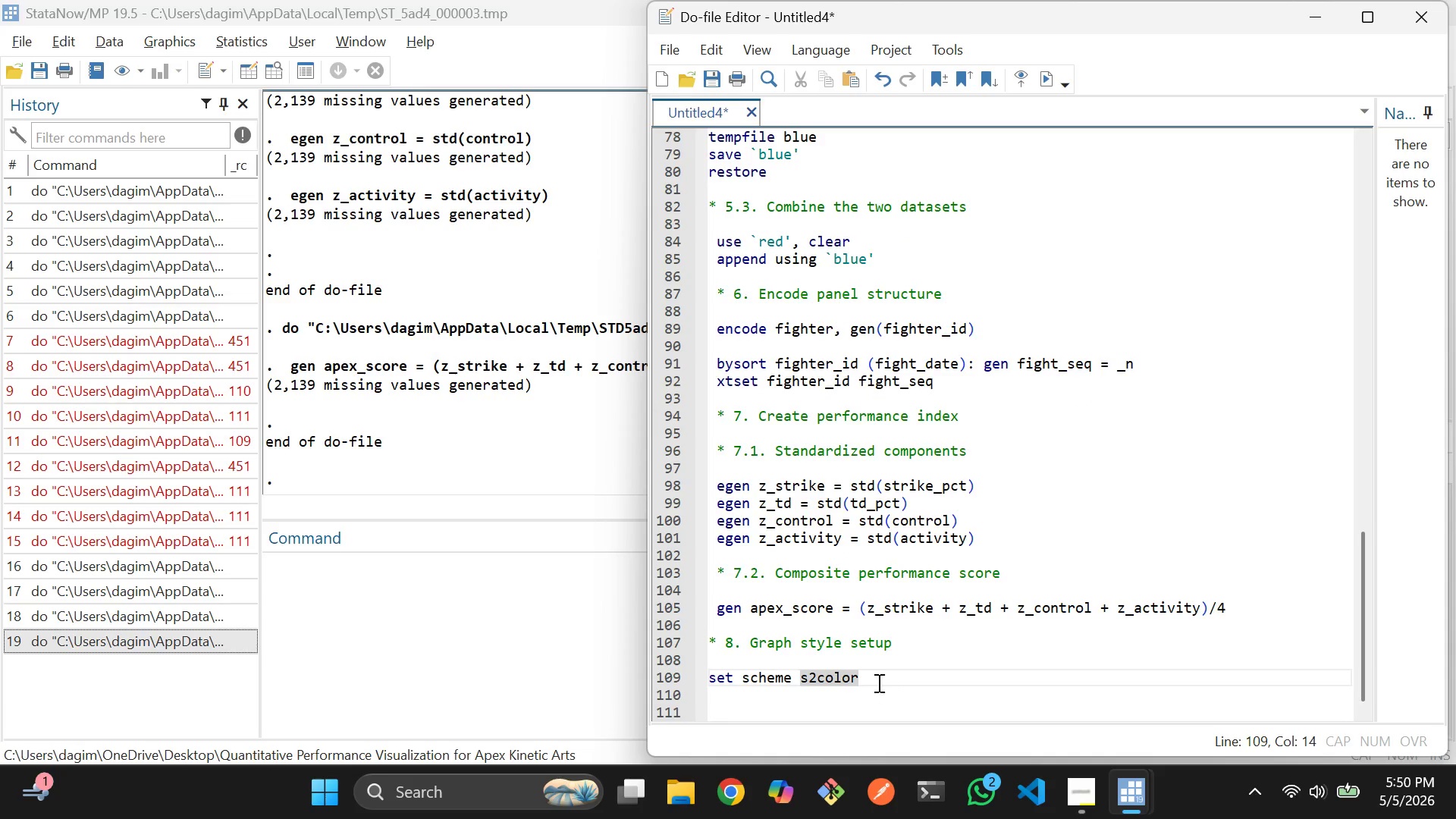 
left_click([877, 679])
 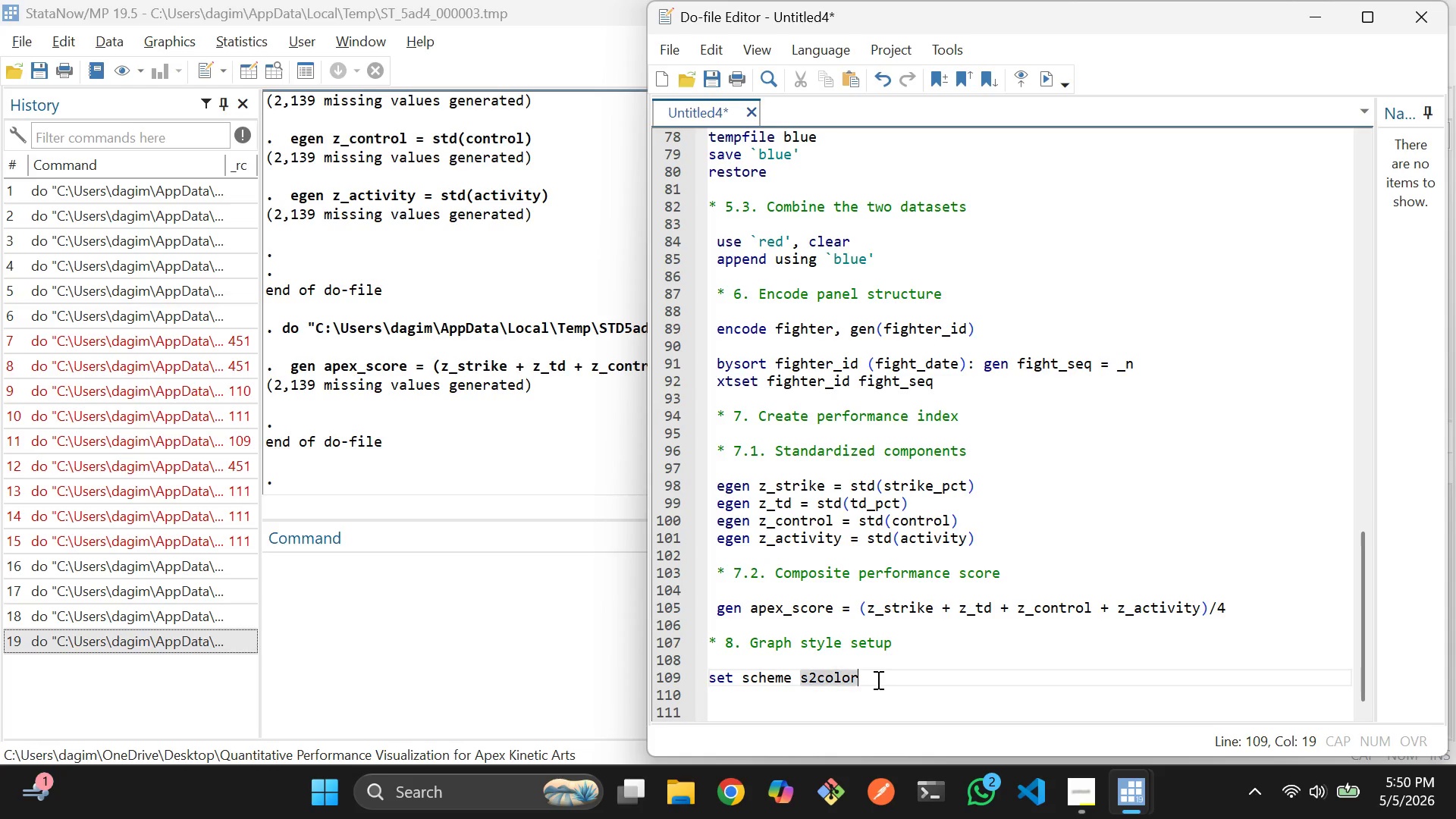 
left_click([877, 679])
 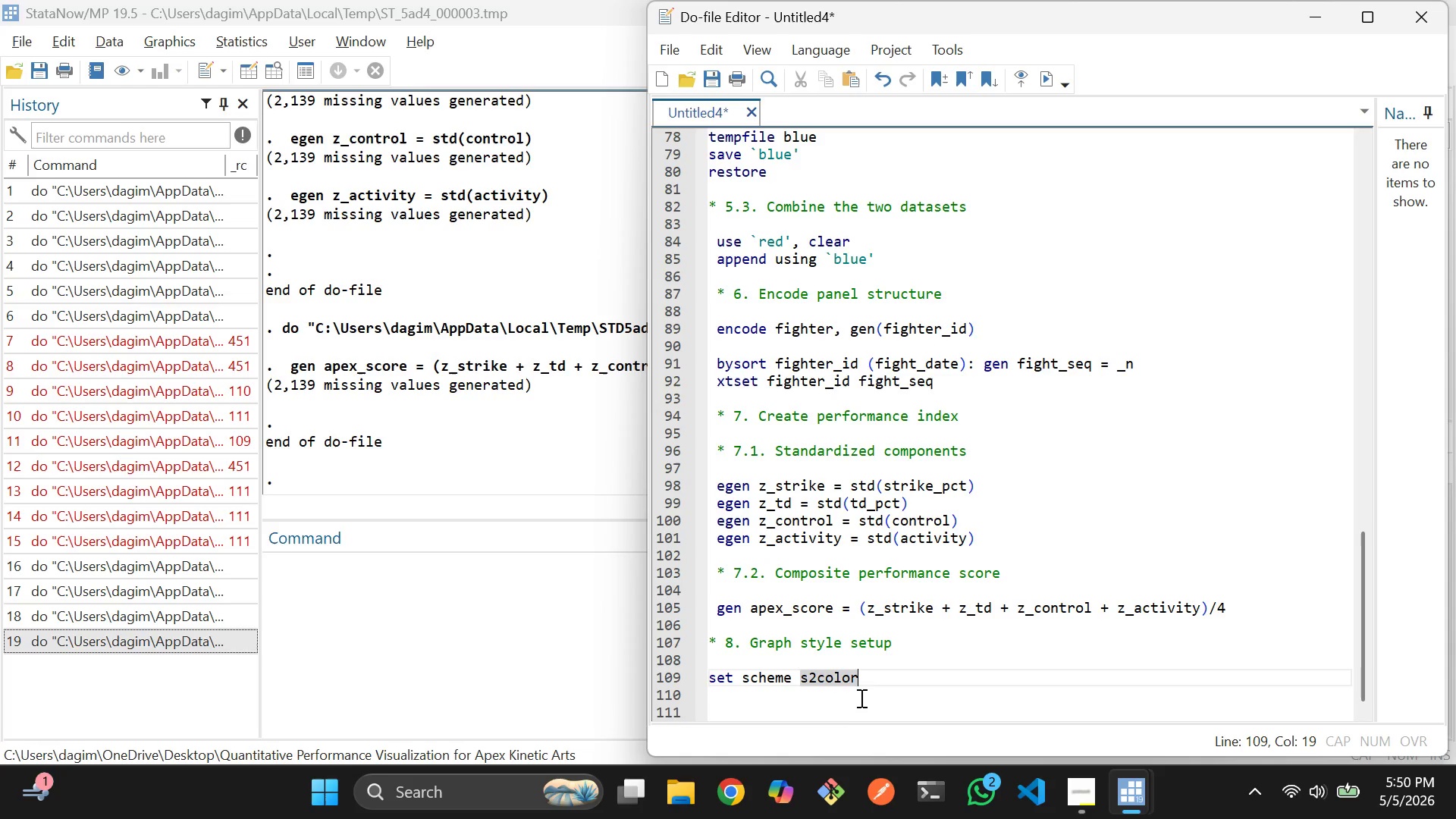 
left_click([877, 684])
 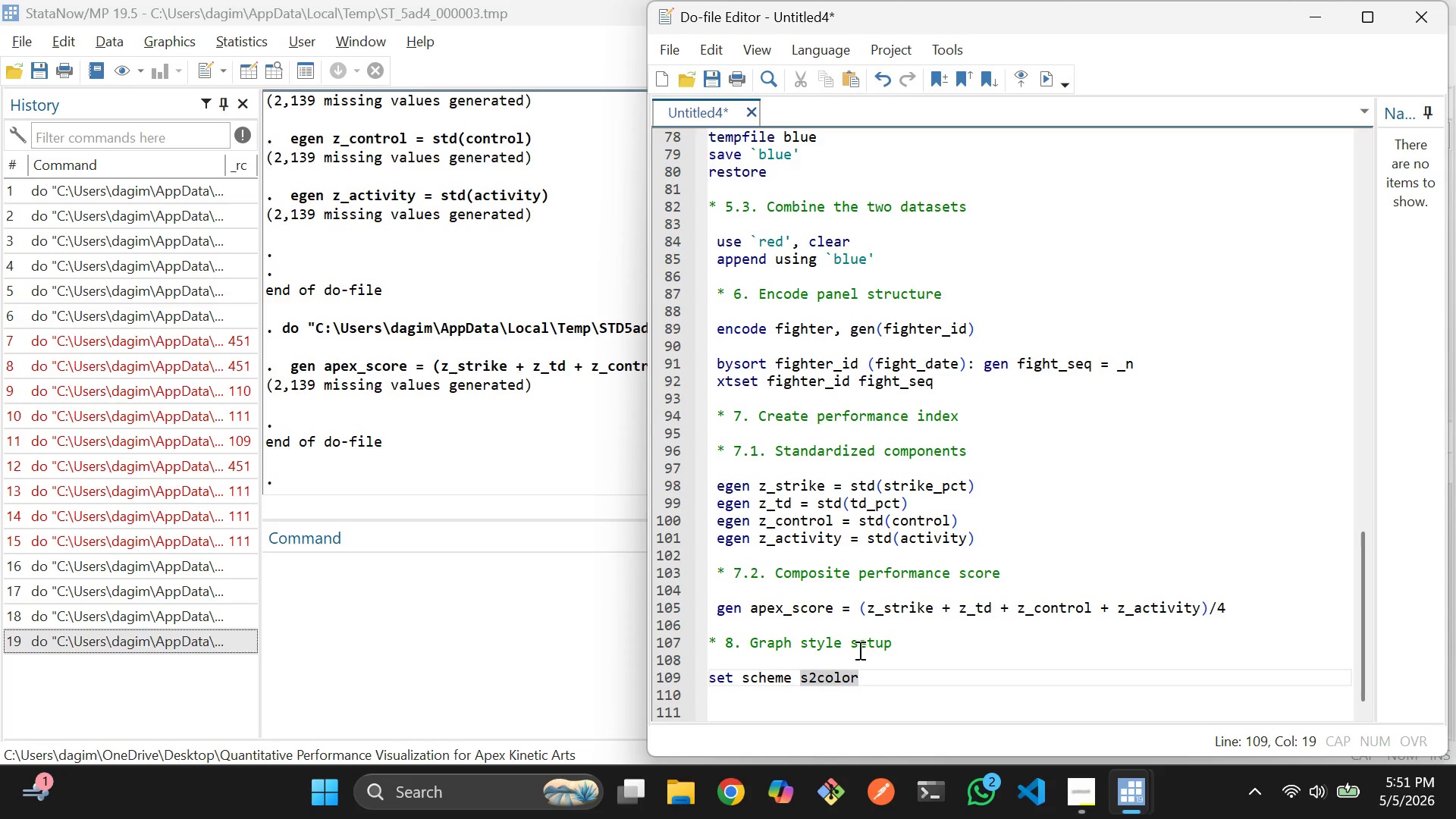 
wait(15.31)
 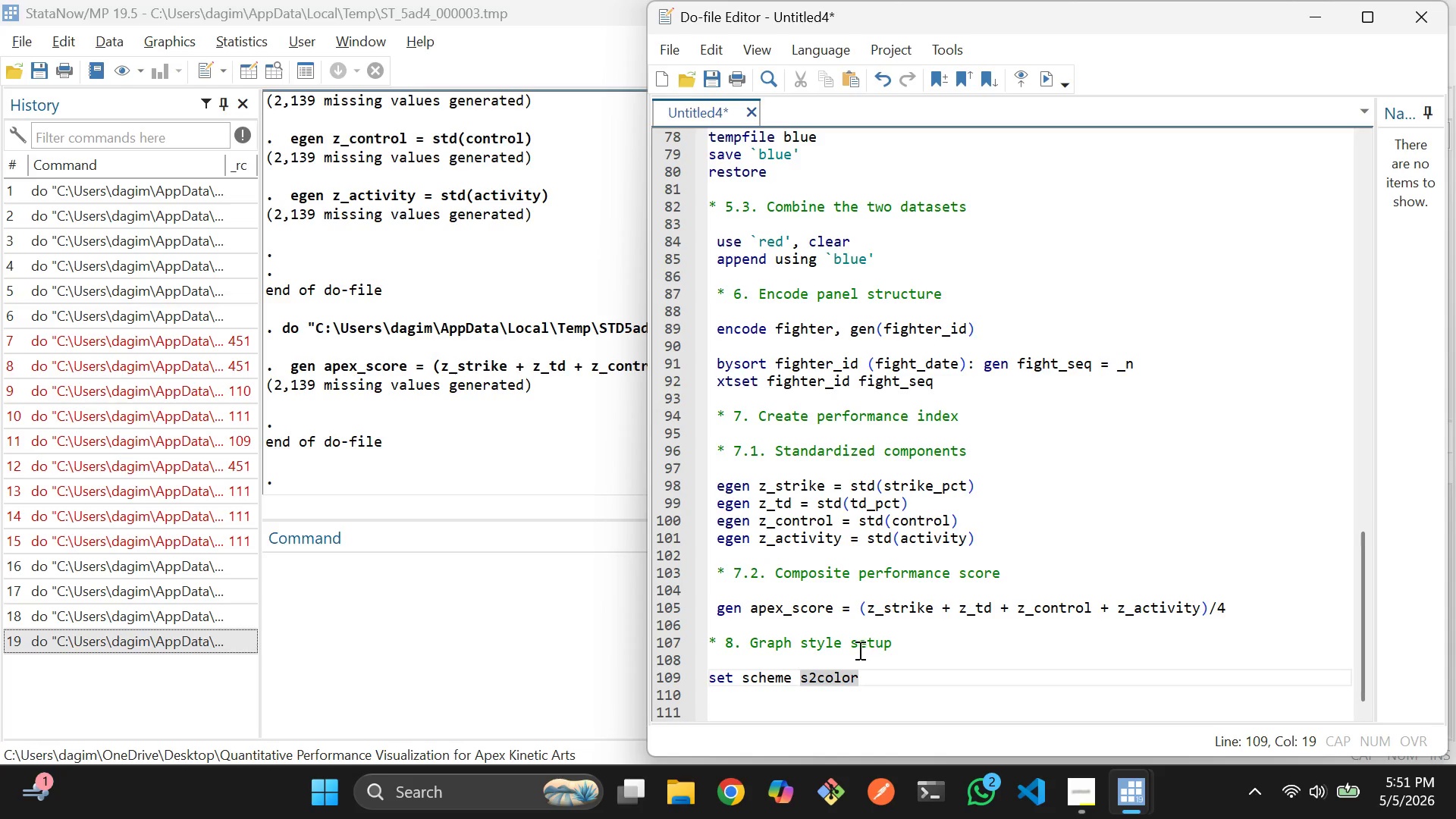 
scroll: coordinate [793, 661], scroll_direction: down, amount: 1.0
 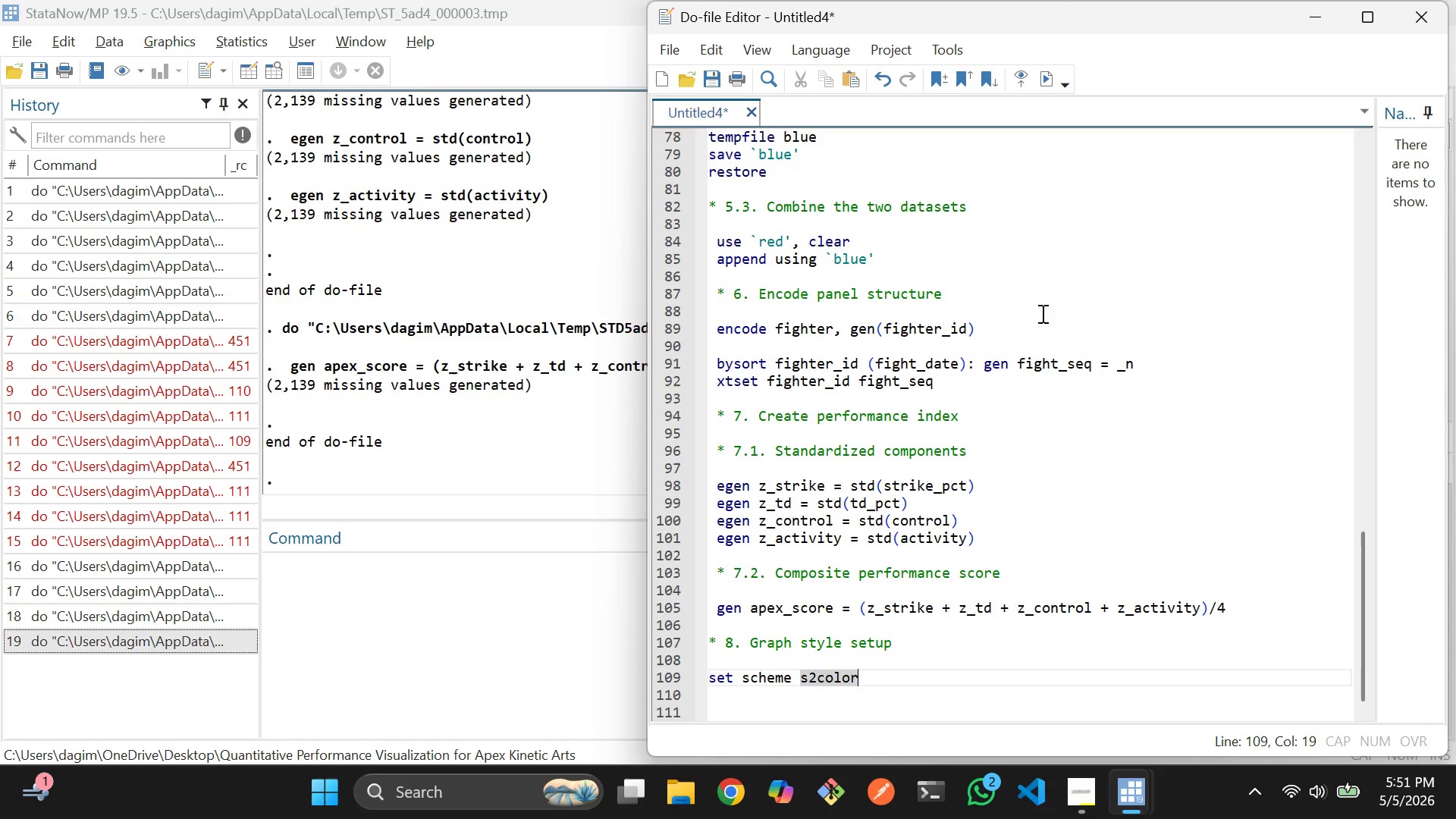 
wait(27.83)
 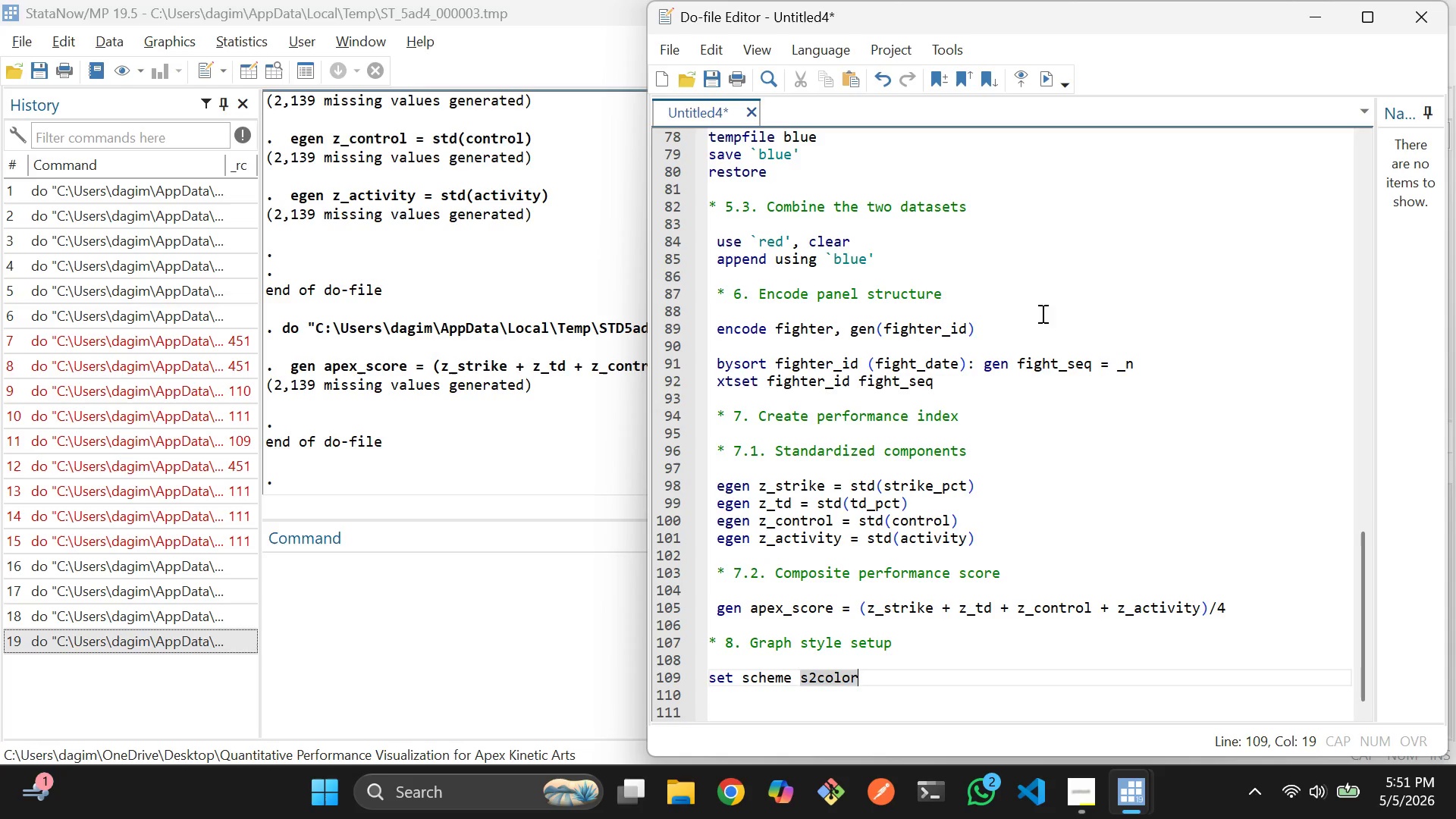 
left_click([876, 694])
 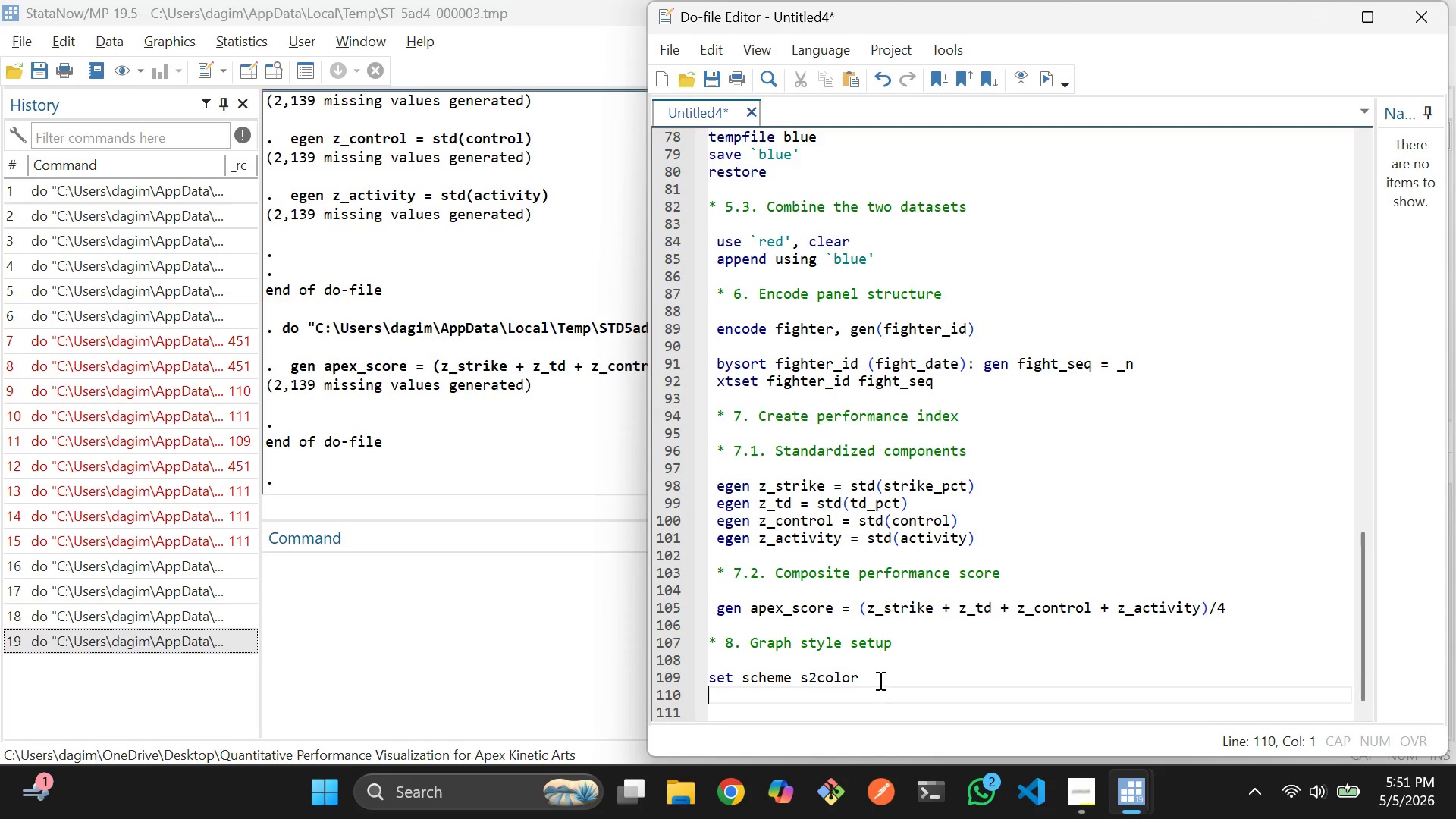 
left_click_drag(start_coordinate=[879, 680], to_coordinate=[703, 678])
 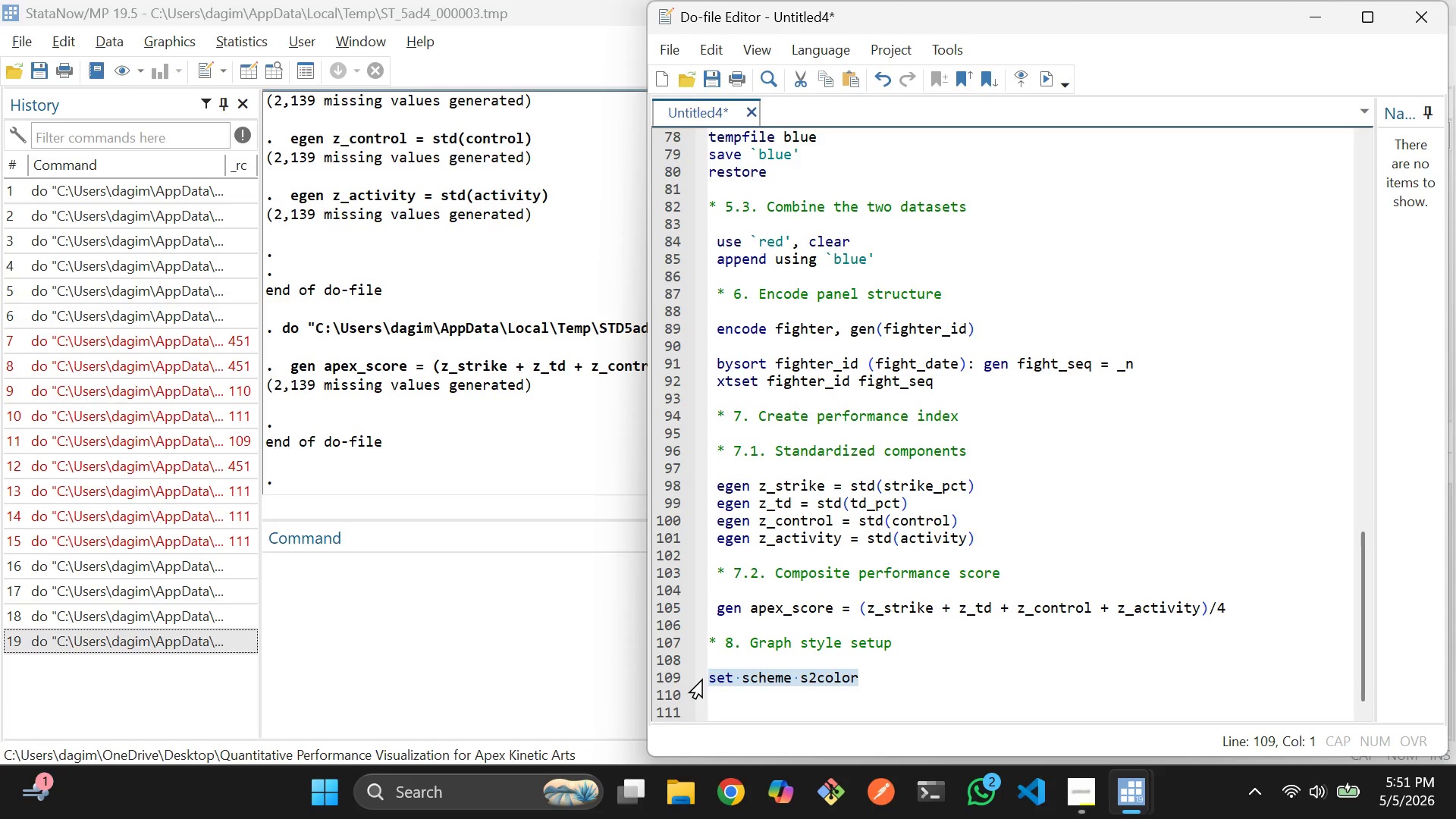 
key(Control+D)
 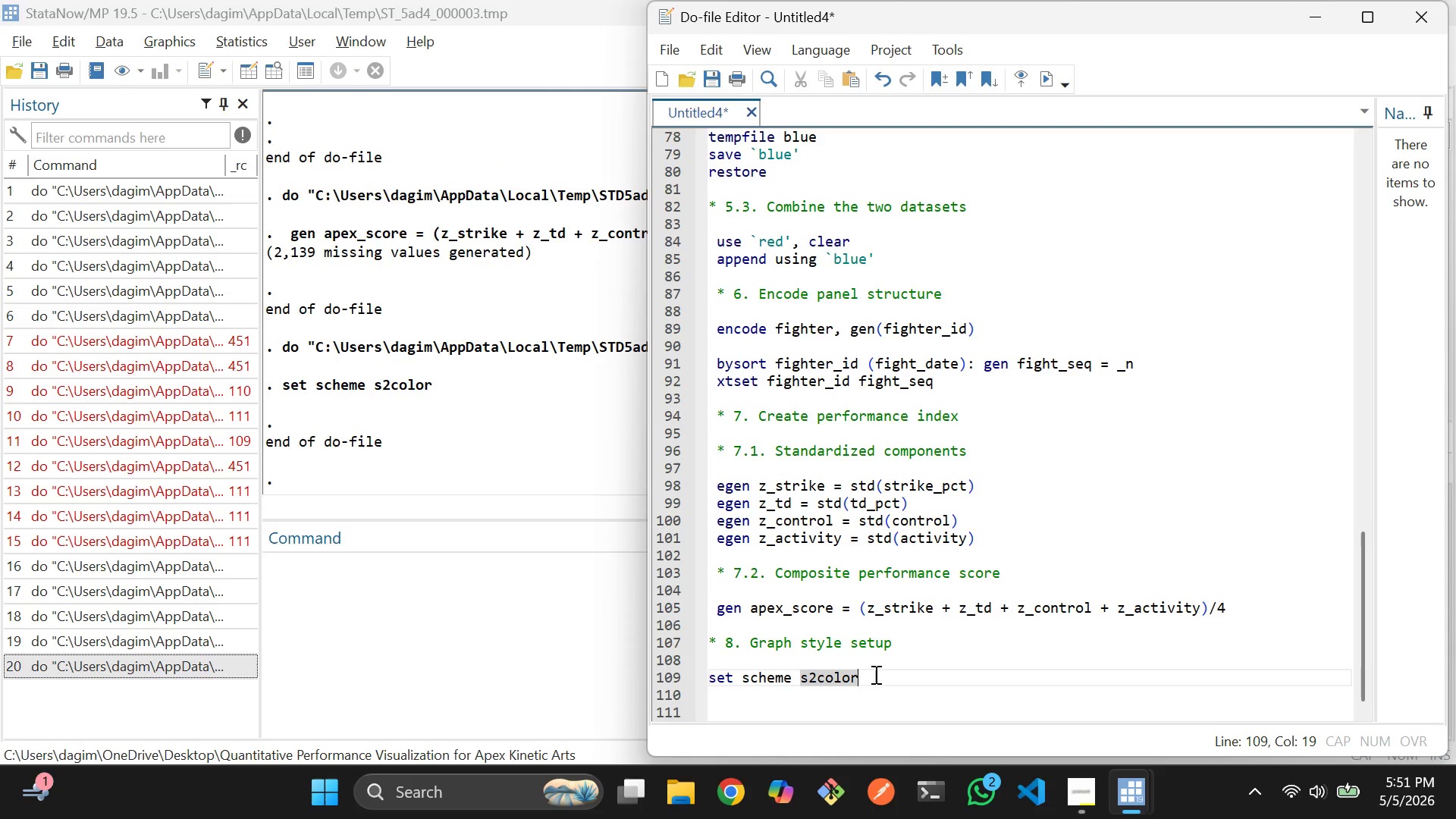 
key(Enter)
 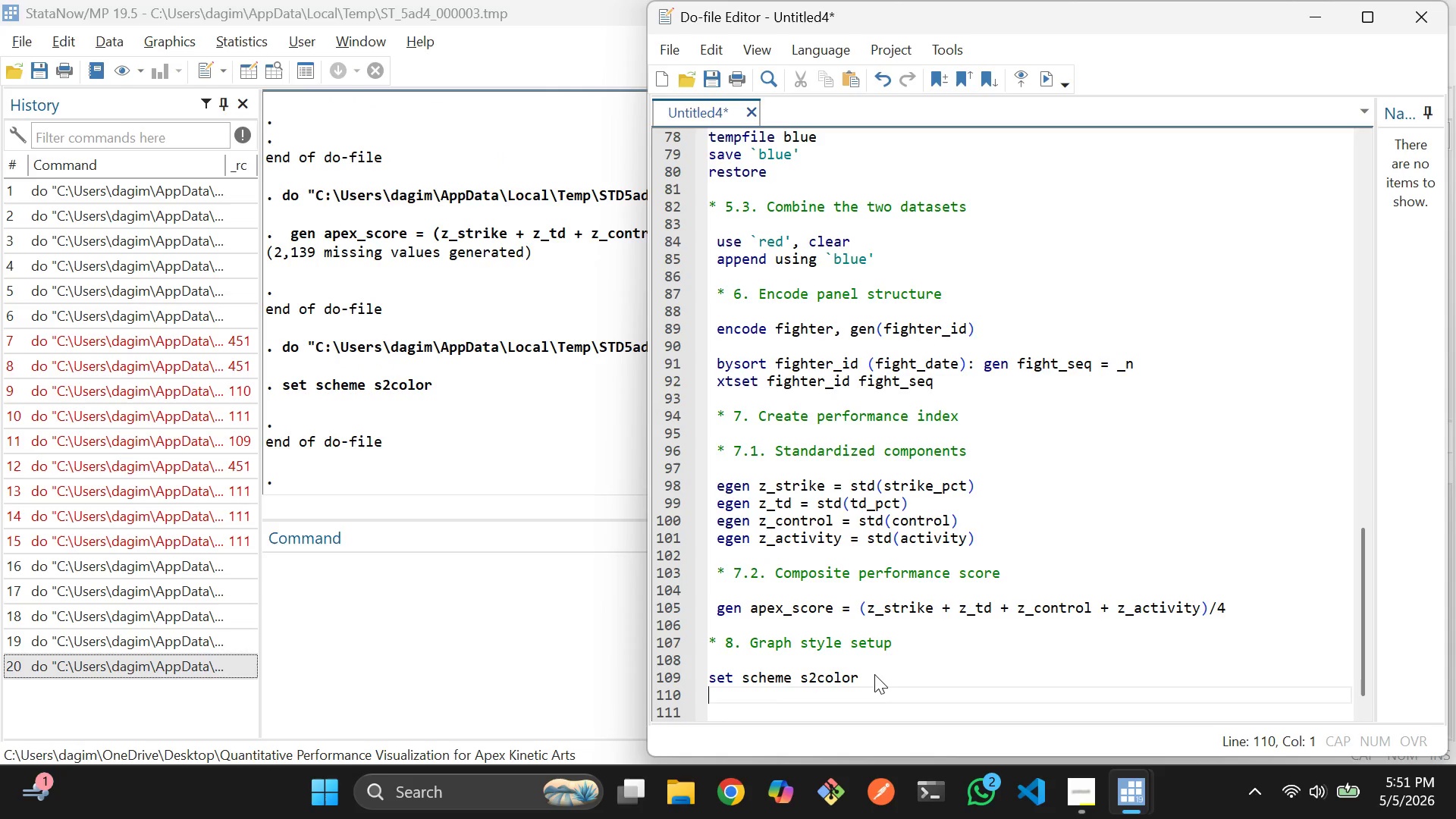 
type(graph set window font "Arial)
 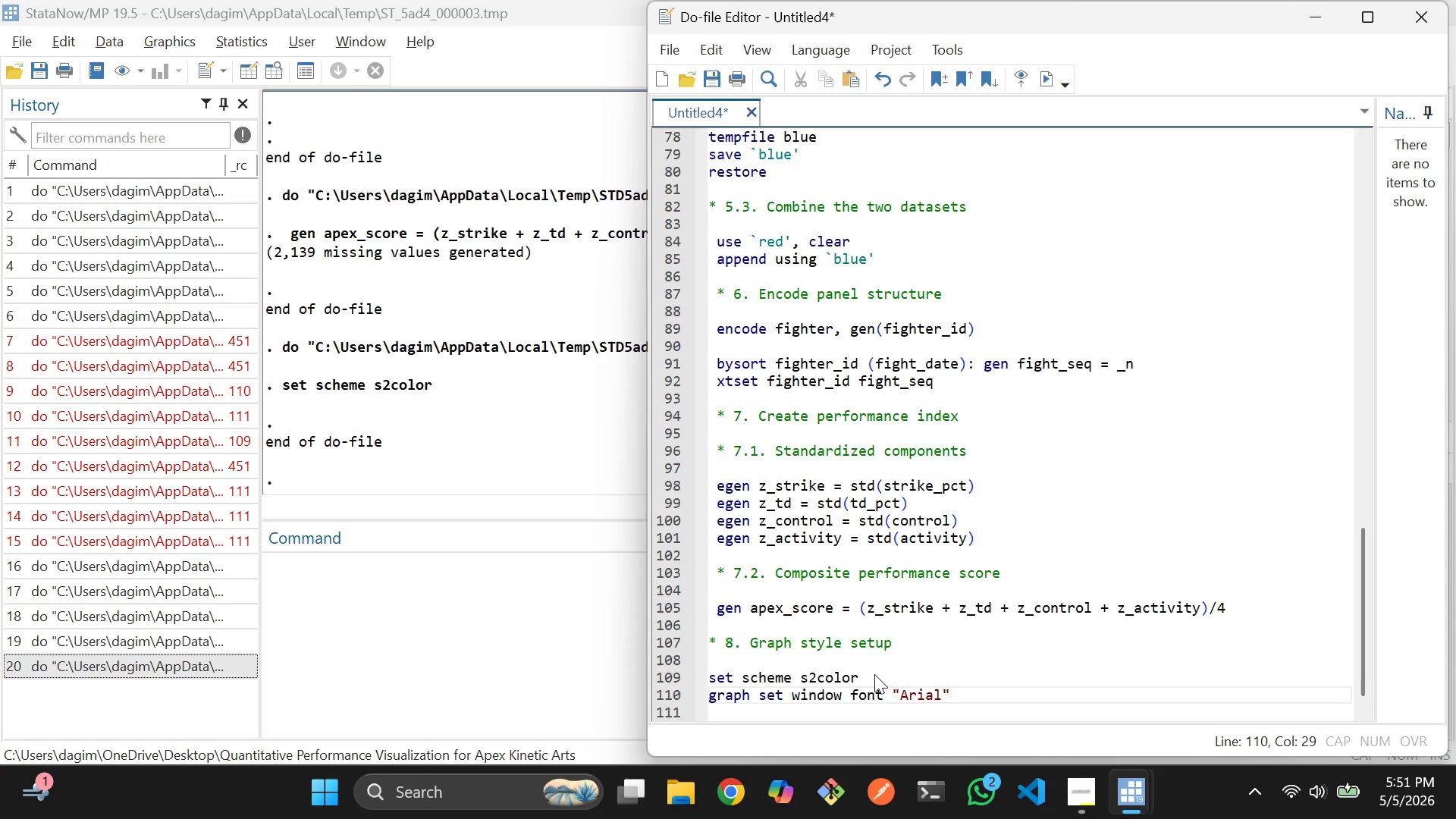 
key(ArrowRight)
 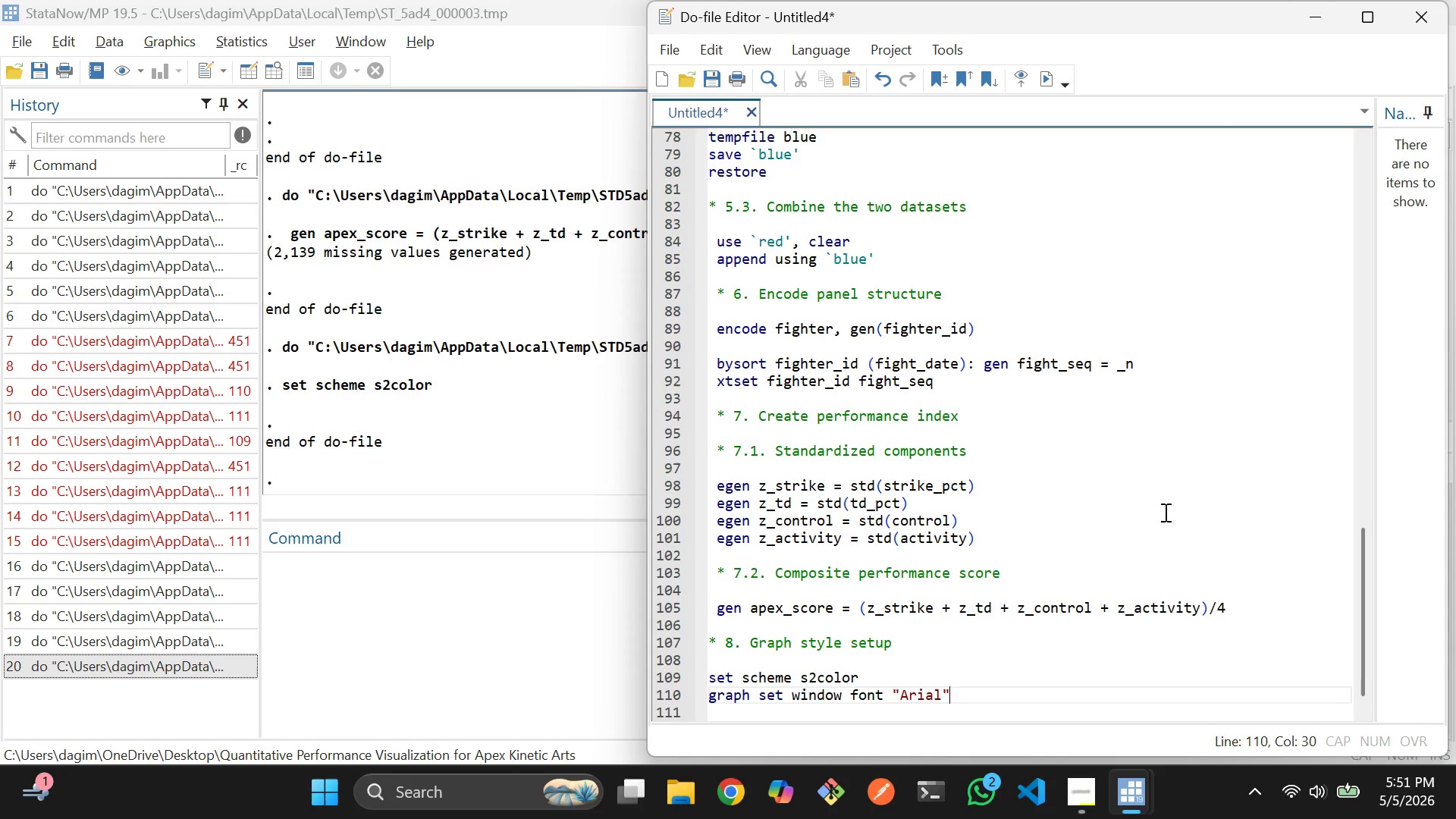 
scroll: coordinate [1116, 556], scroll_direction: down, amount: 1.0
 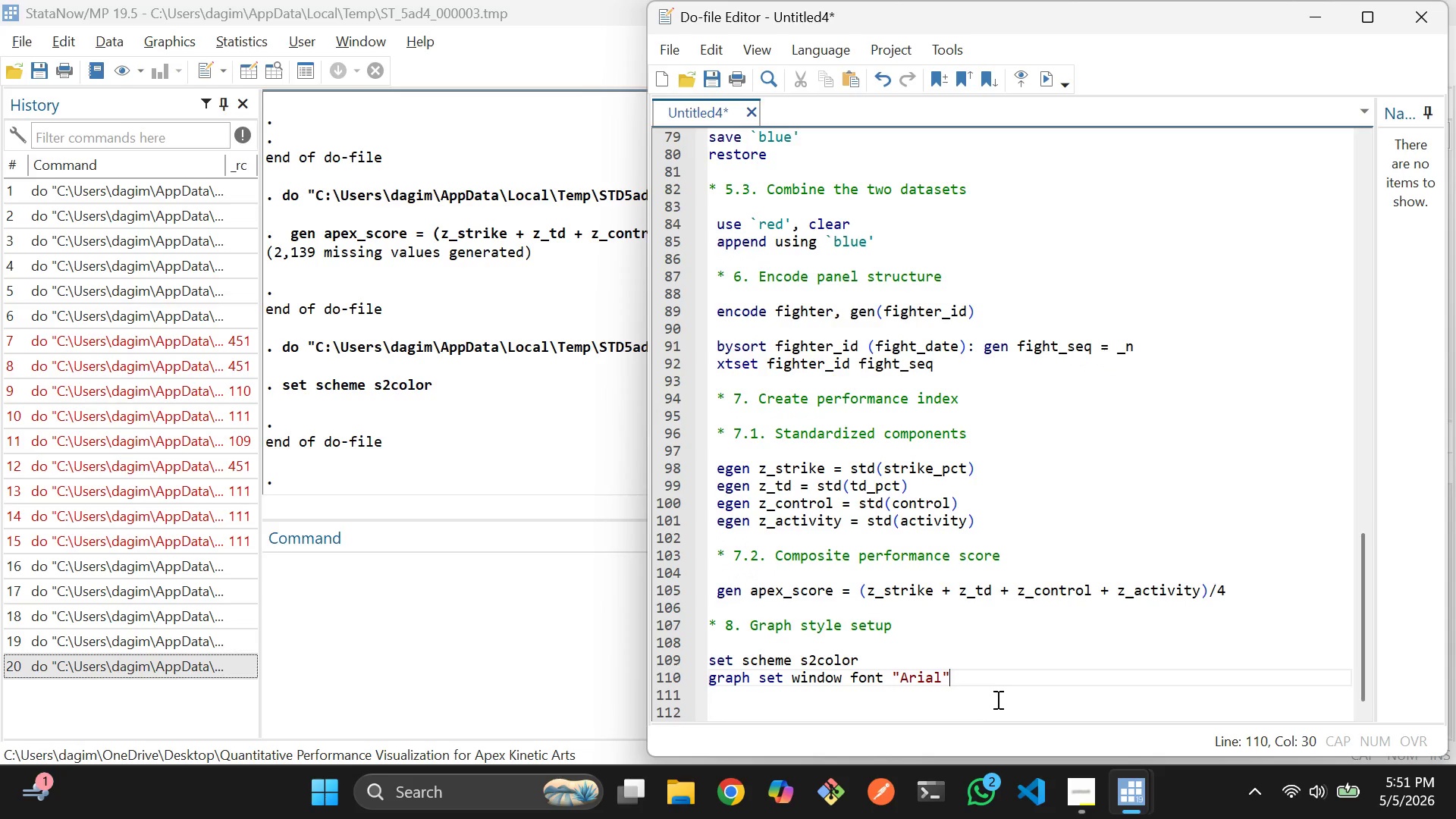 
left_click_drag(start_coordinate=[988, 676], to_coordinate=[711, 661])
 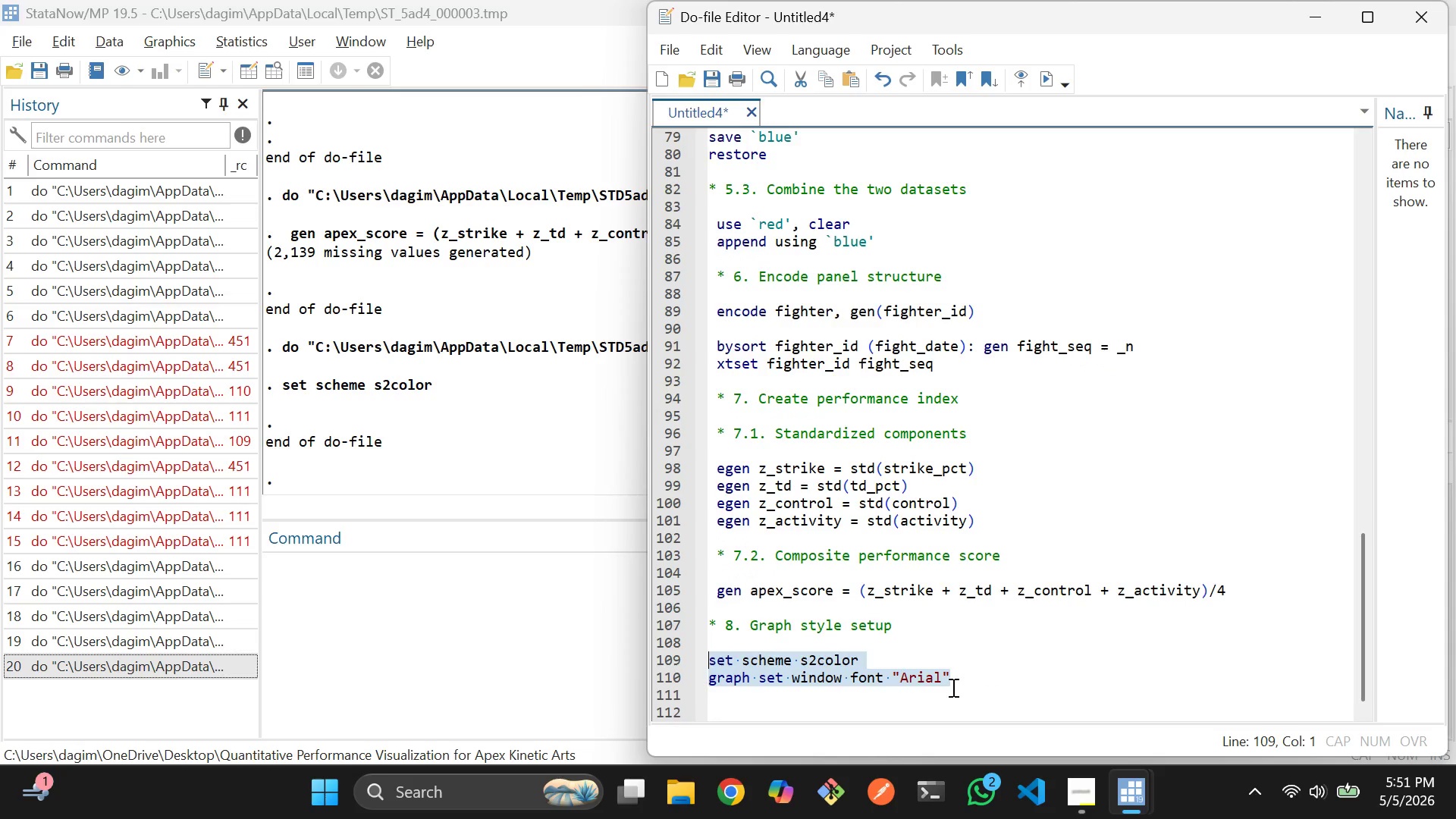 
left_click([952, 687])
 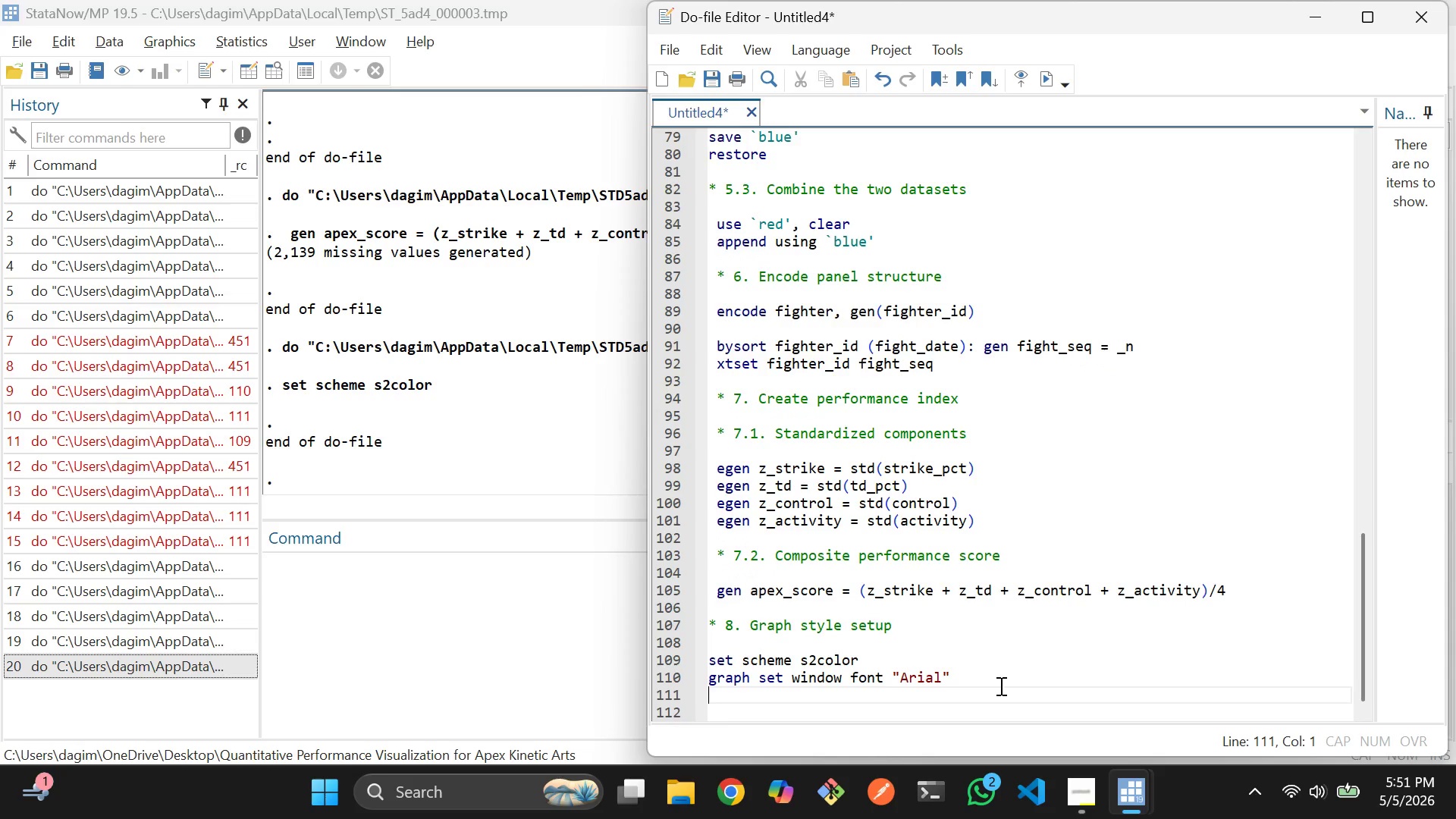 
left_click_drag(start_coordinate=[999, 682], to_coordinate=[711, 674])
 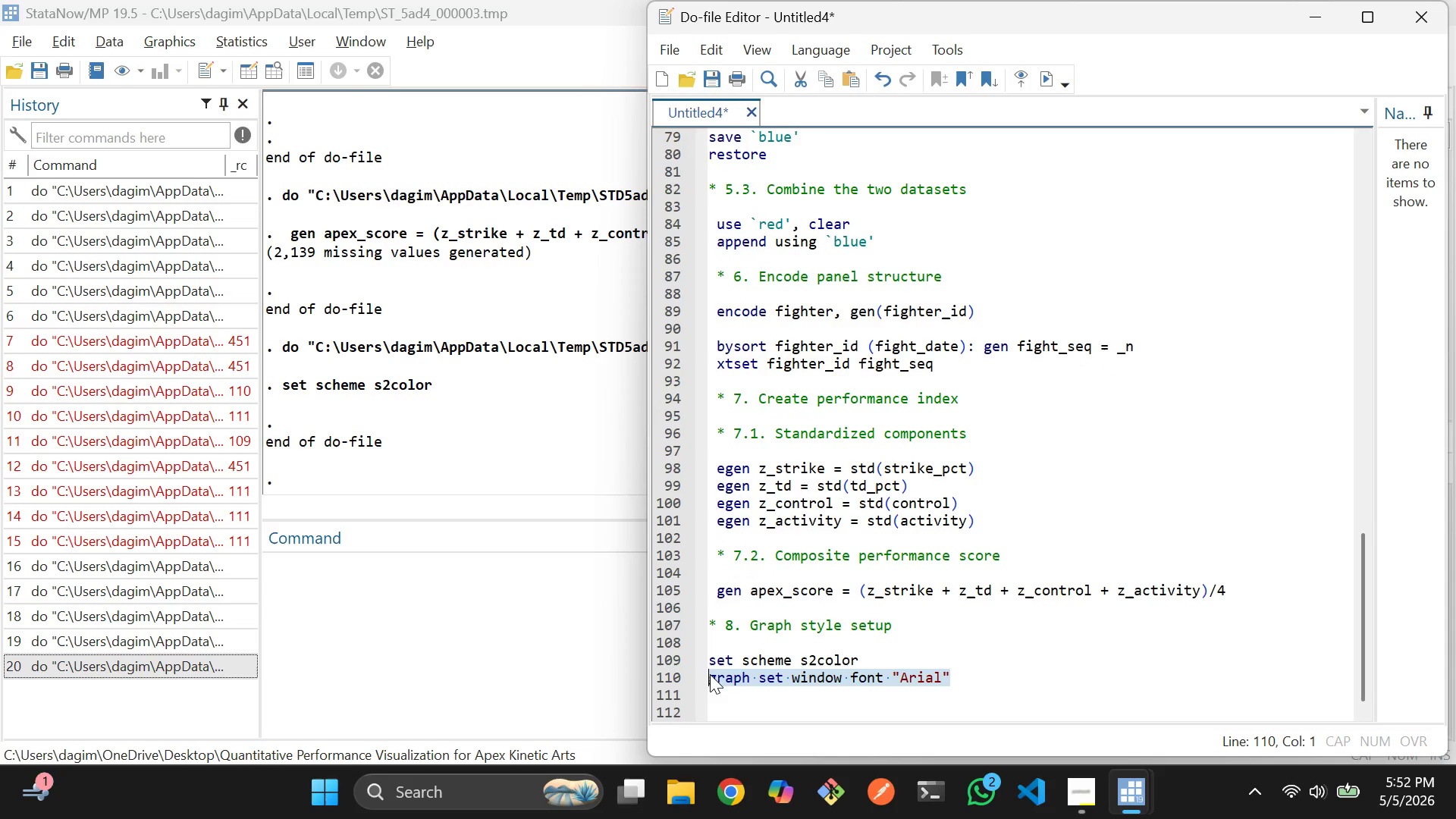 
key(Control+D)
 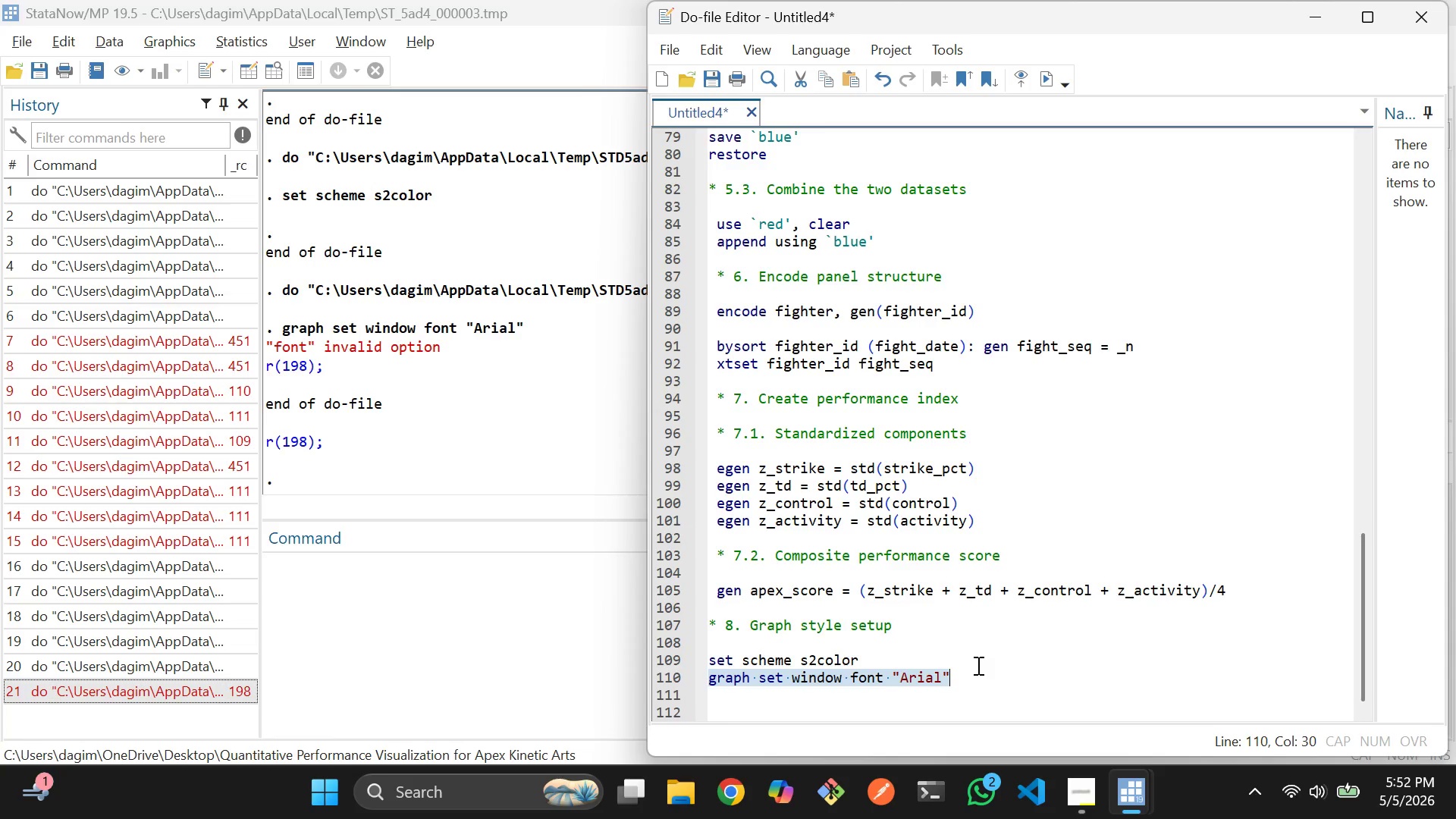 
left_click([883, 679])
 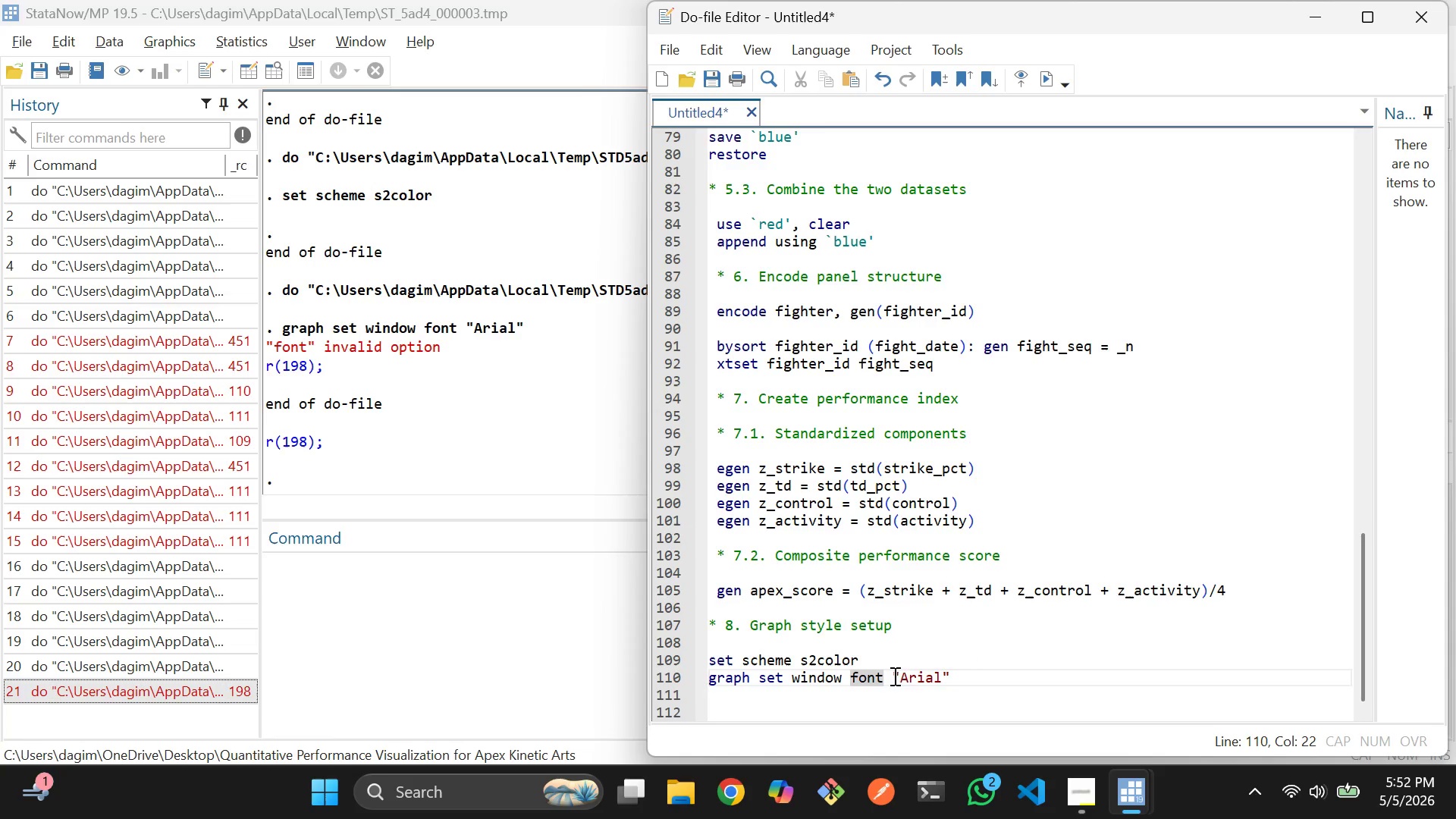 
type(face)
 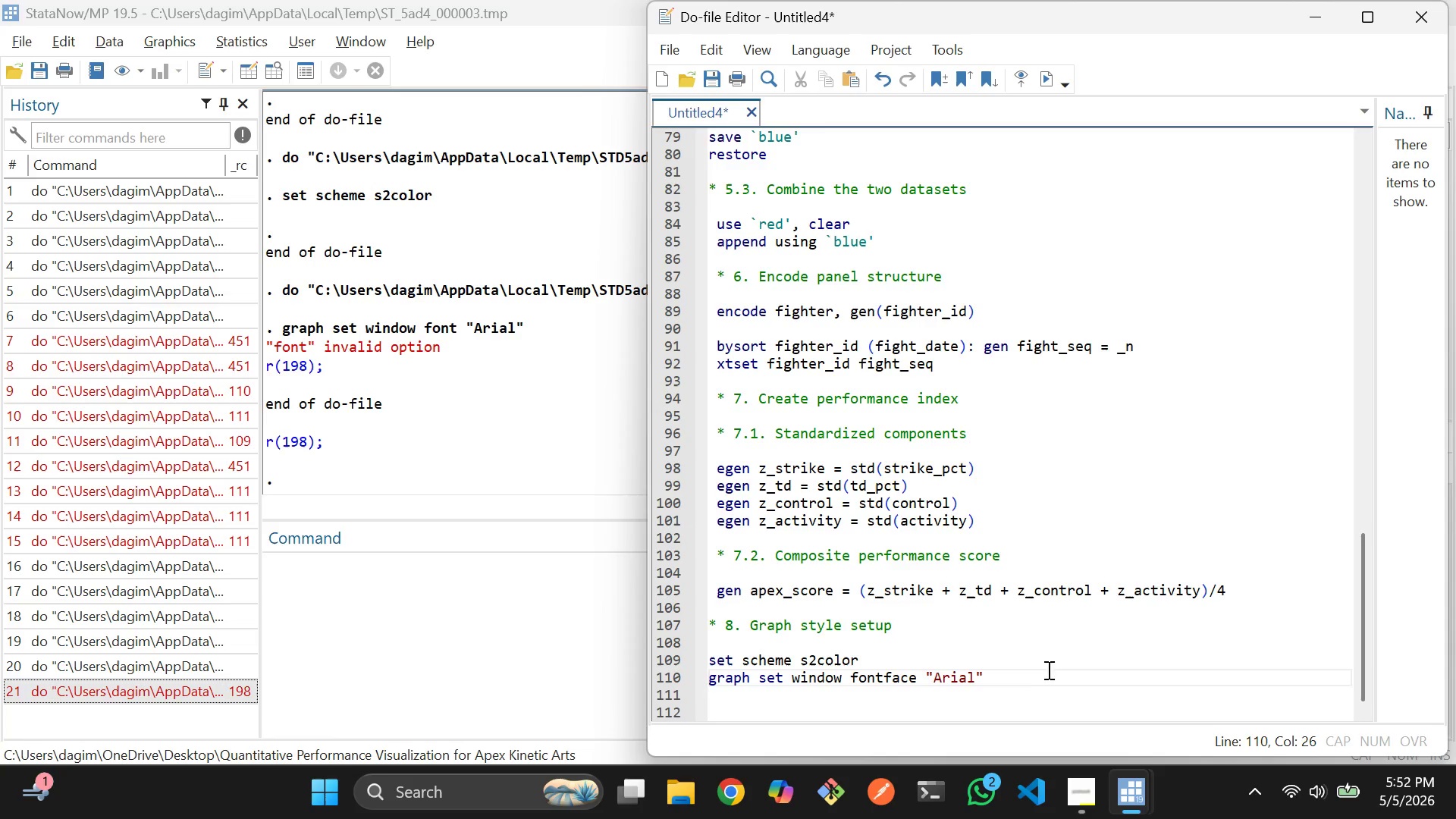 
left_click_drag(start_coordinate=[1036, 682], to_coordinate=[698, 686])
 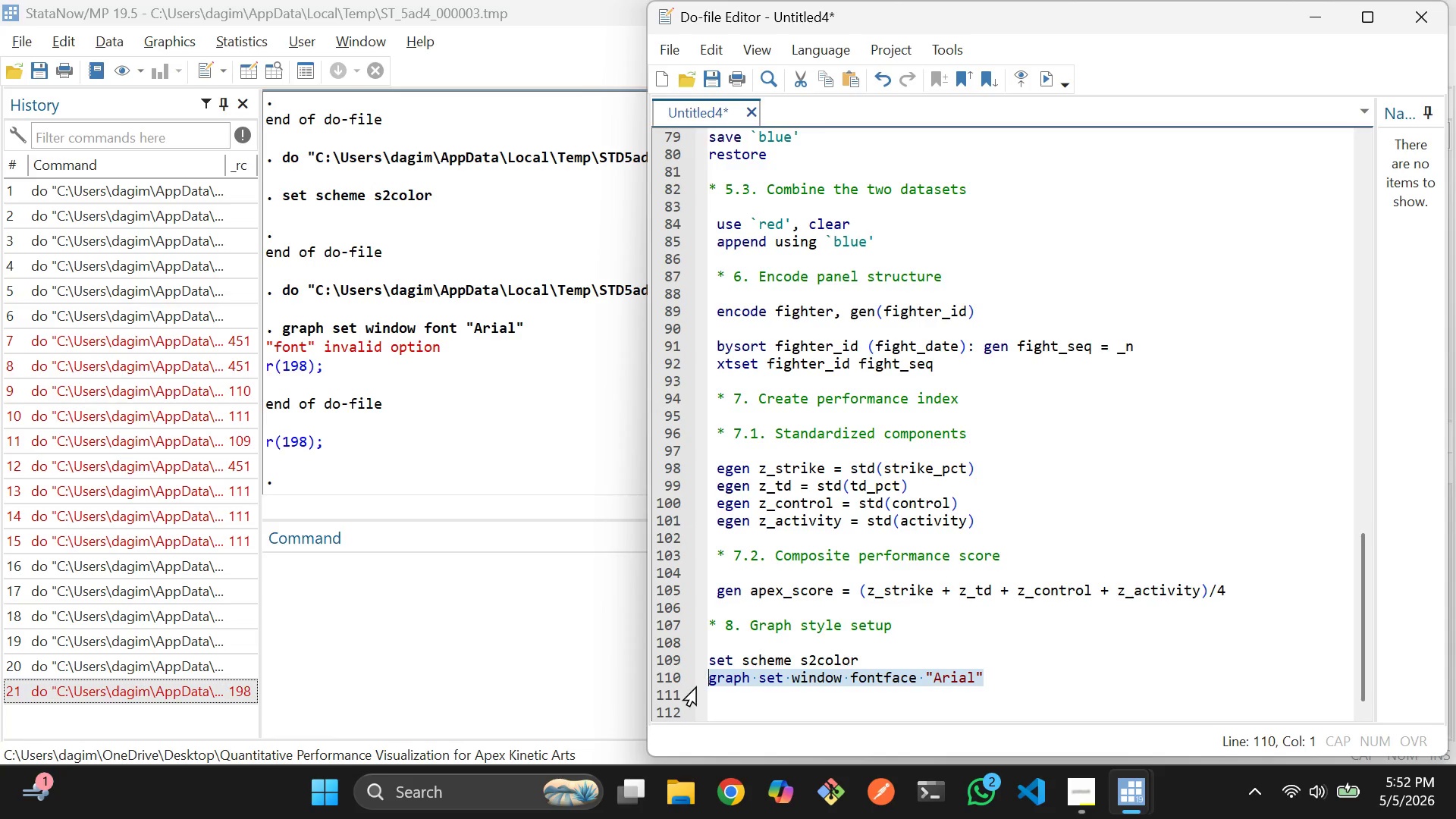 
key(Control+D)
 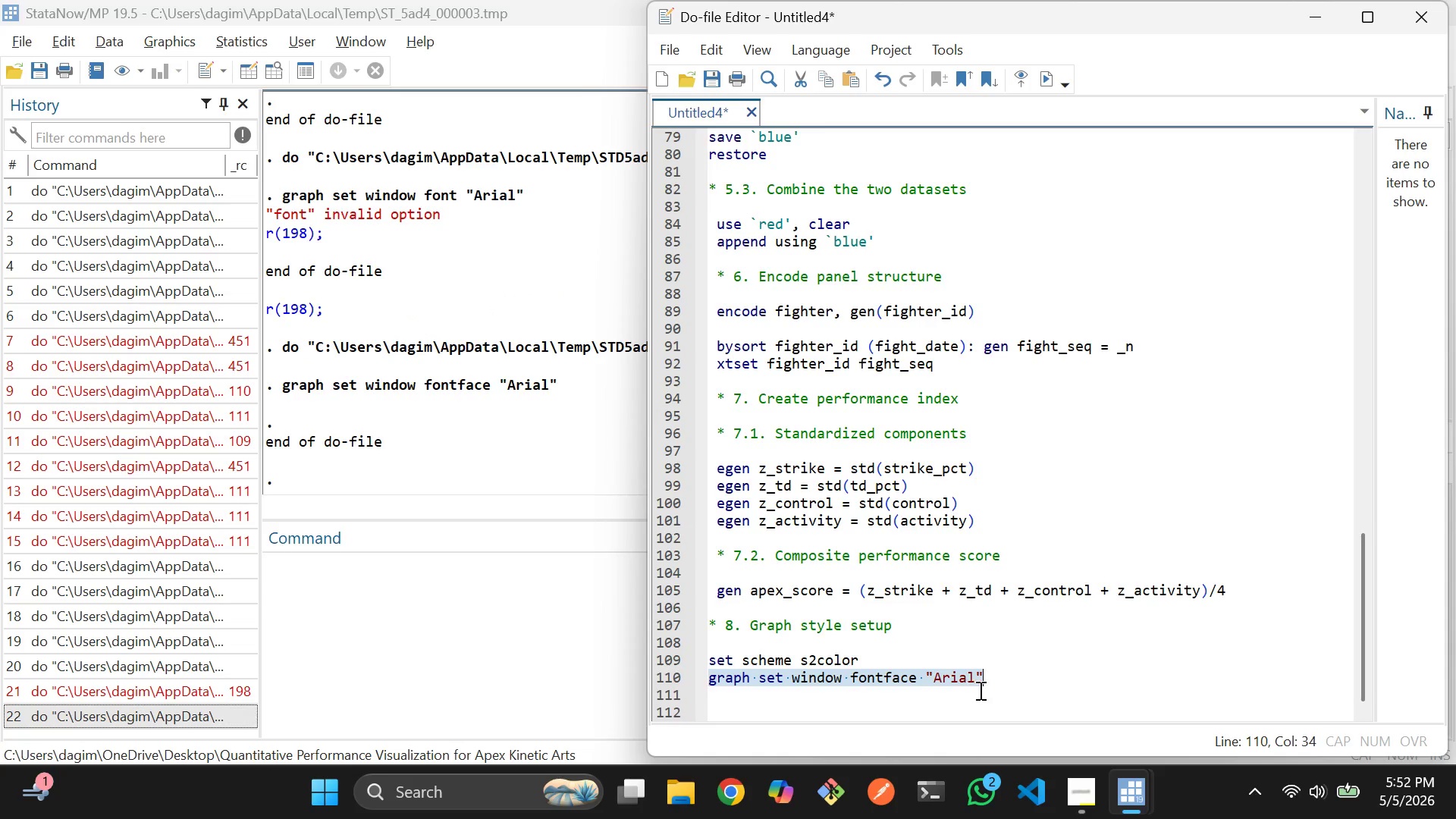 
left_click([996, 689])
 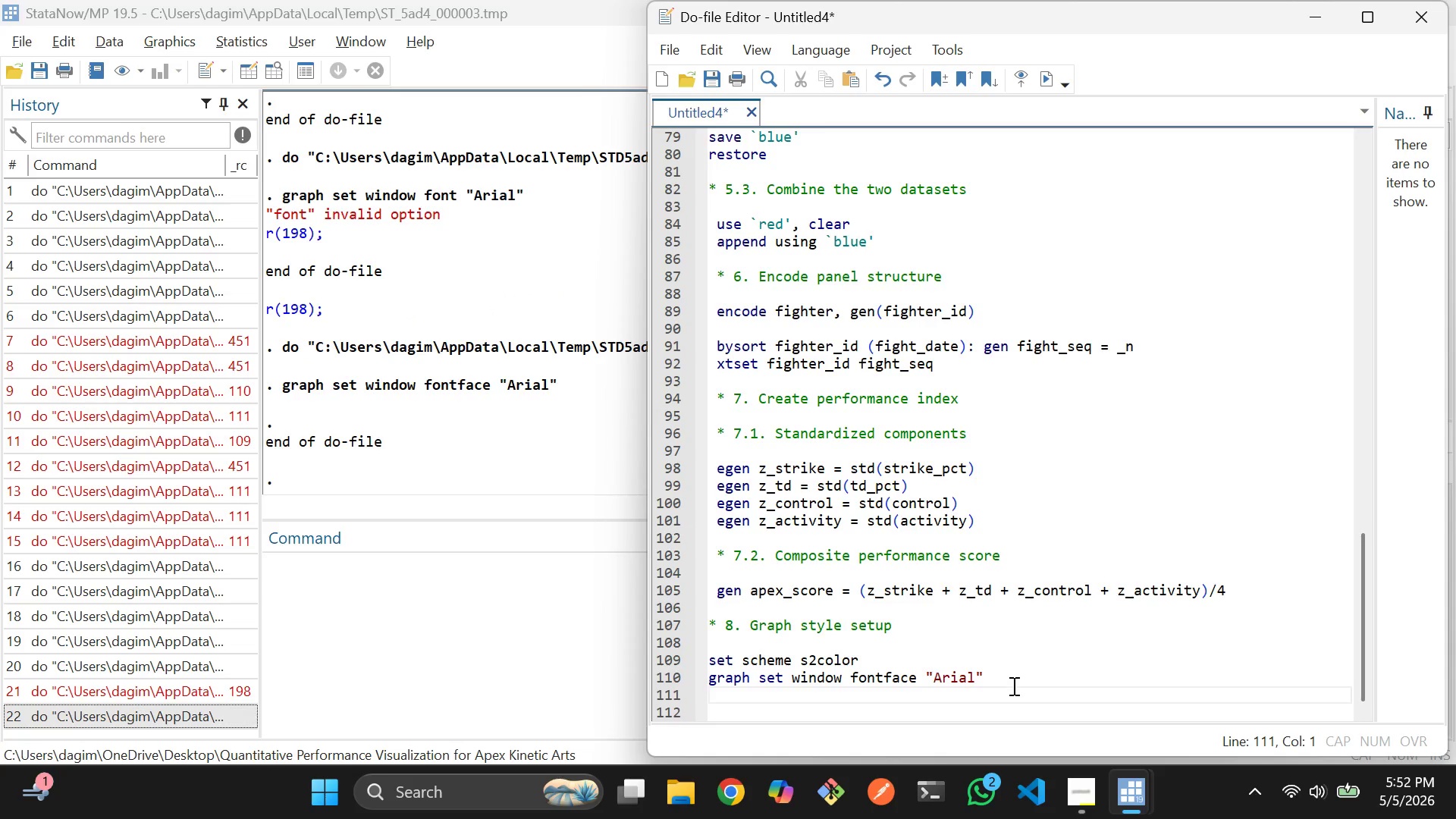 
key(Enter)
 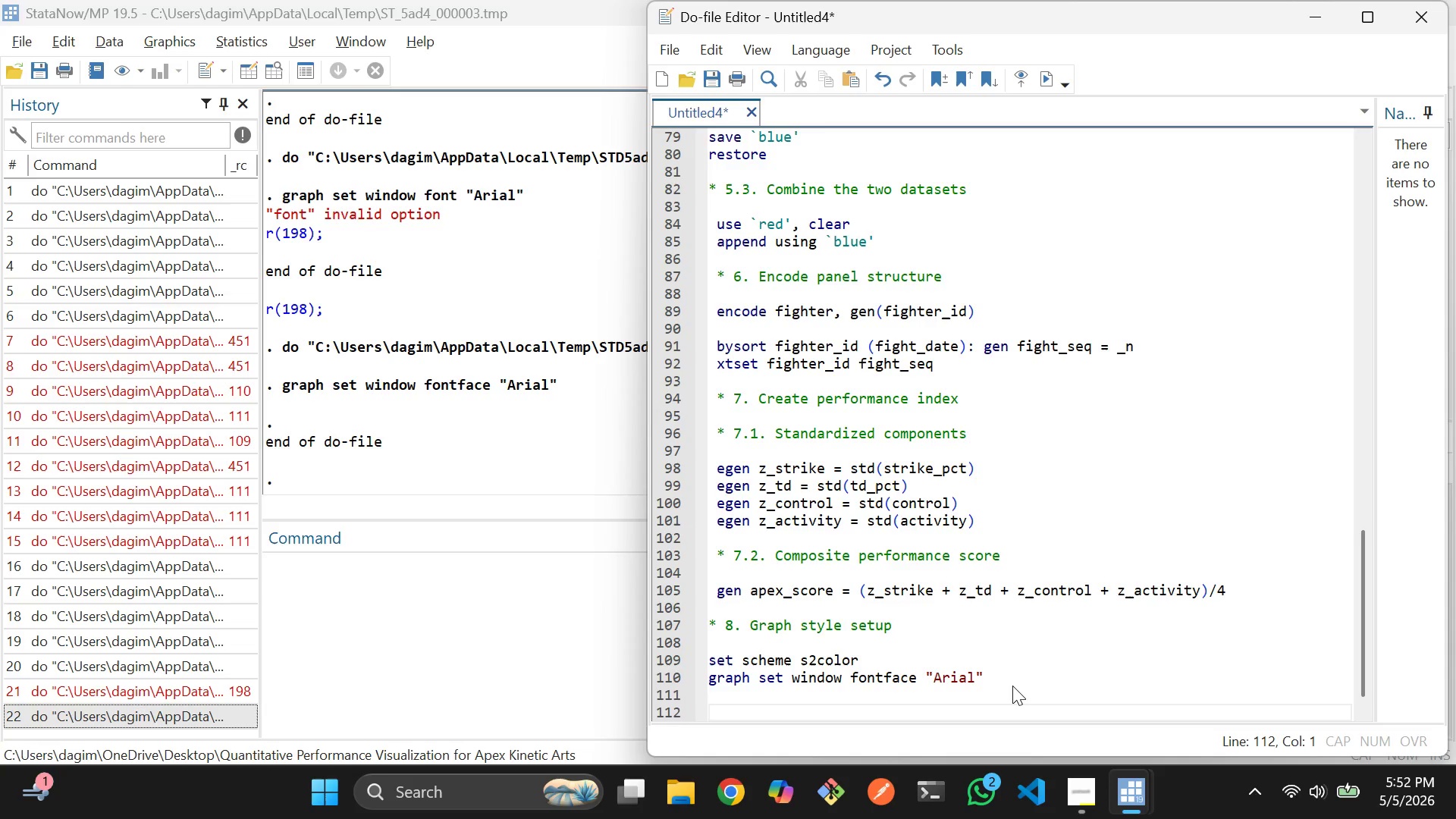 
type(* 9. Visualization)
 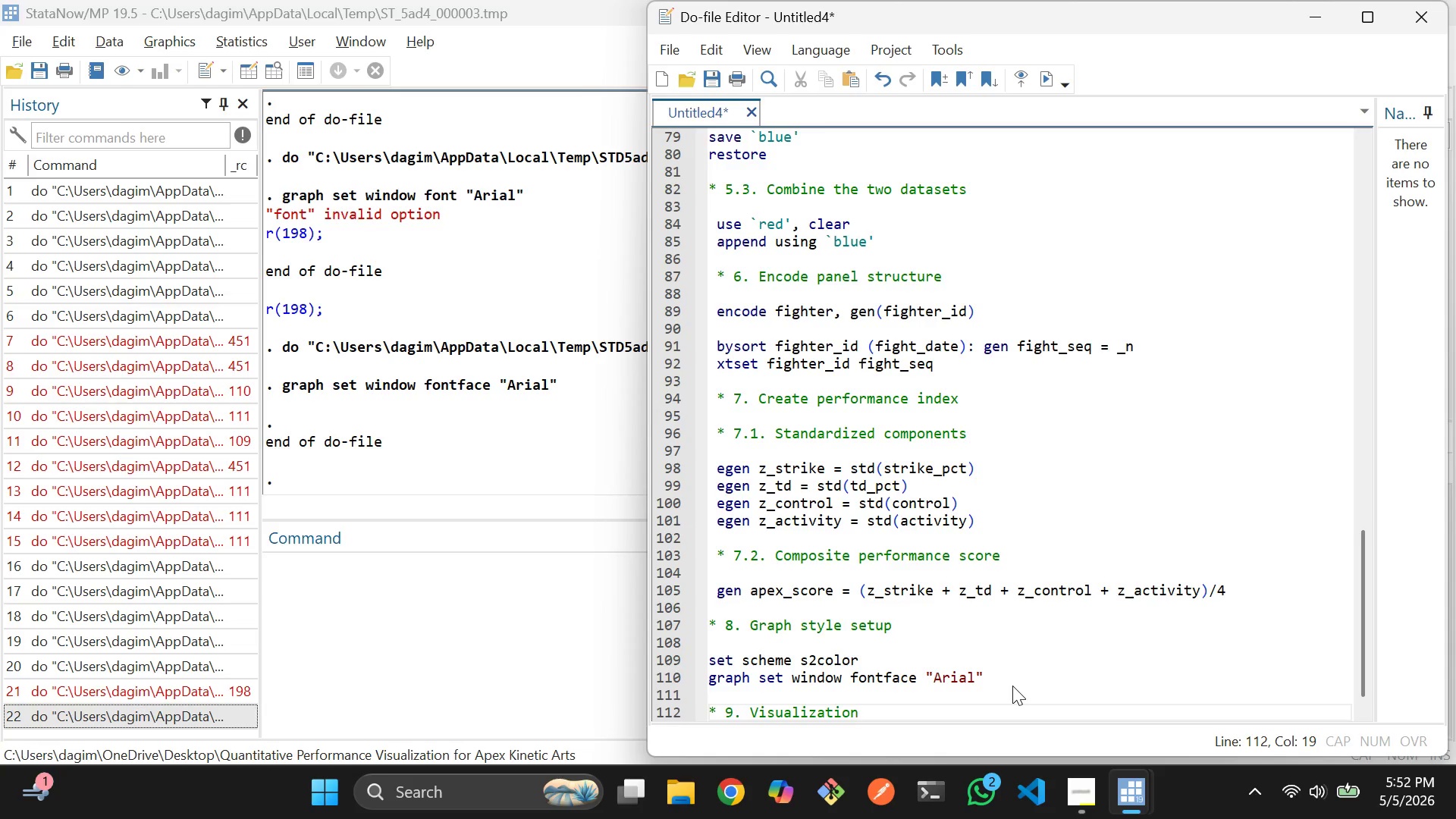 
scroll: coordinate [1013, 625], scroll_direction: down, amount: 2.0
 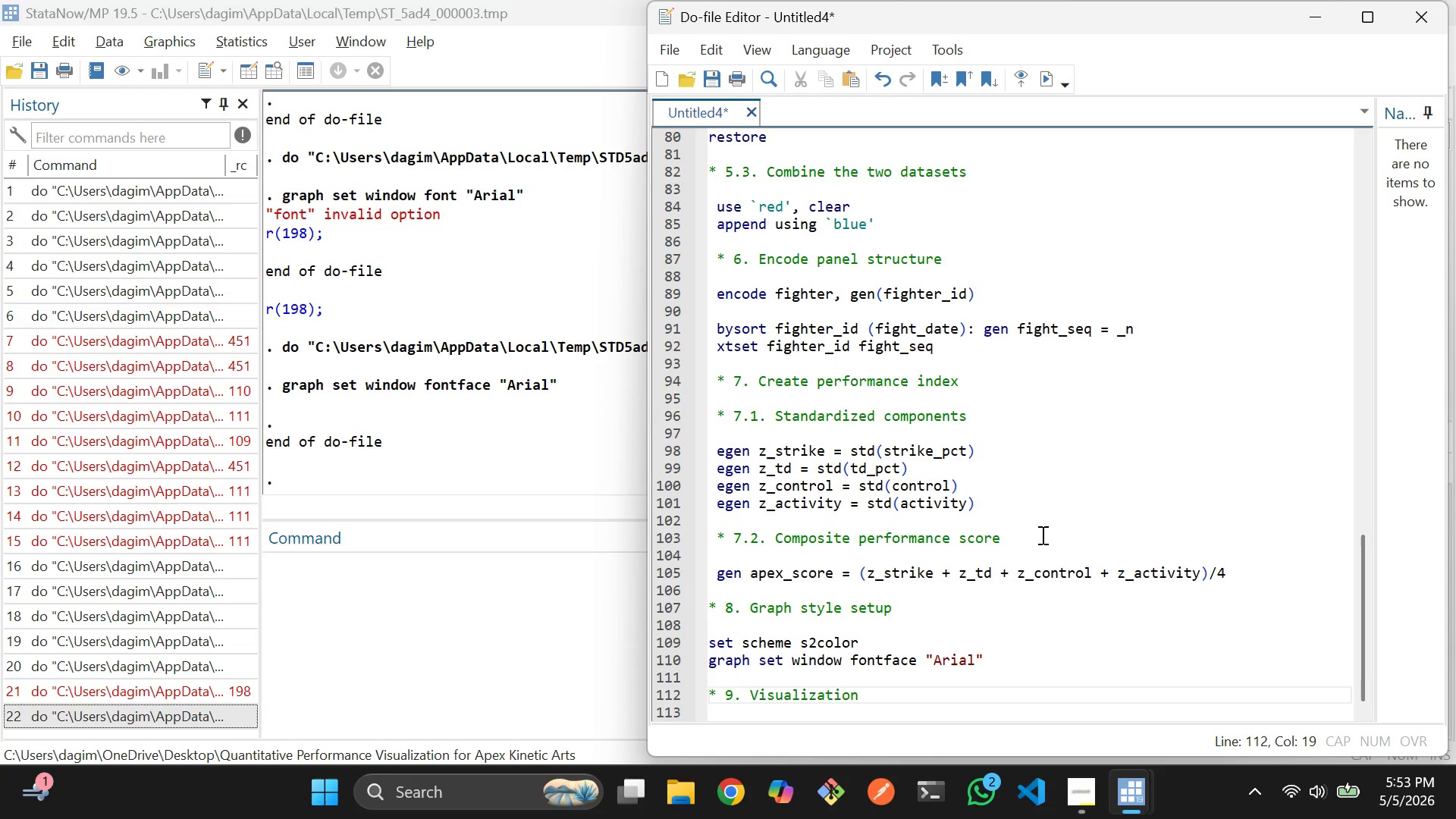 
wait(76.68)
 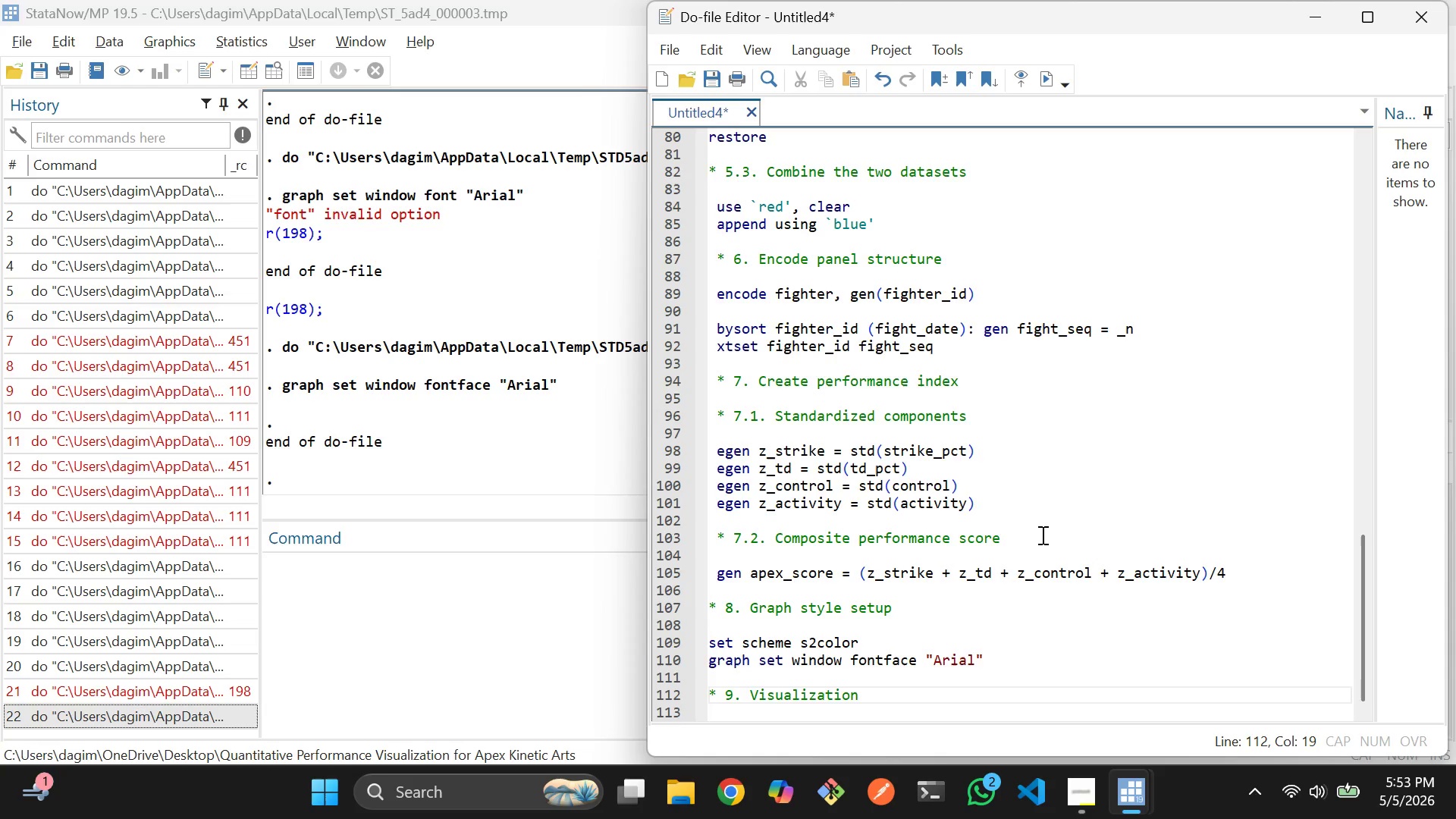 
type( : Kernel )
 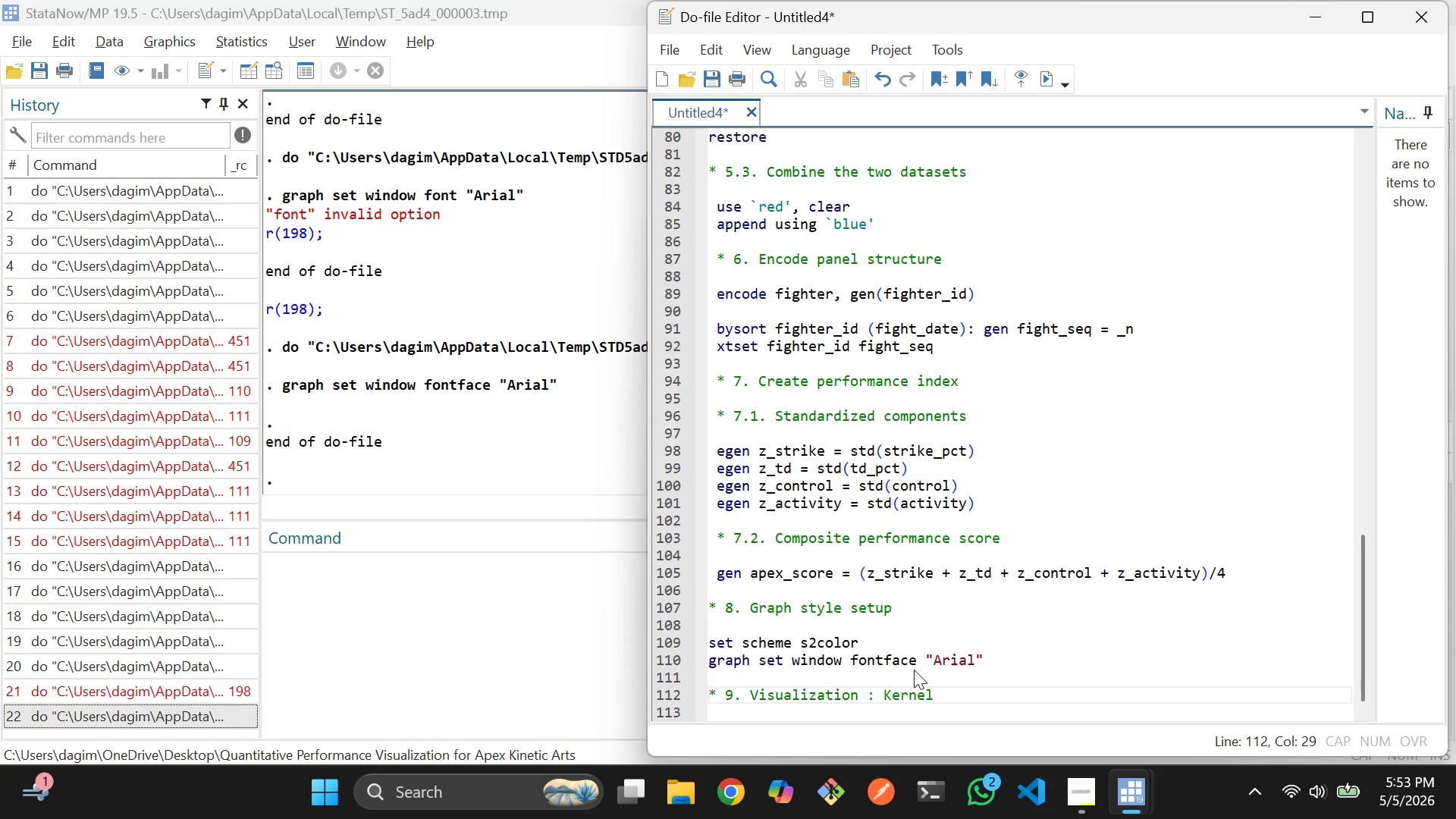 
wait(5.05)
 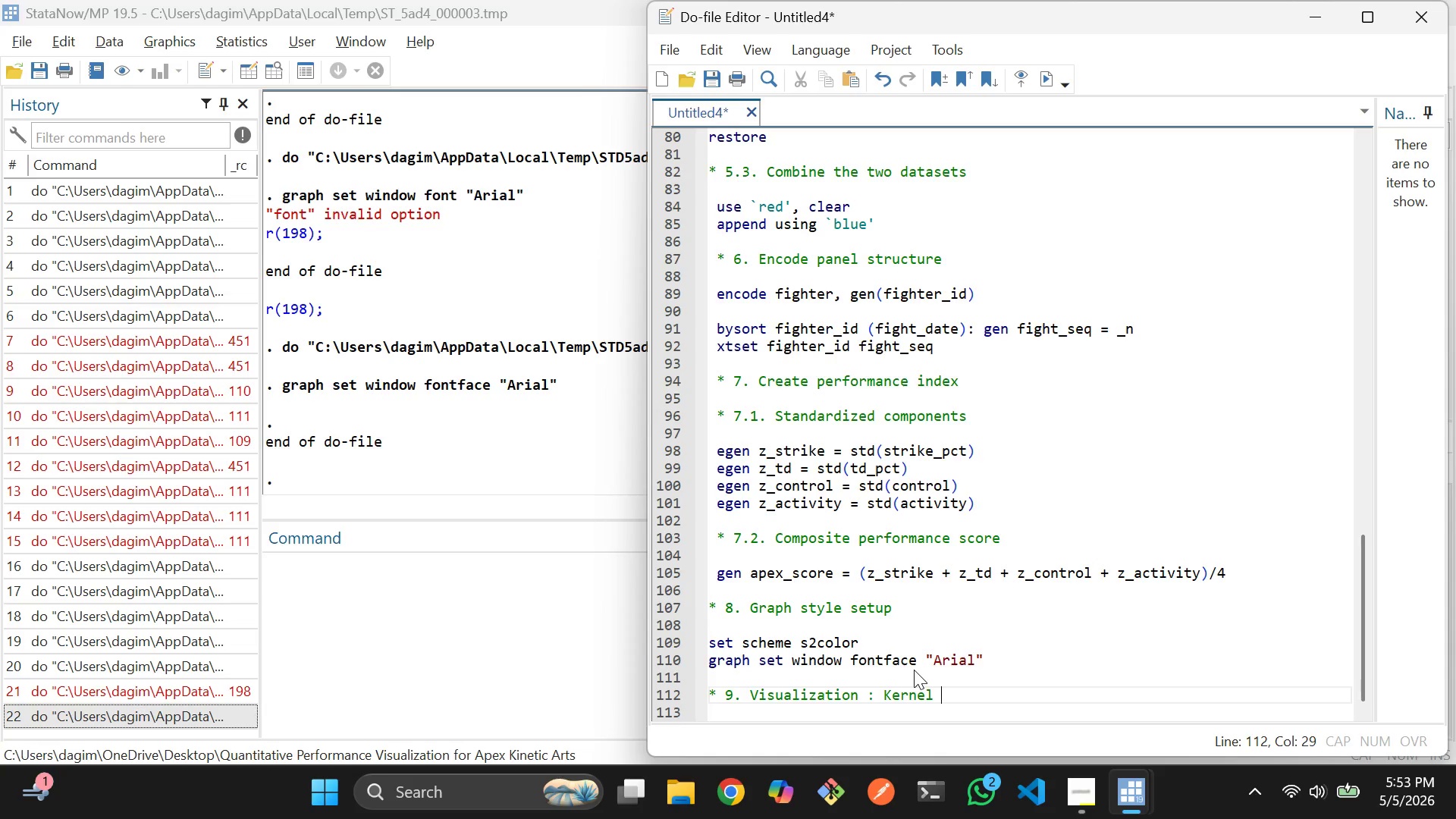 
type(density)
 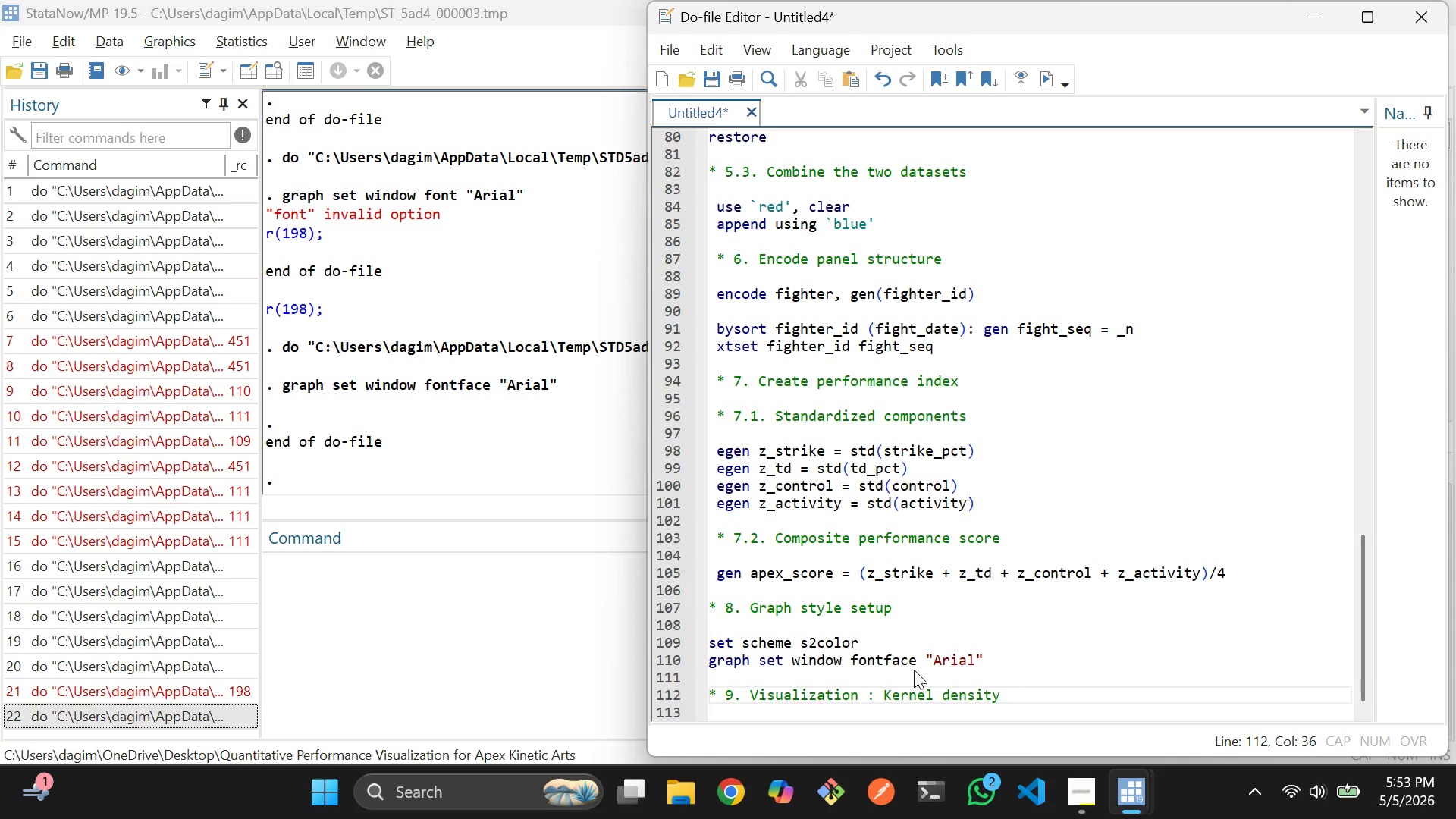 
key(Enter)
 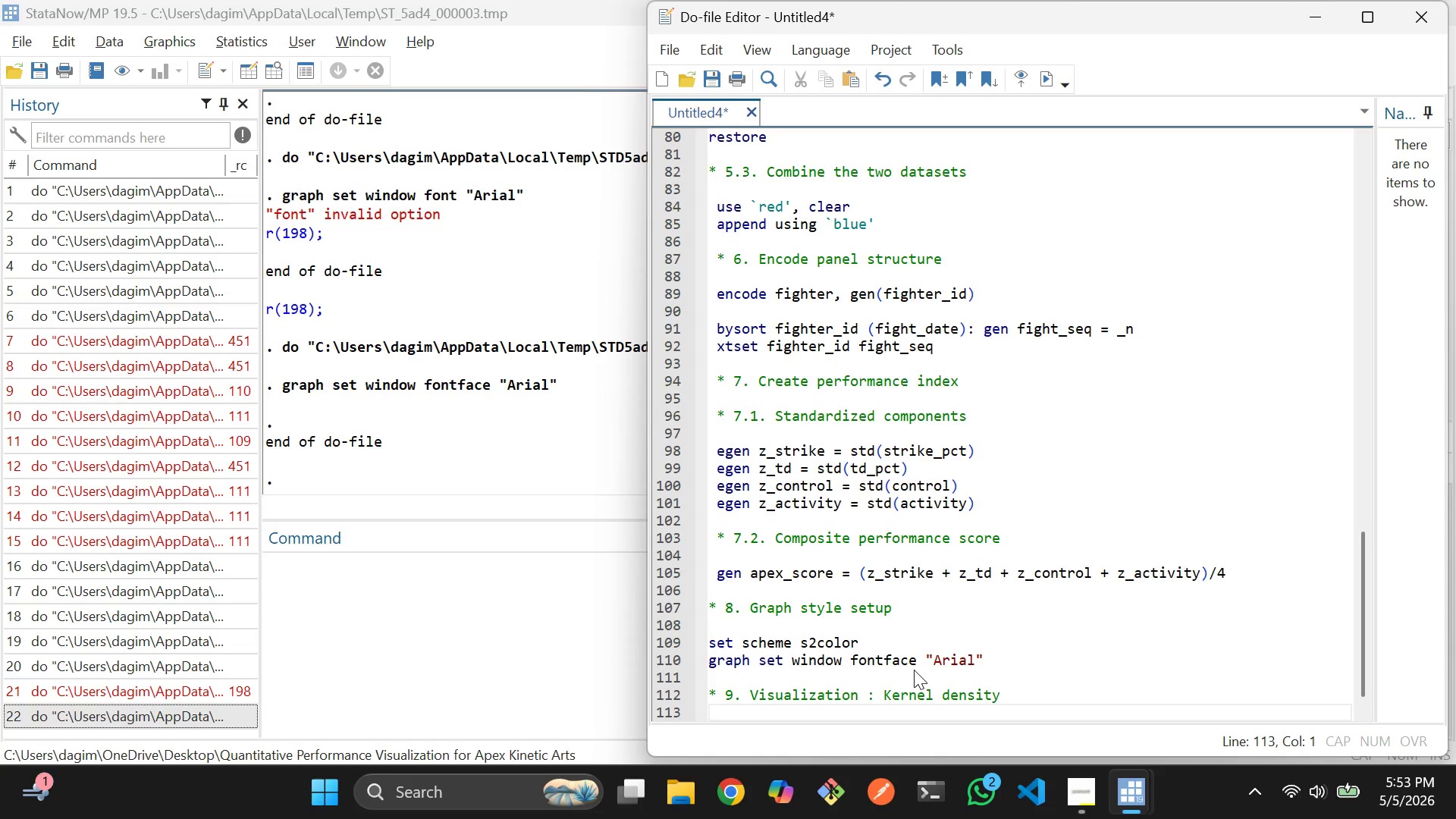 
type(two)
 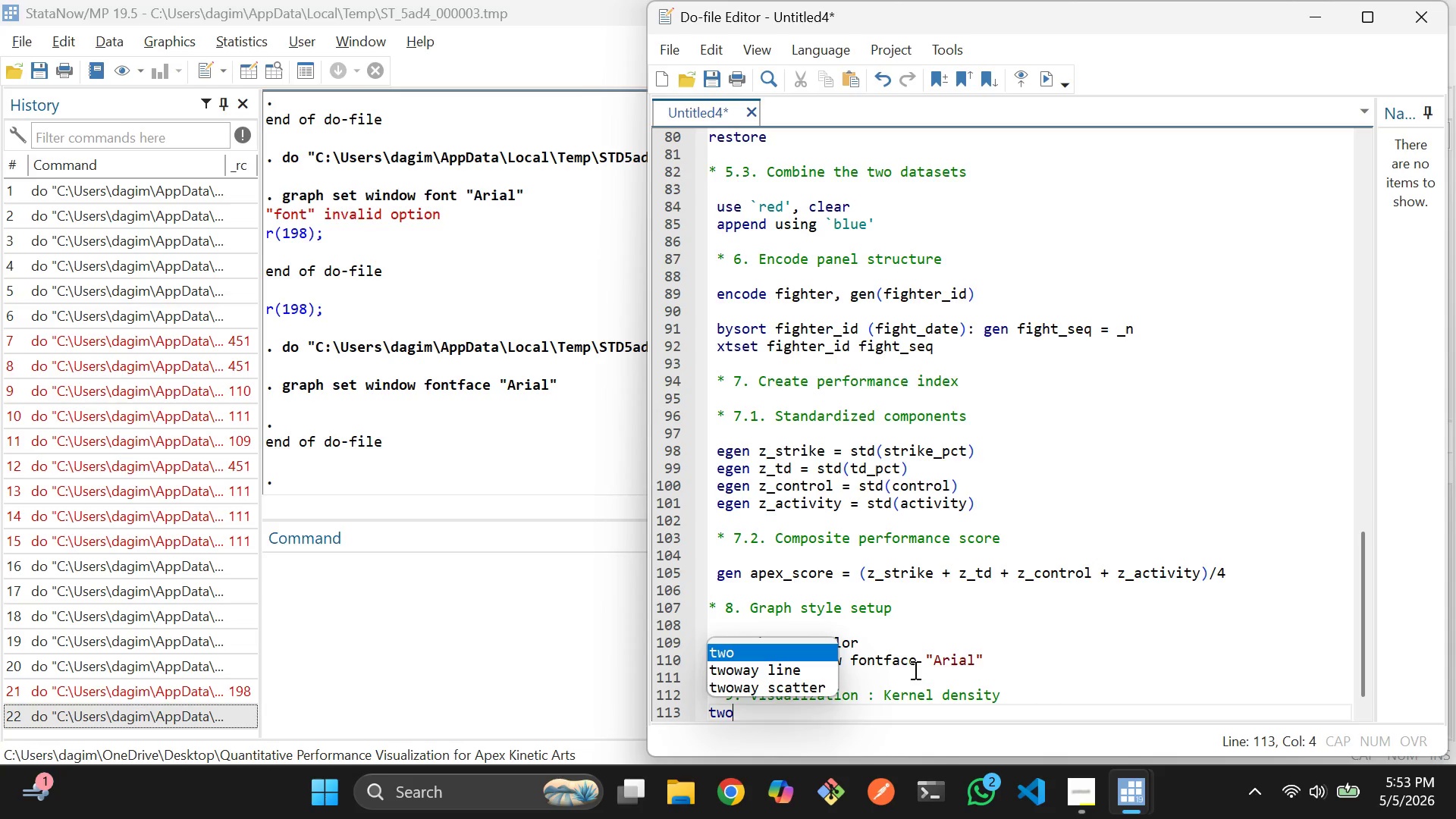 
key(ArrowDown)
 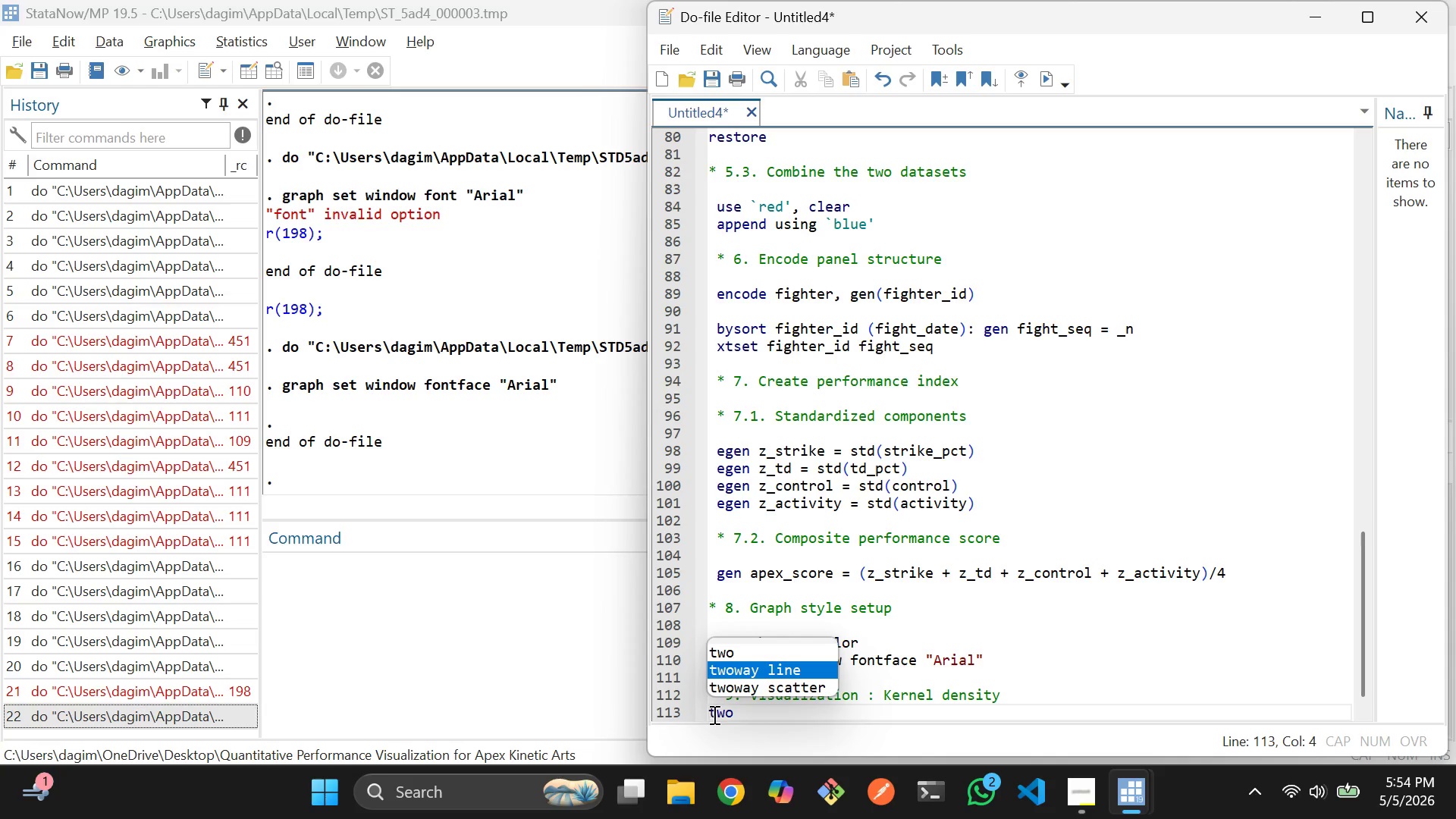 
wait(36.06)
 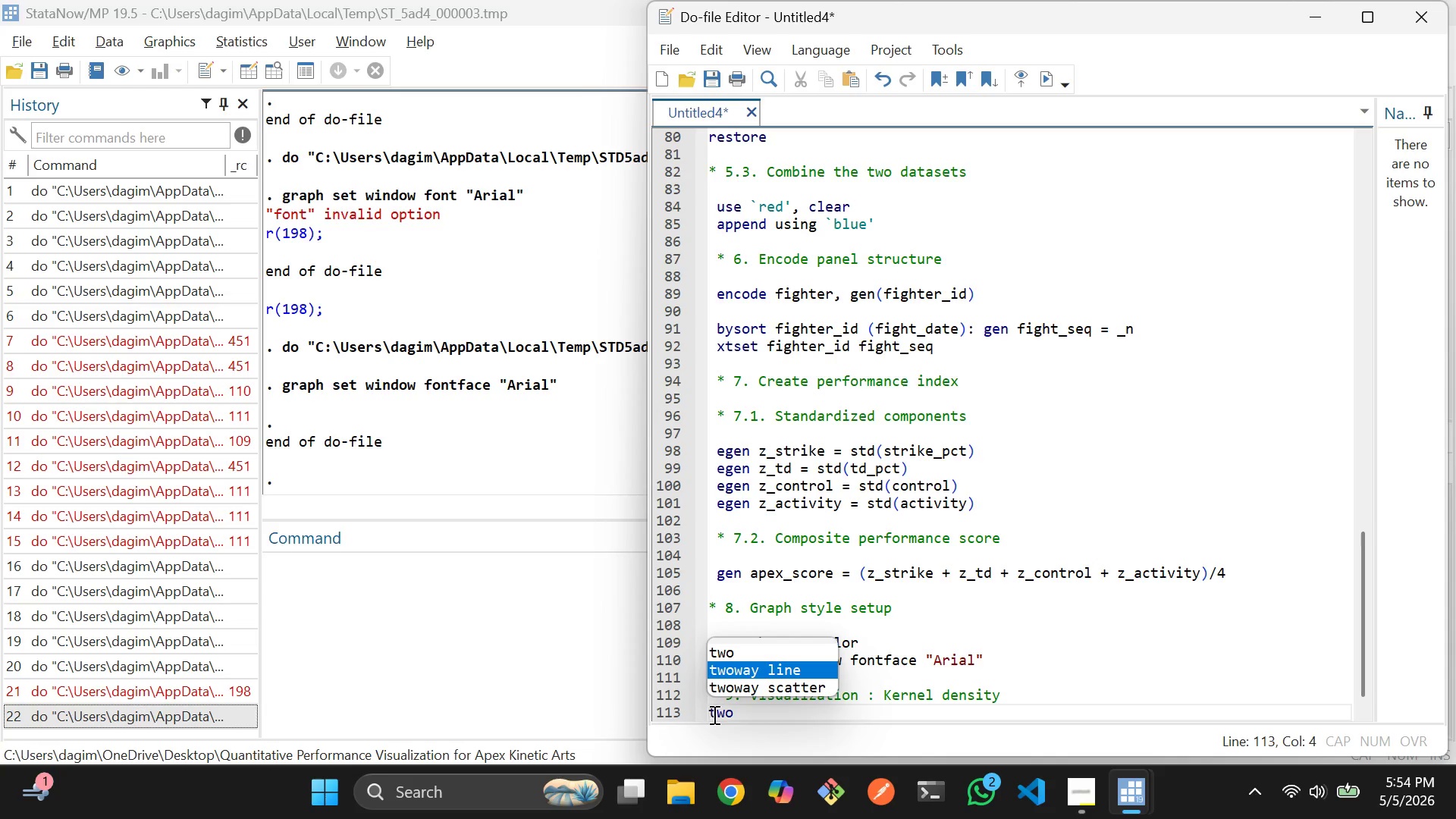 
left_click([792, 664])
 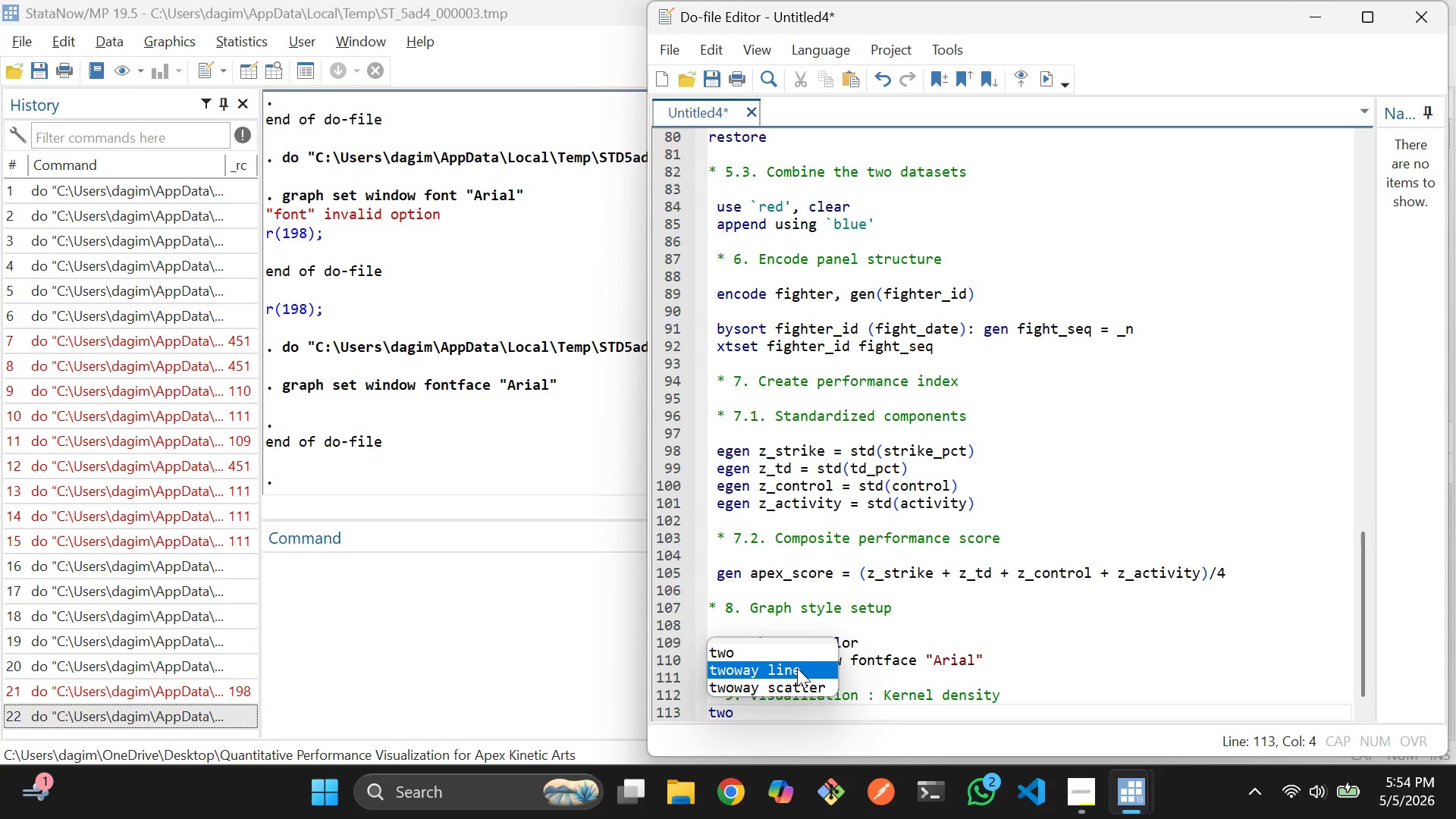 
left_click([797, 668])
 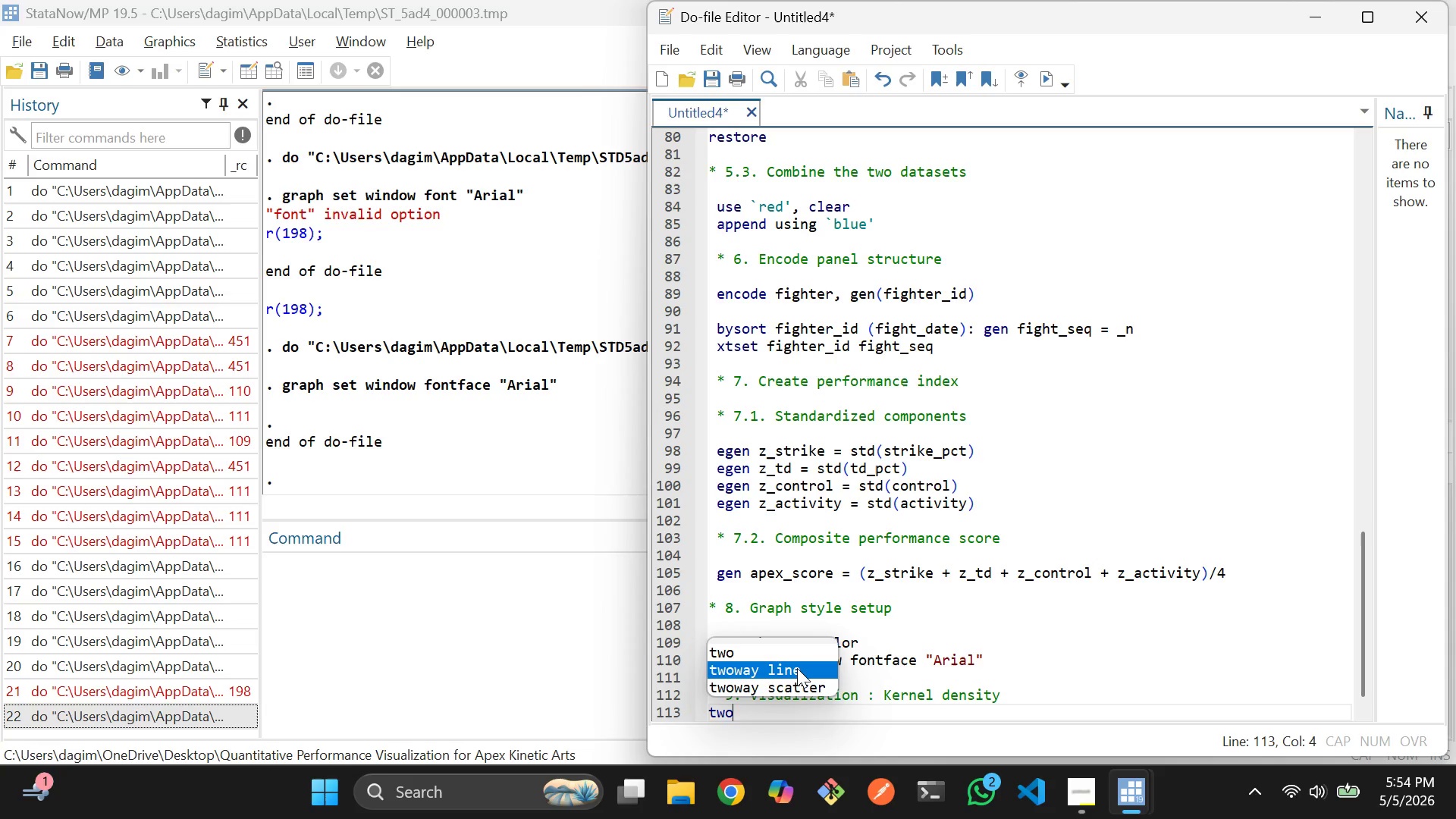 
type(way )
 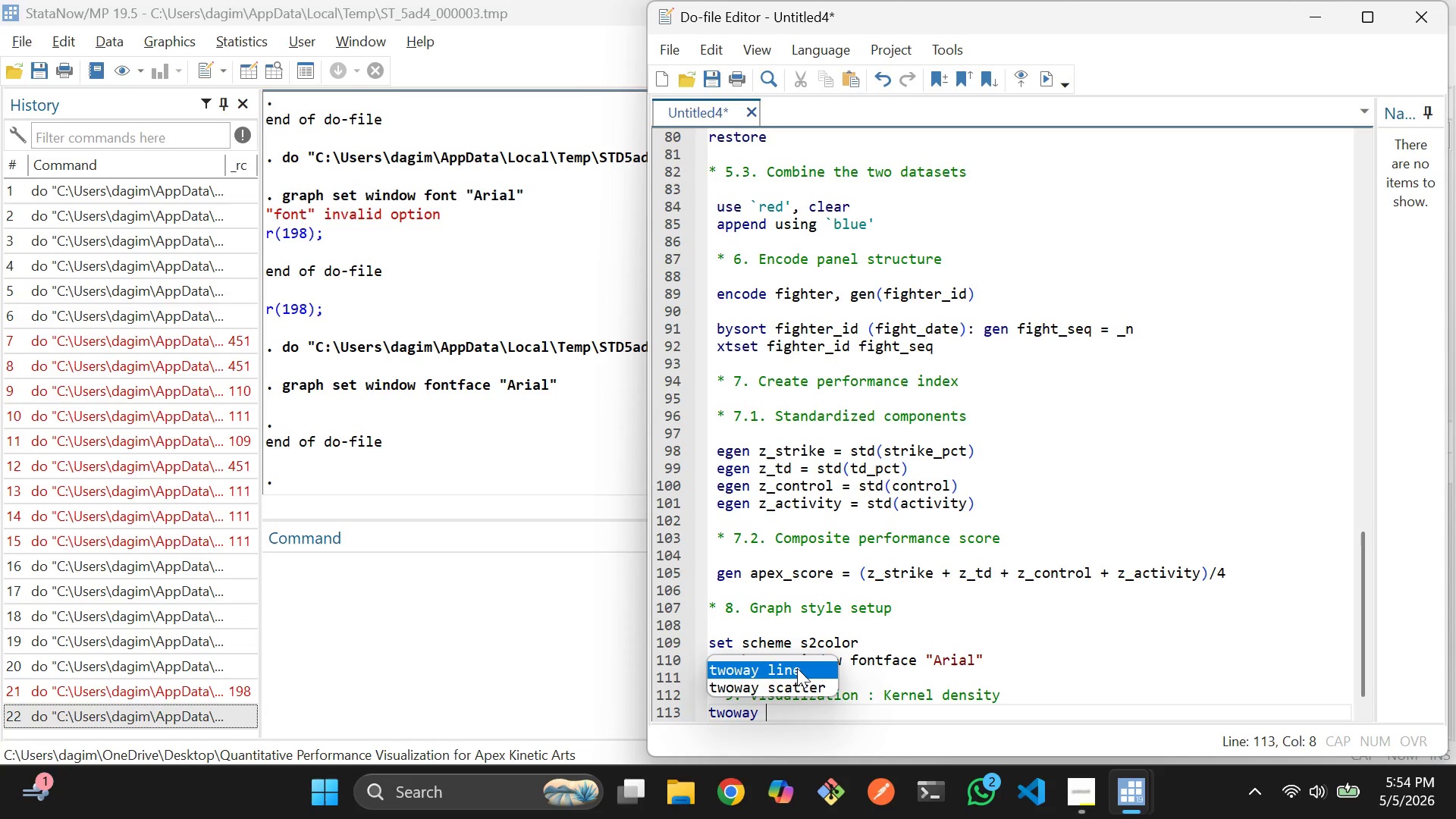 
key(ArrowRight)
 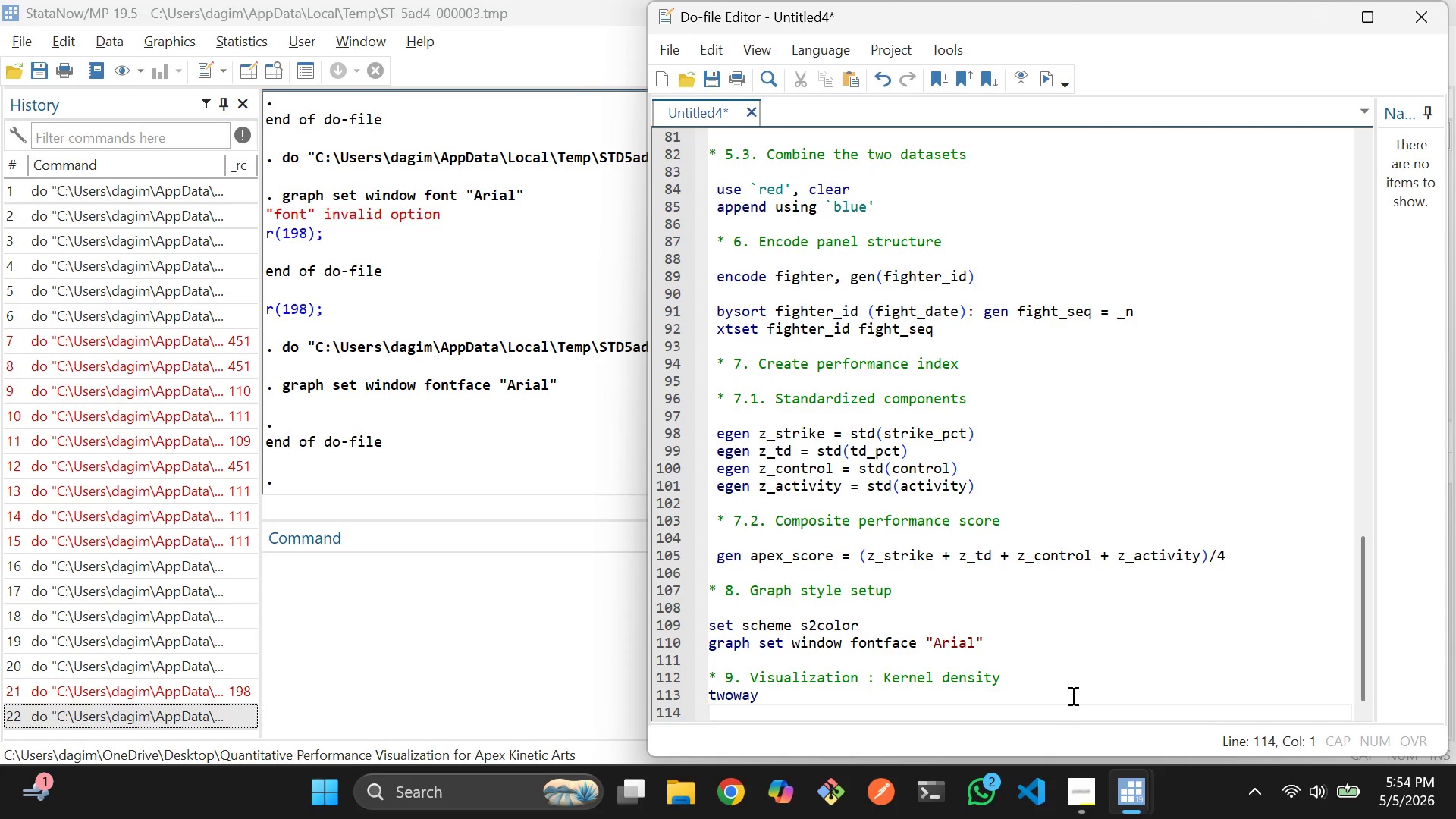 
left_click([1066, 680])
 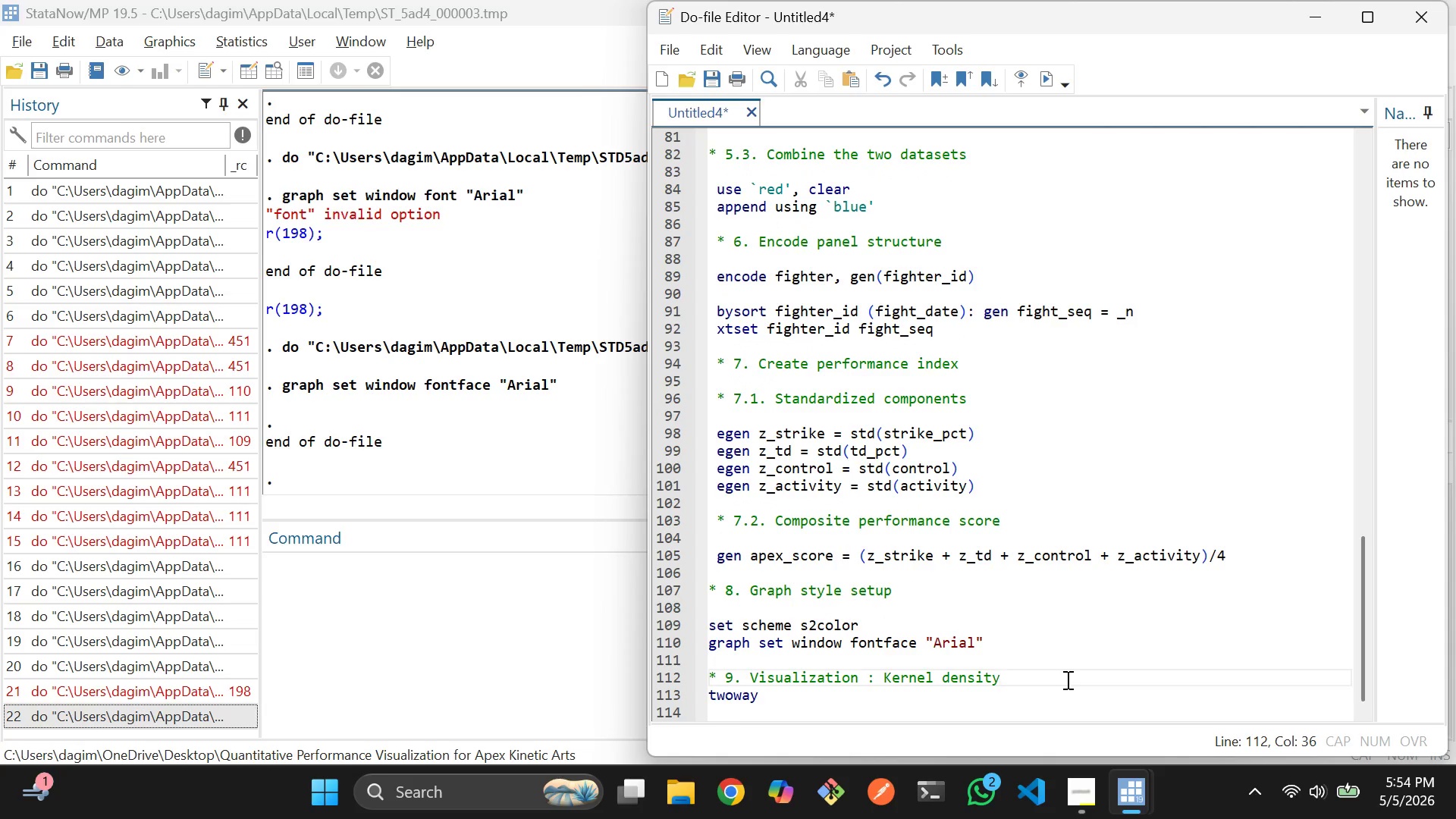 
key(Enter)
 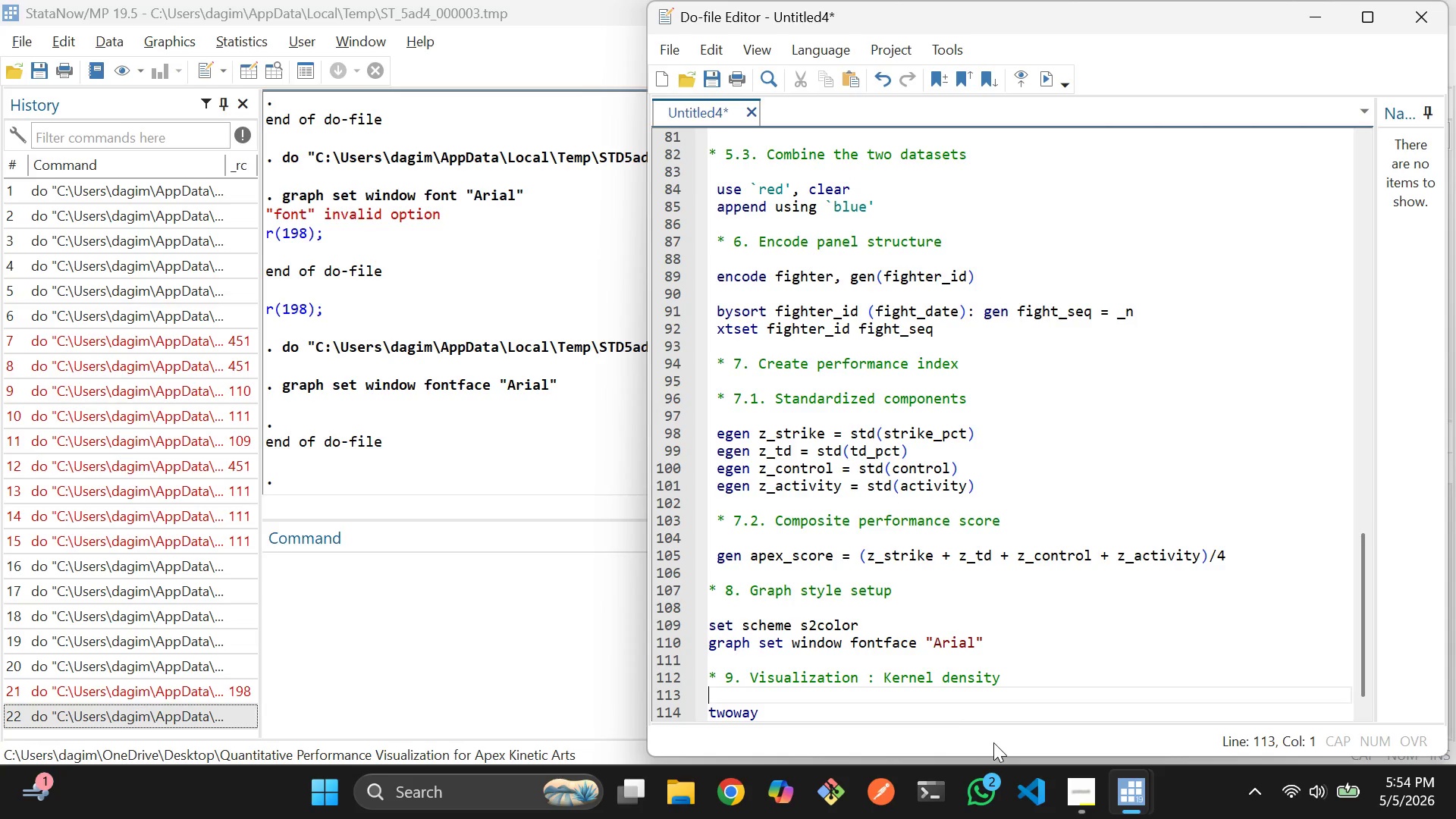 
left_click([843, 690])
 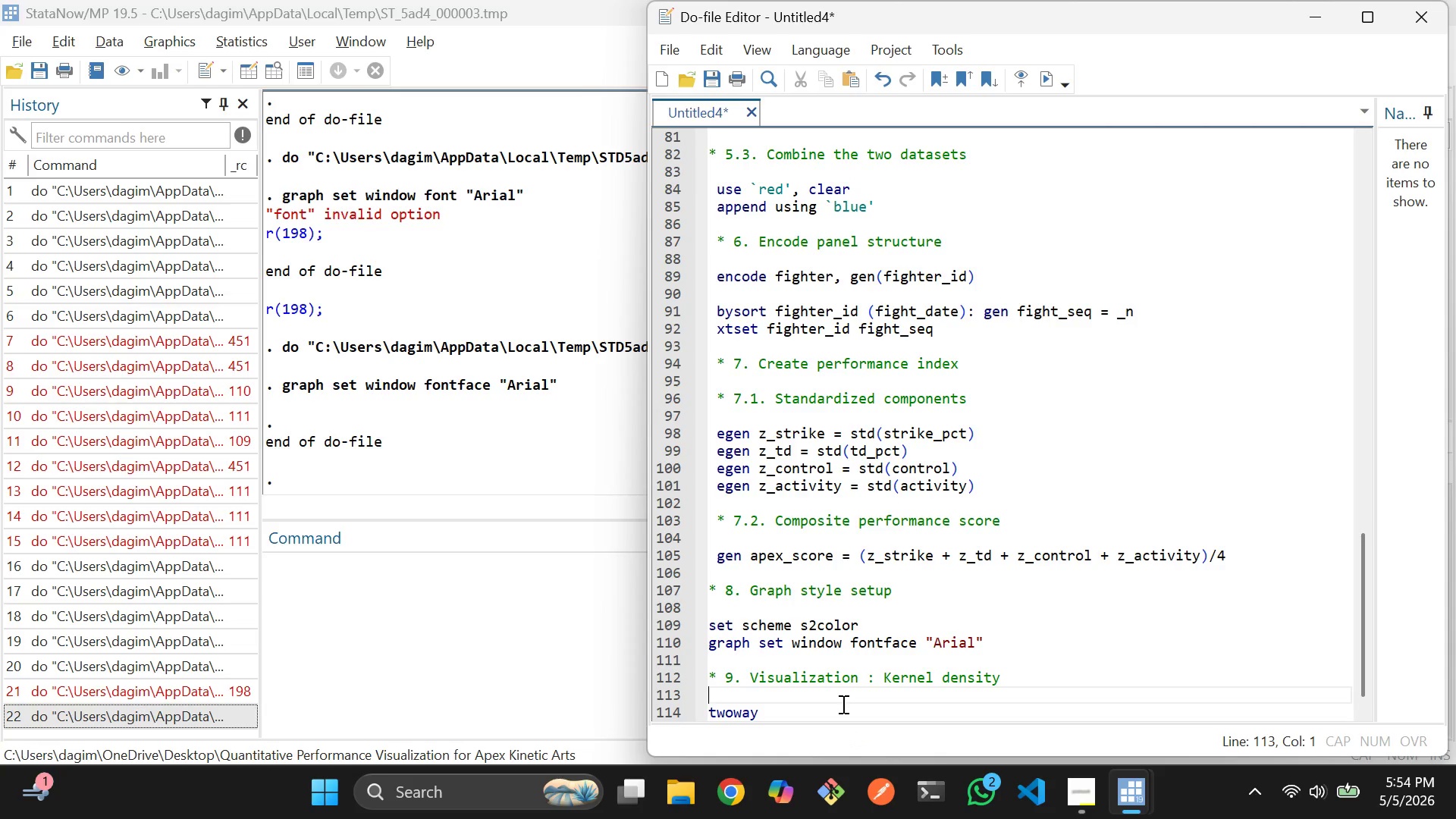 
left_click([842, 704])
 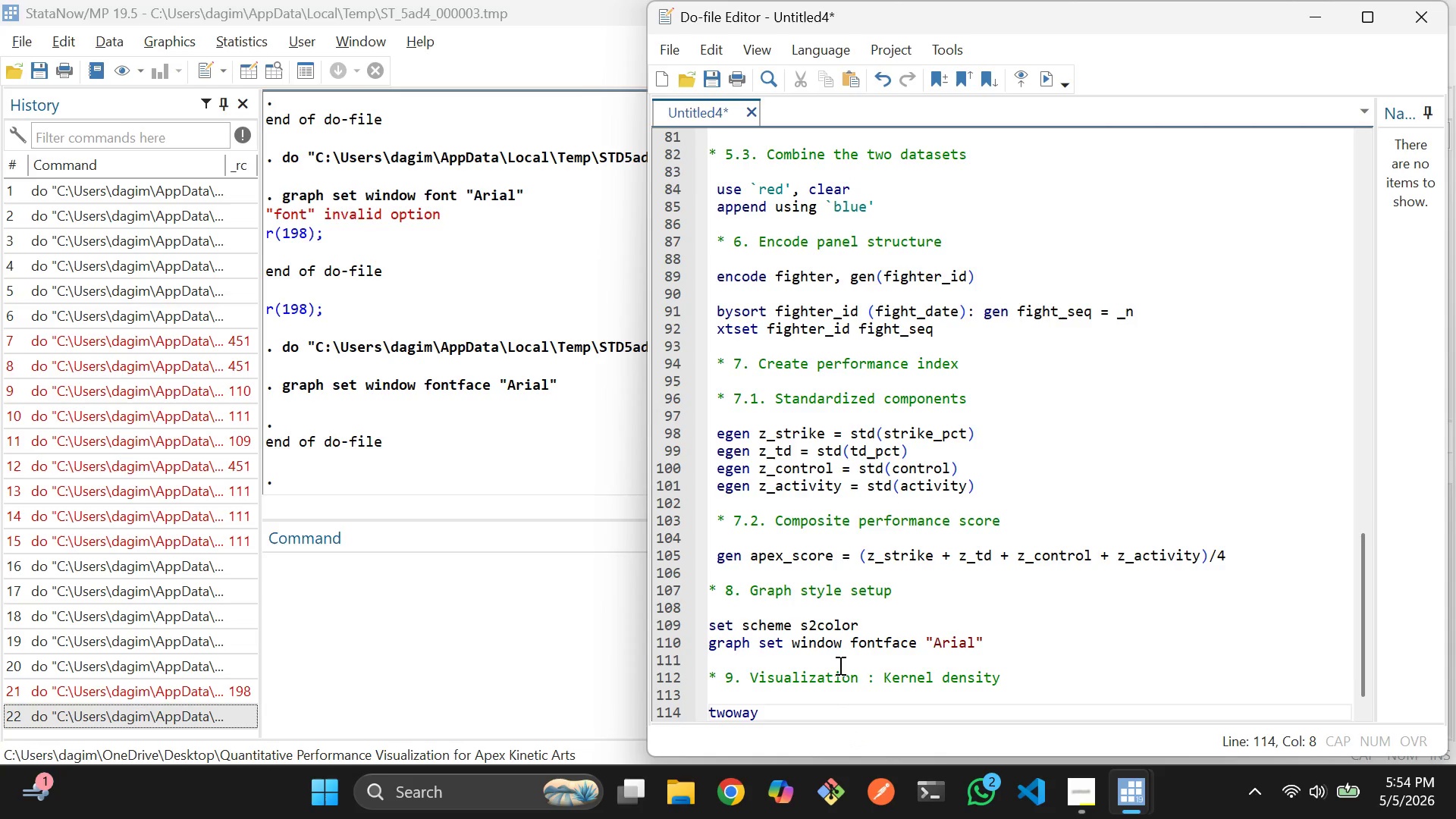 
scroll: coordinate [839, 665], scroll_direction: down, amount: 1.0
 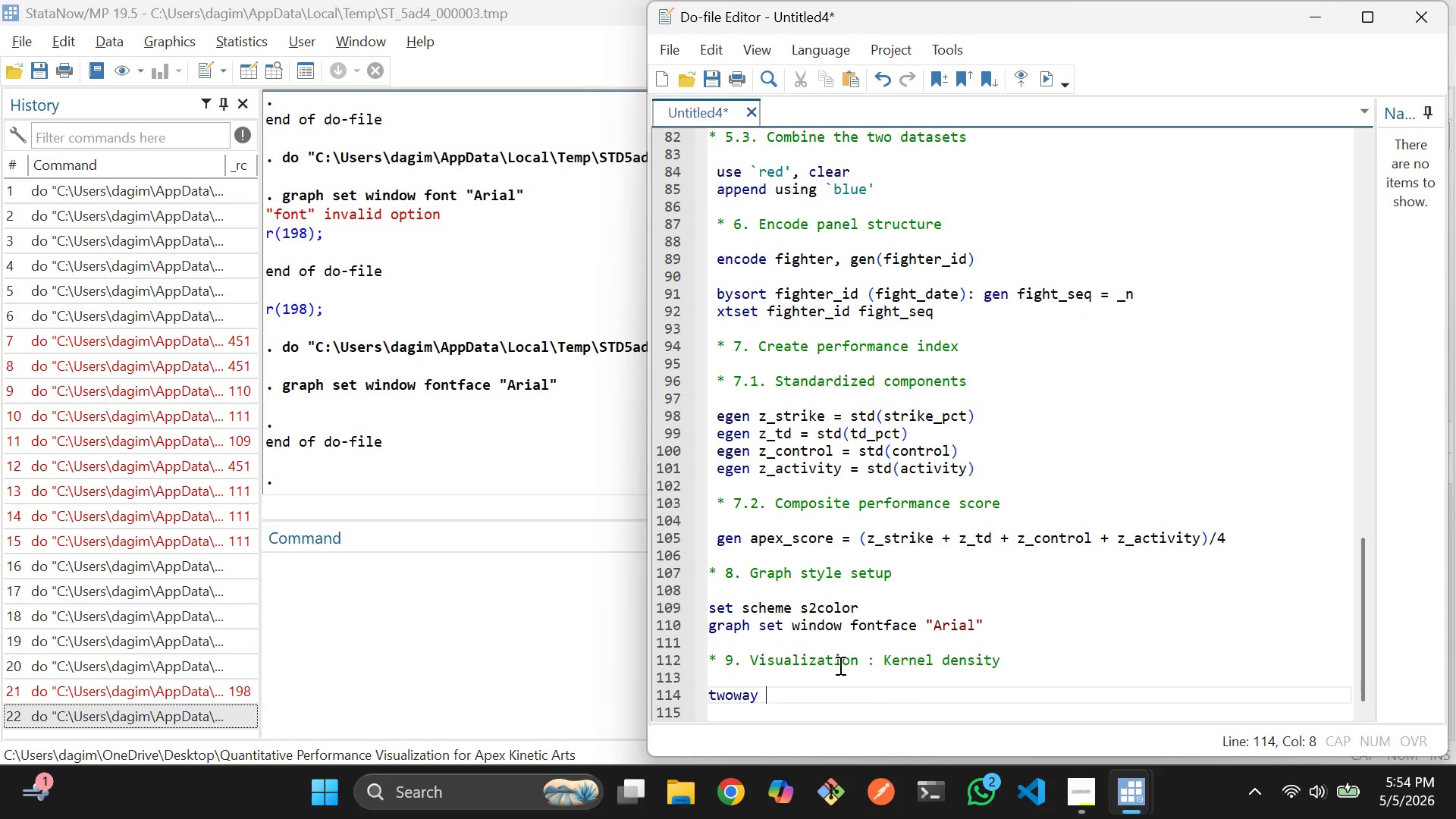 
type(lll)
key(Backspace)
key(Backspace)
key(Backspace)
type(???)
key(Backspace)
key(Backspace)
key(Backspace)
type(///)
 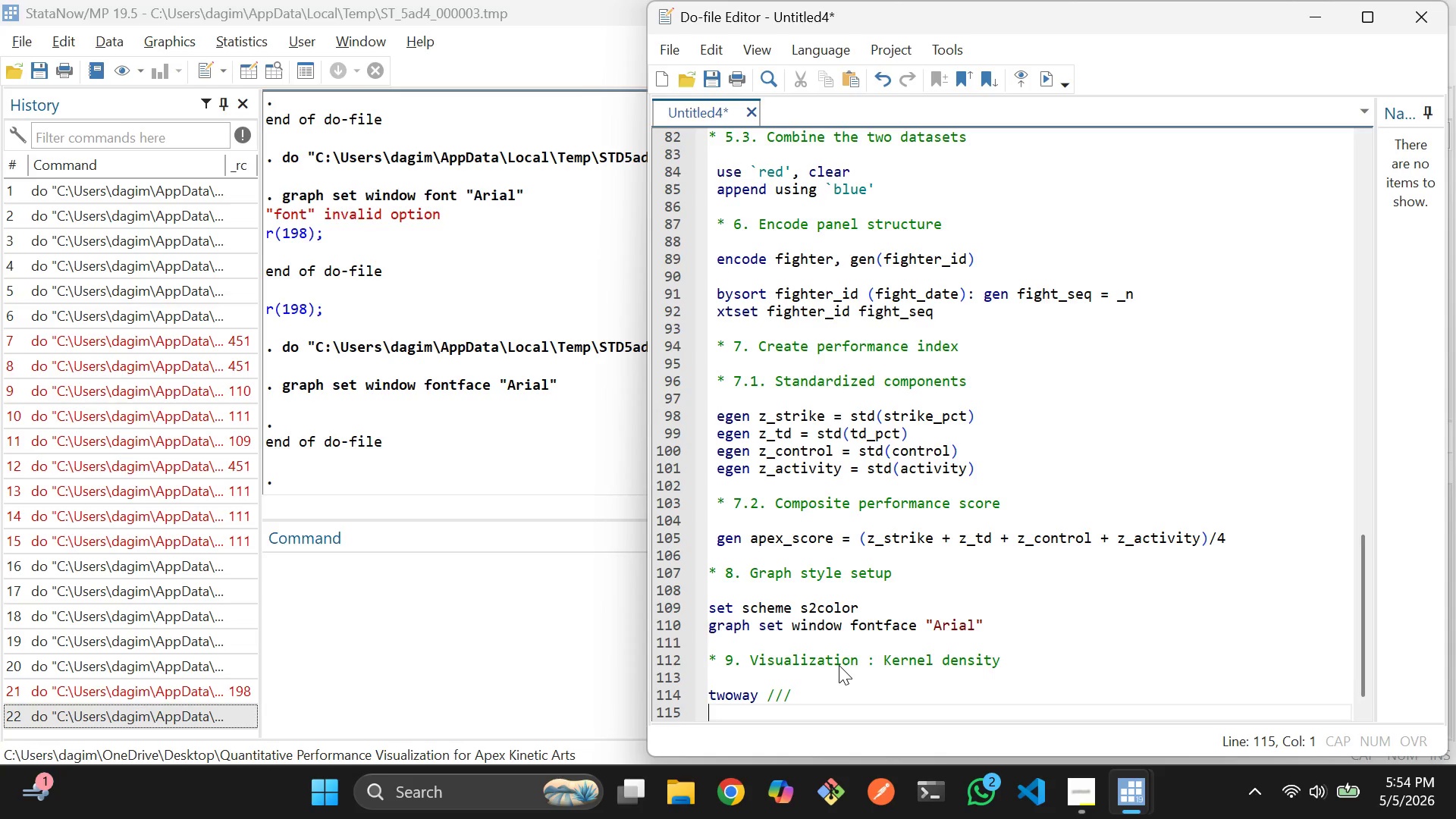 
 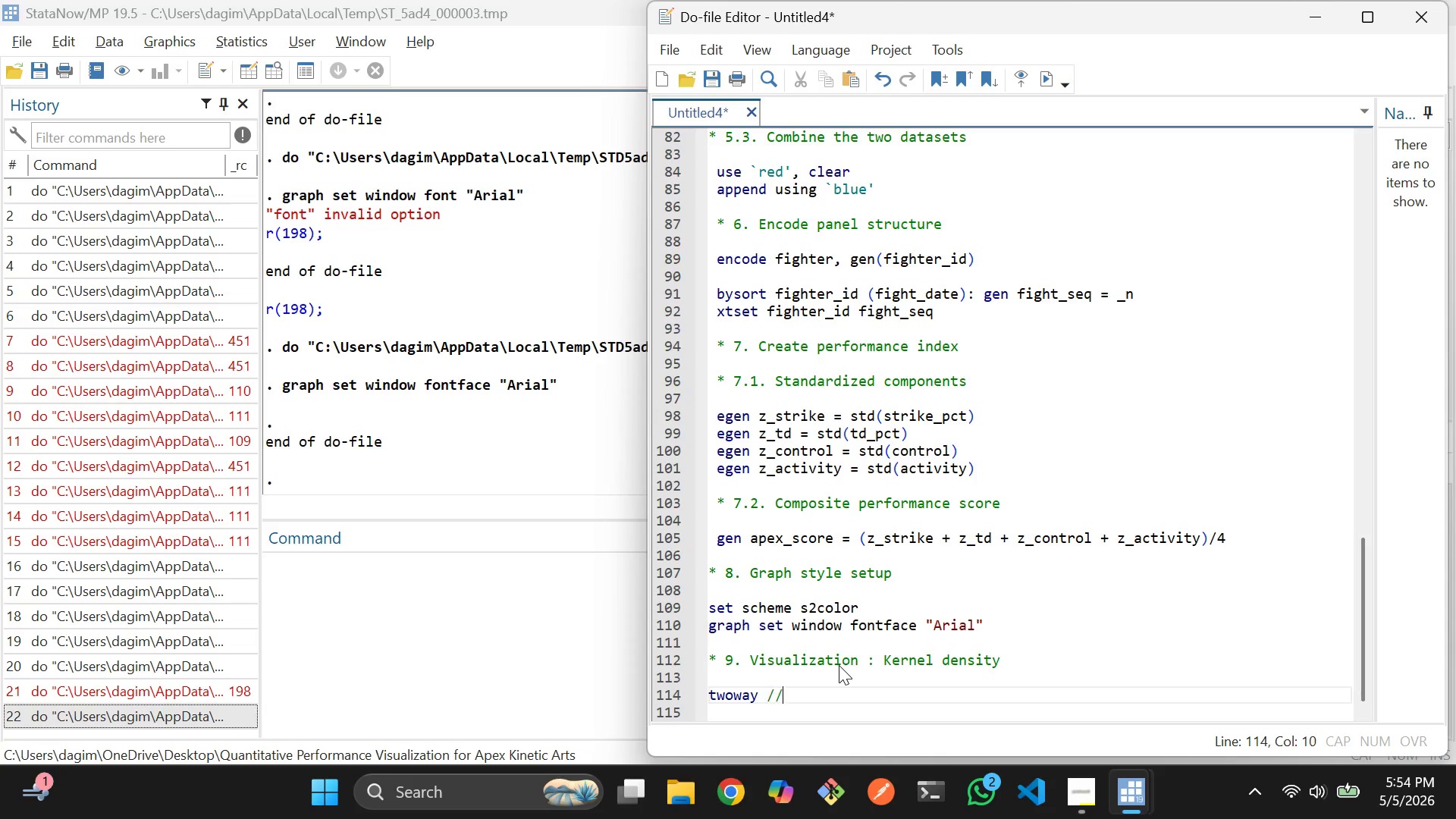 
key(Enter)
 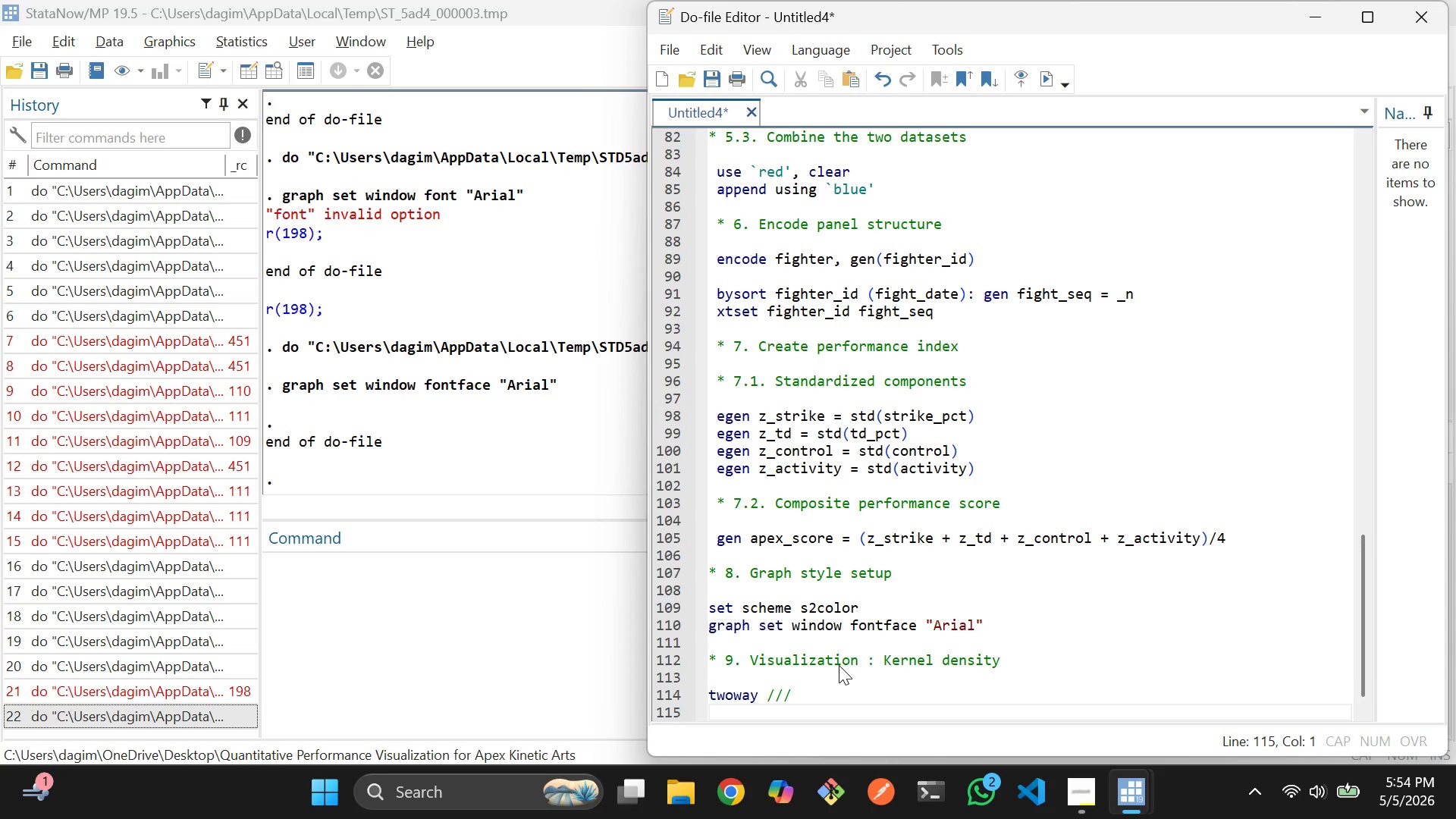 
type((kdensity apex)
key(Tab)
type( if we)
key(Tab)
type( == "")
 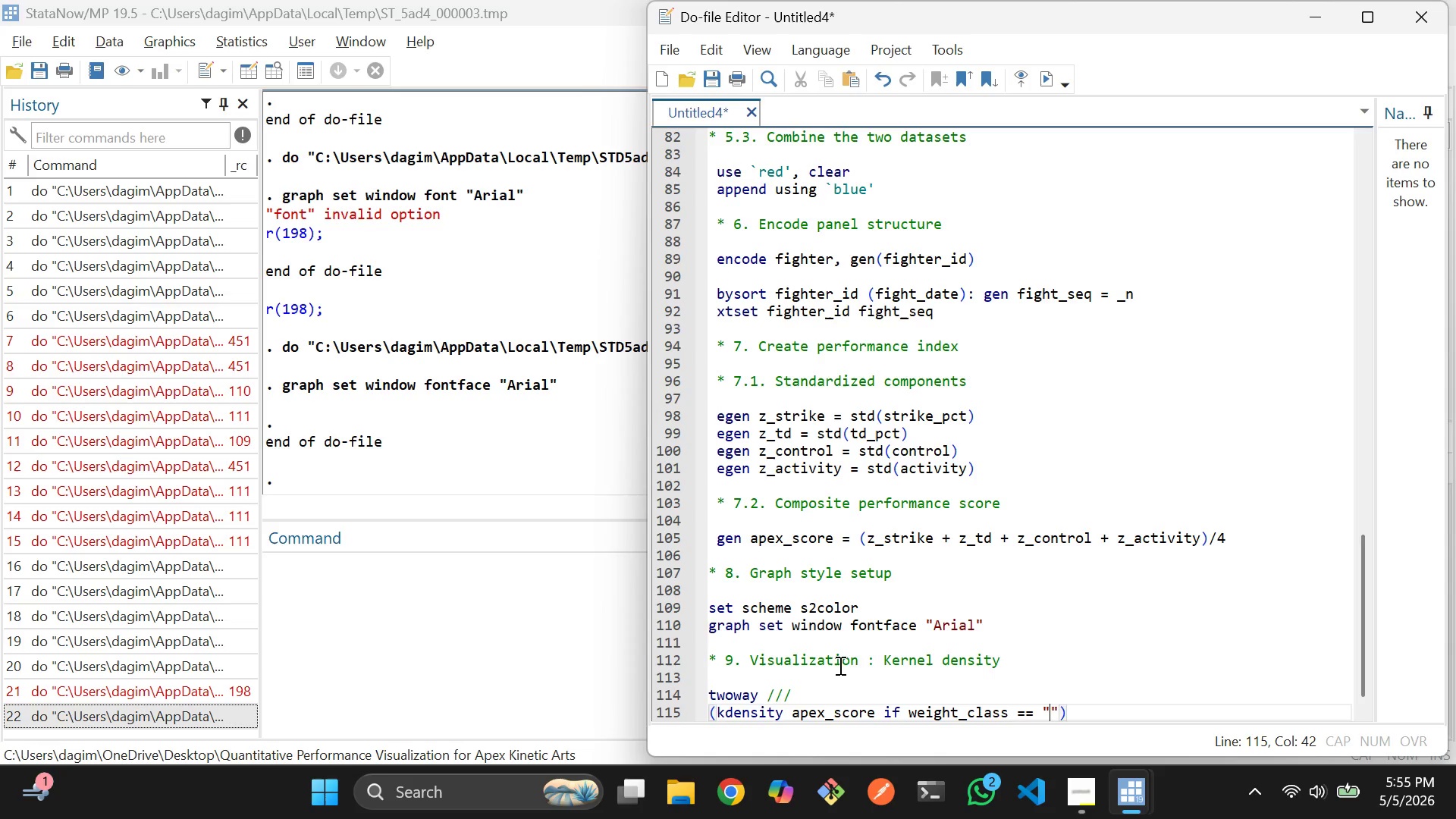 
 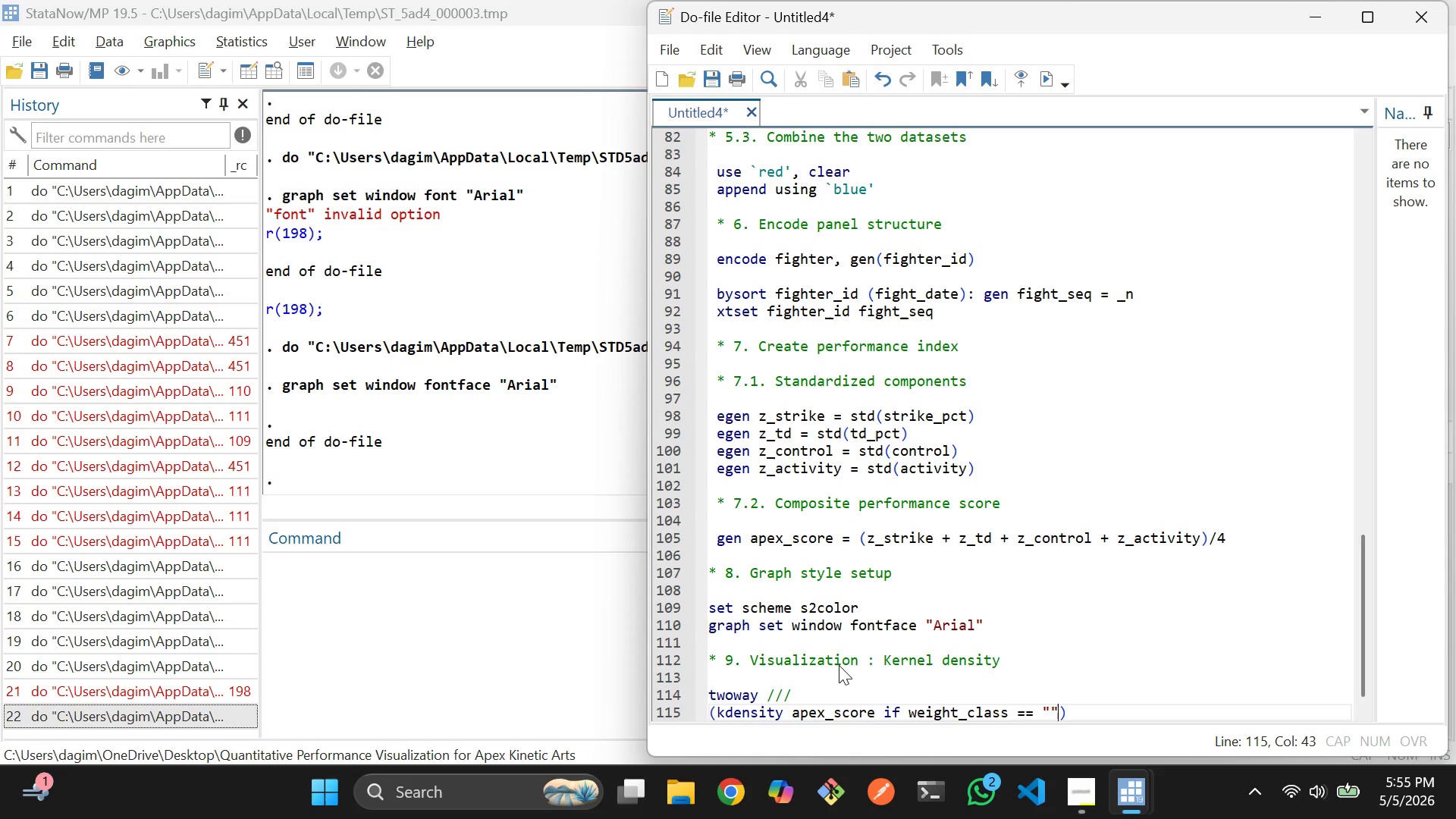 
key(ArrowLeft)
 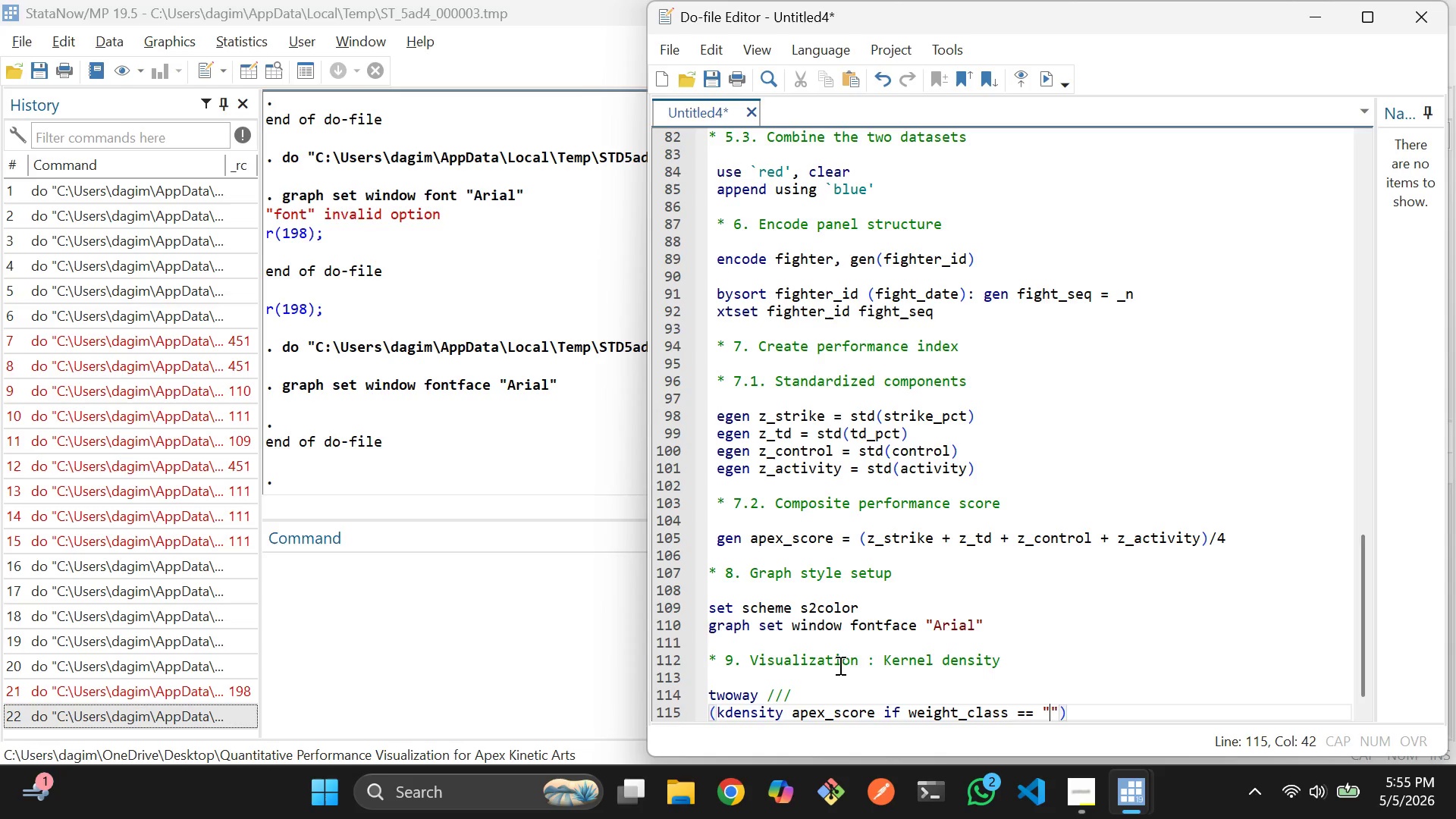 
type(Light)
 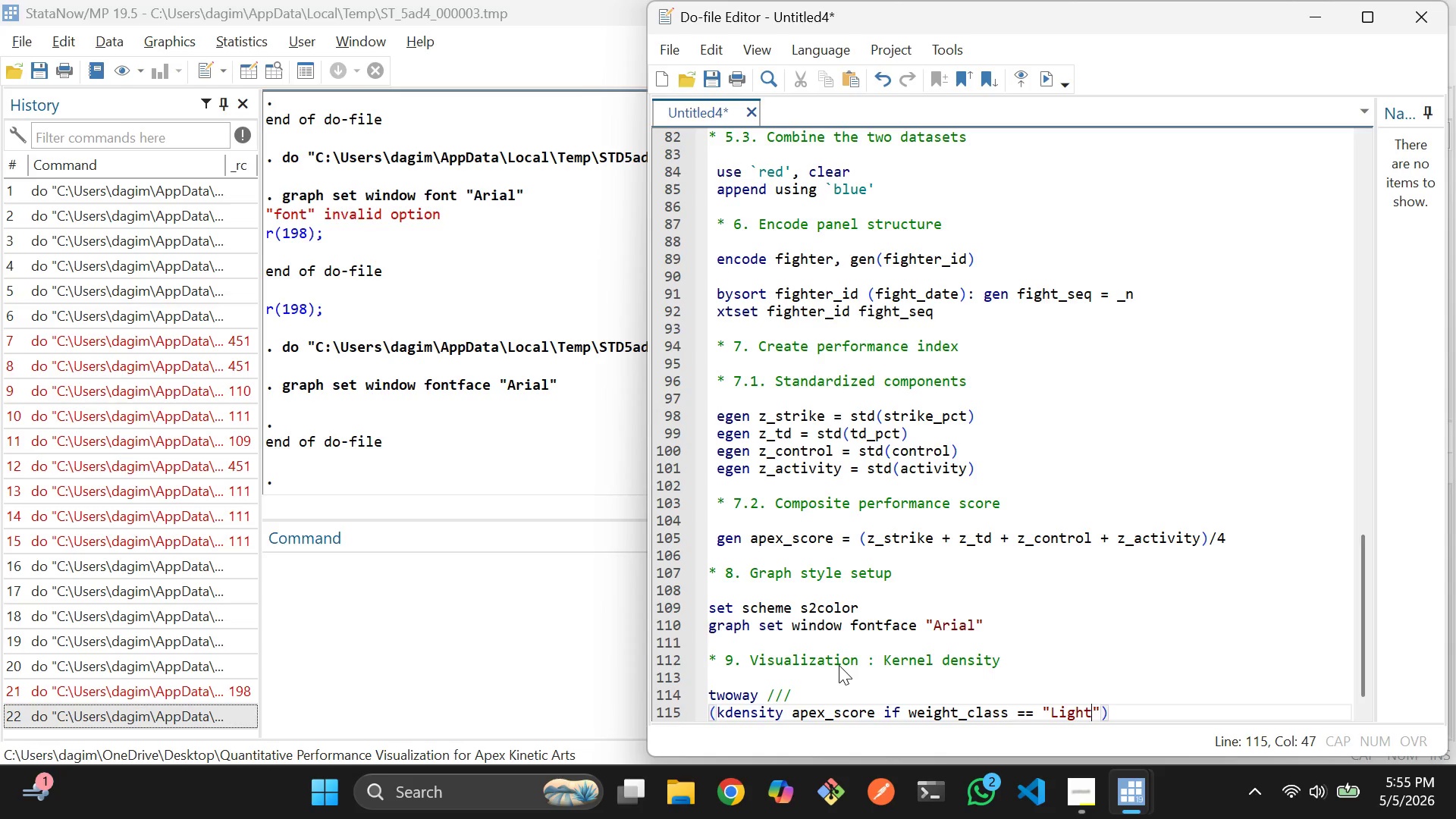 
wait(5.16)
 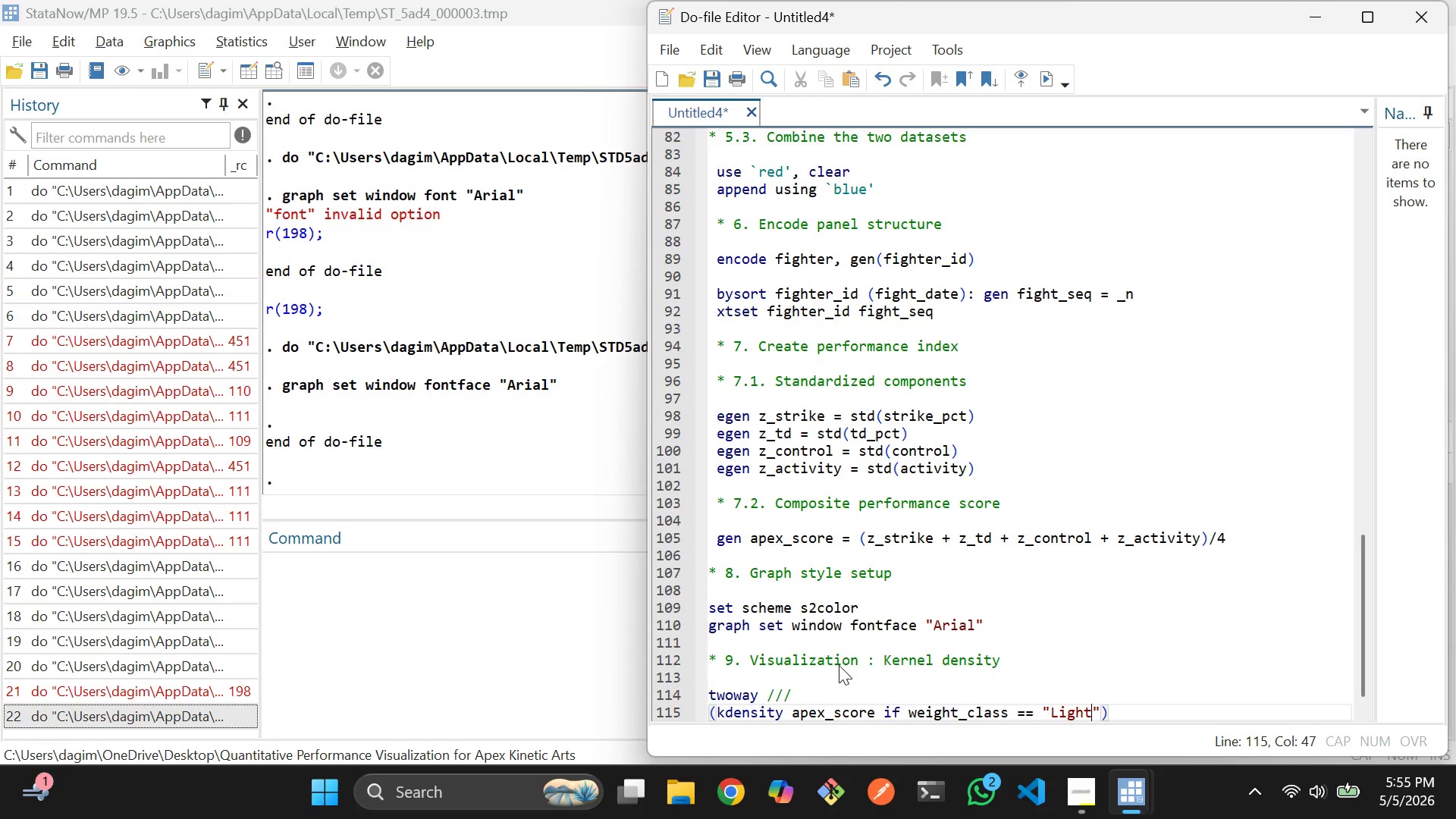 
type(Weight)
 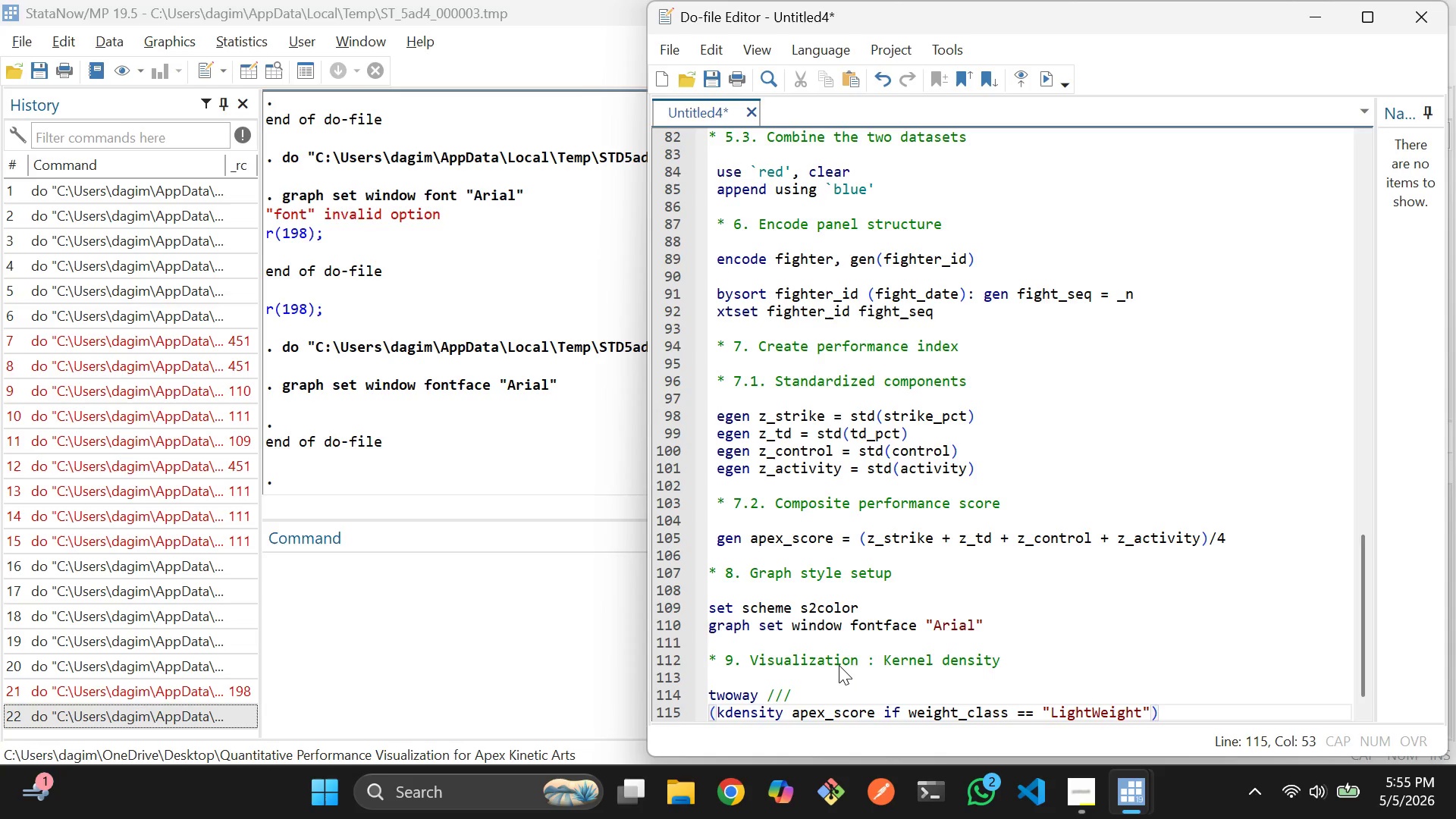 
wait(5.53)
 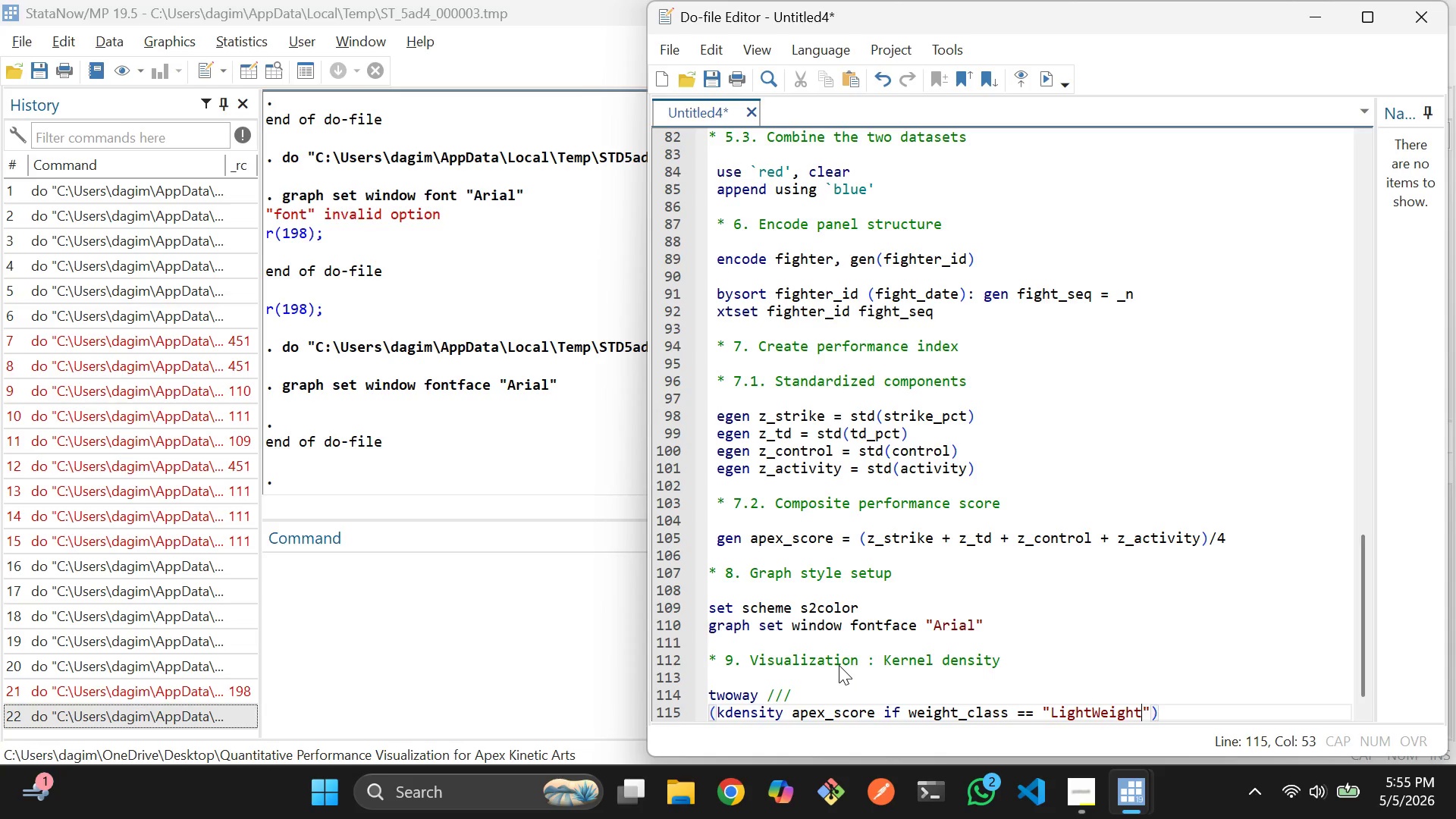 
key(ArrowLeft)
 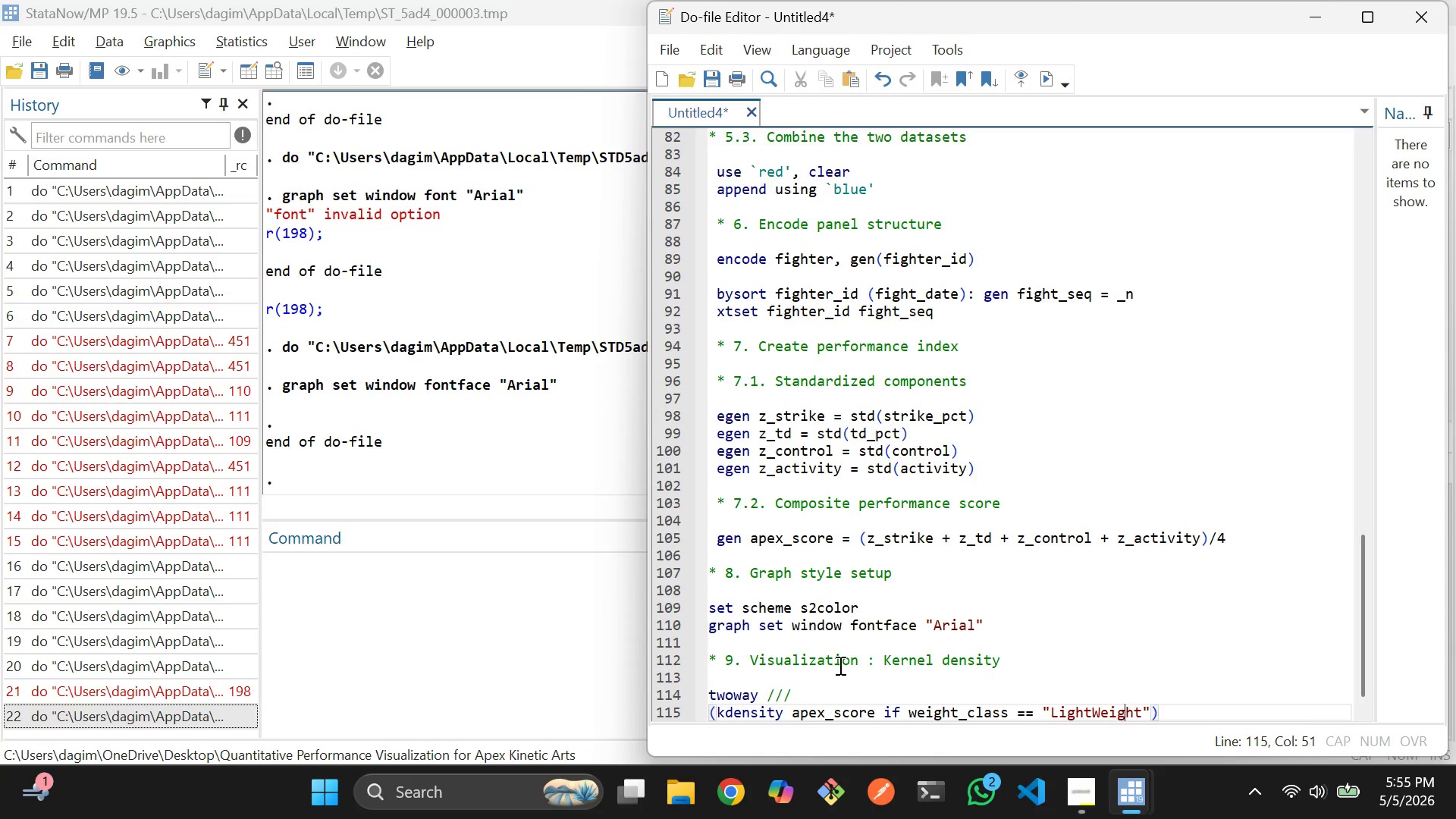 
key(ArrowLeft)
 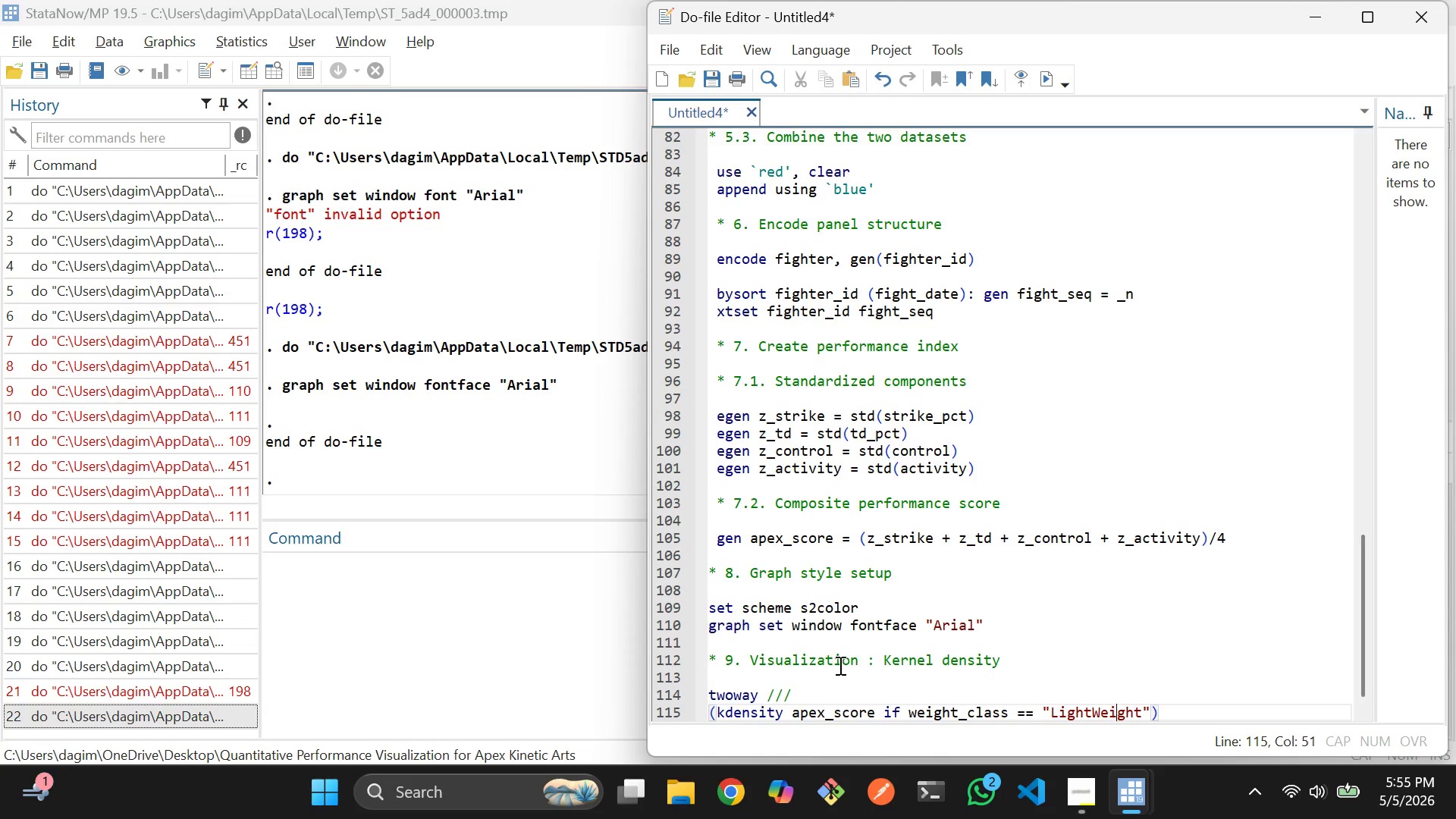 
key(ArrowLeft)
 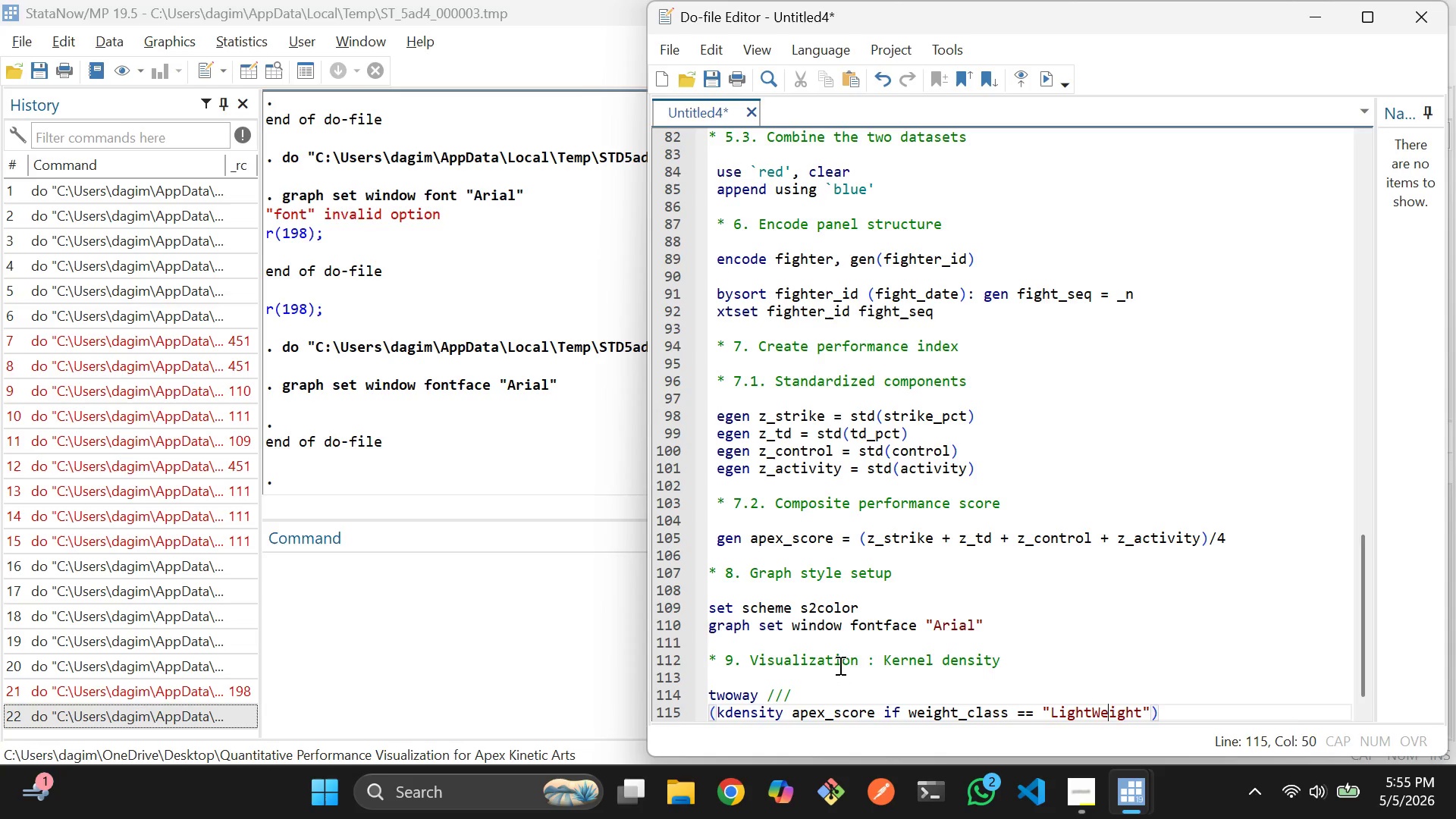 
key(ArrowLeft)
 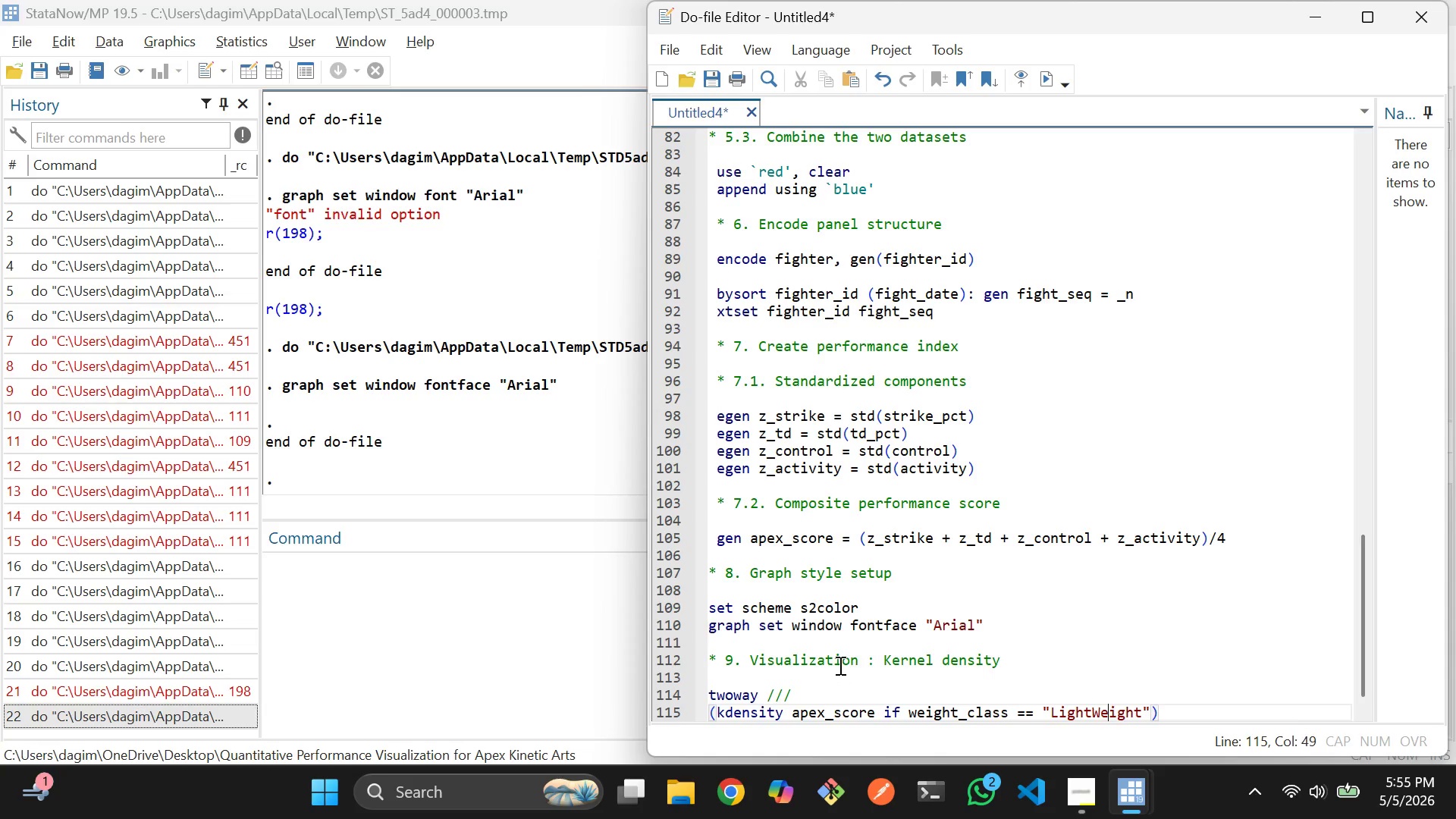 
key(ArrowLeft)
 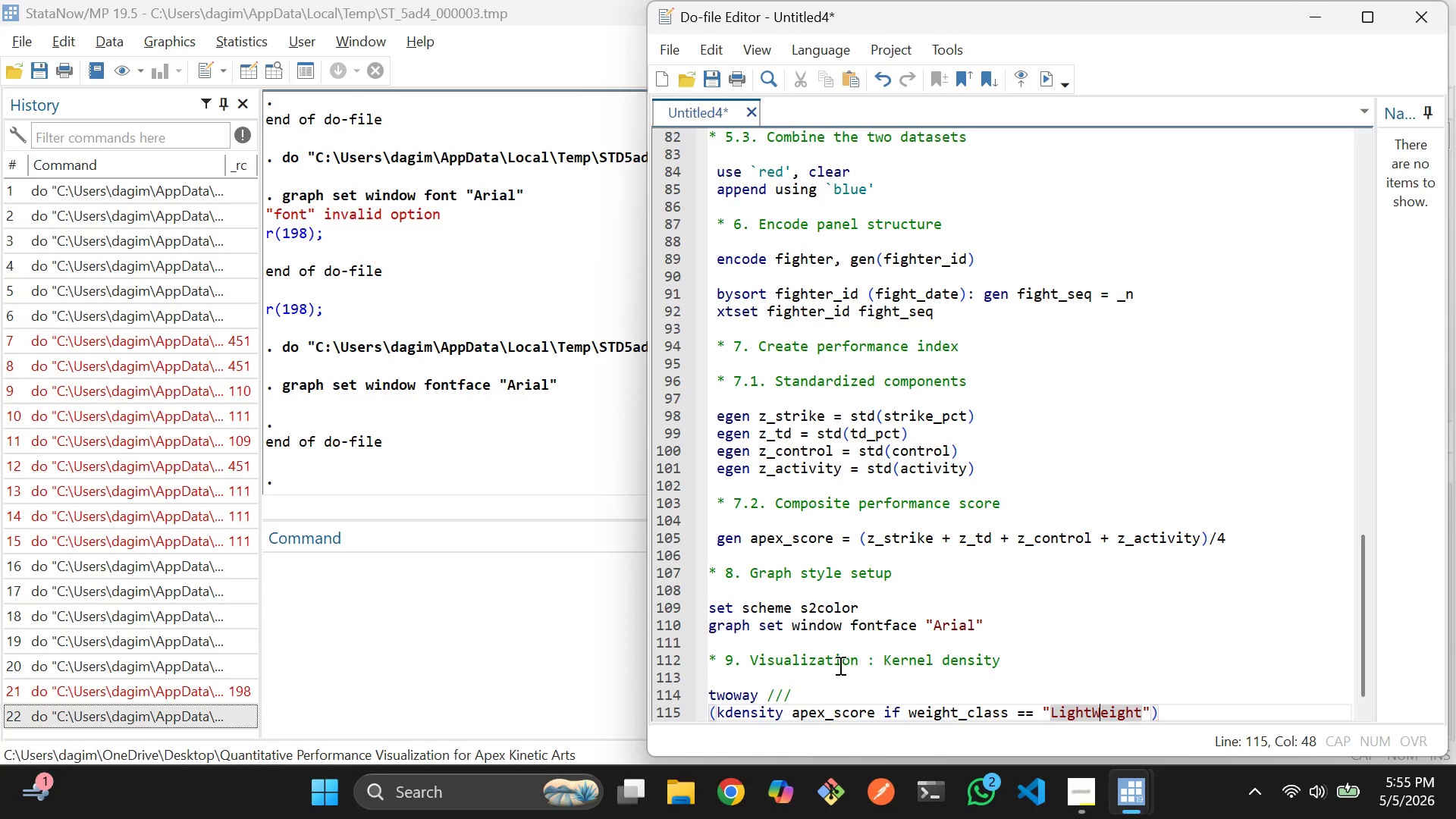 
key(Backspace)
 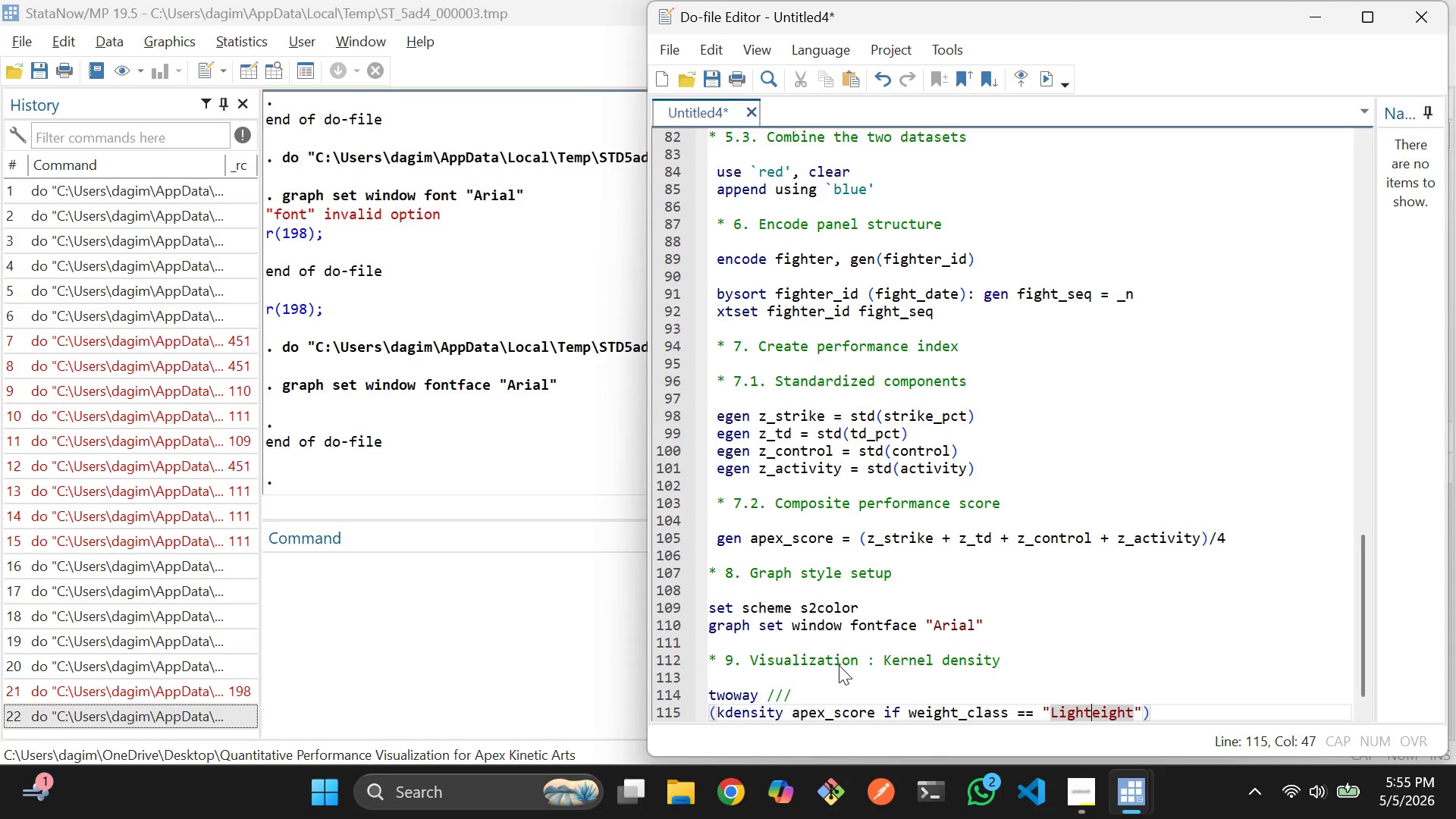 
key(W)
 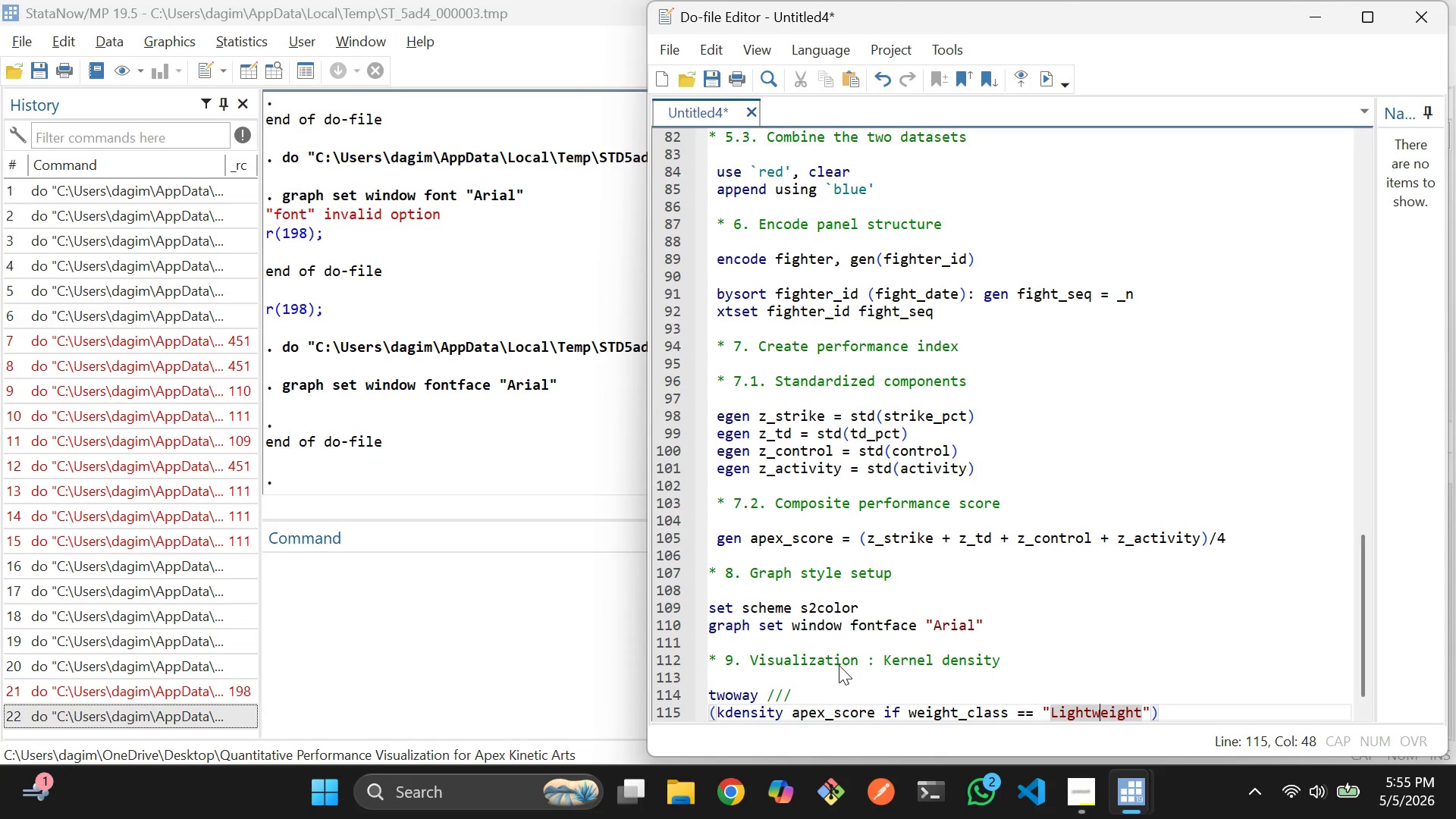 
key(ArrowRight)
 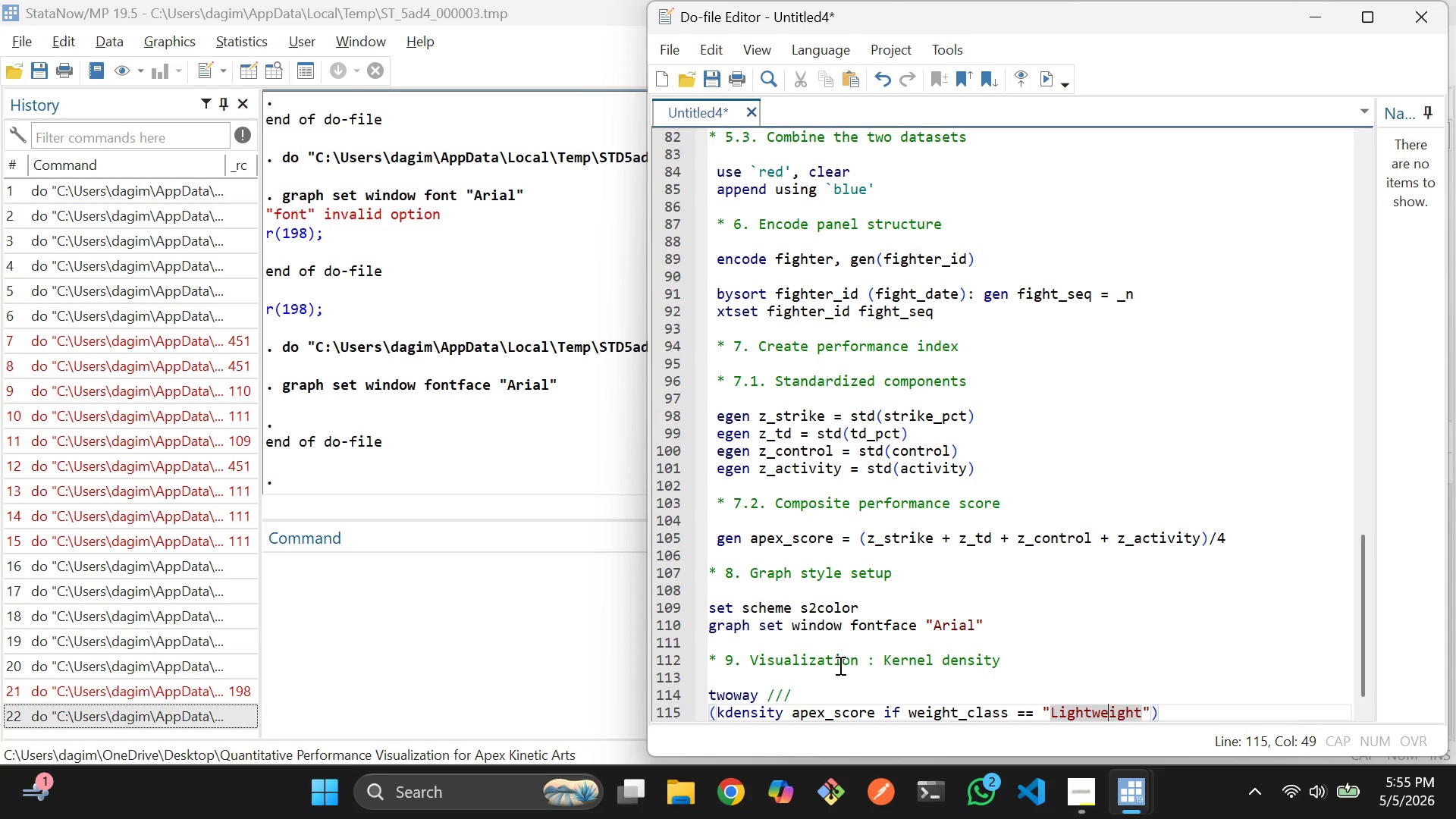 
key(ArrowRight)
 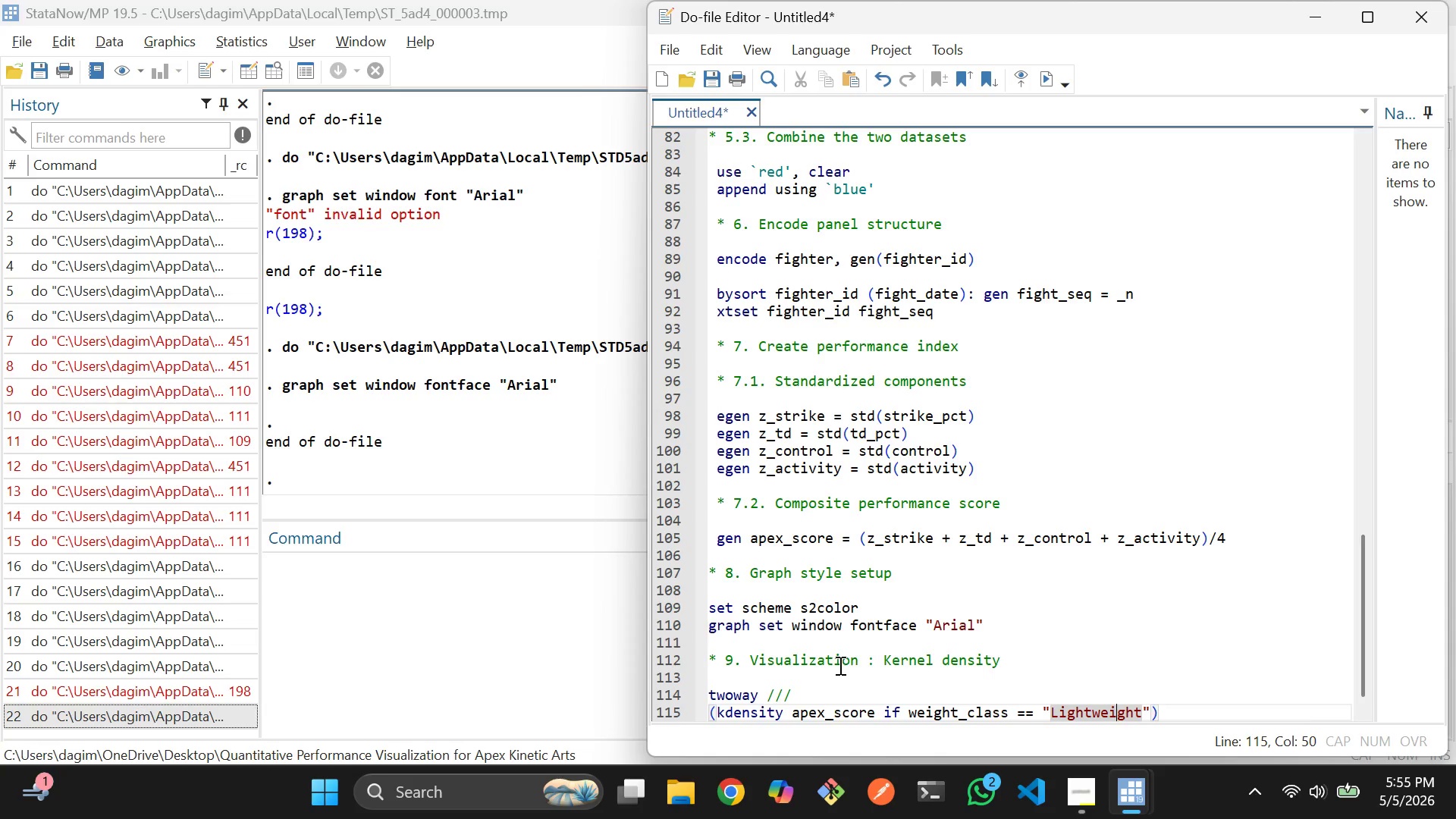 
key(ArrowRight)
 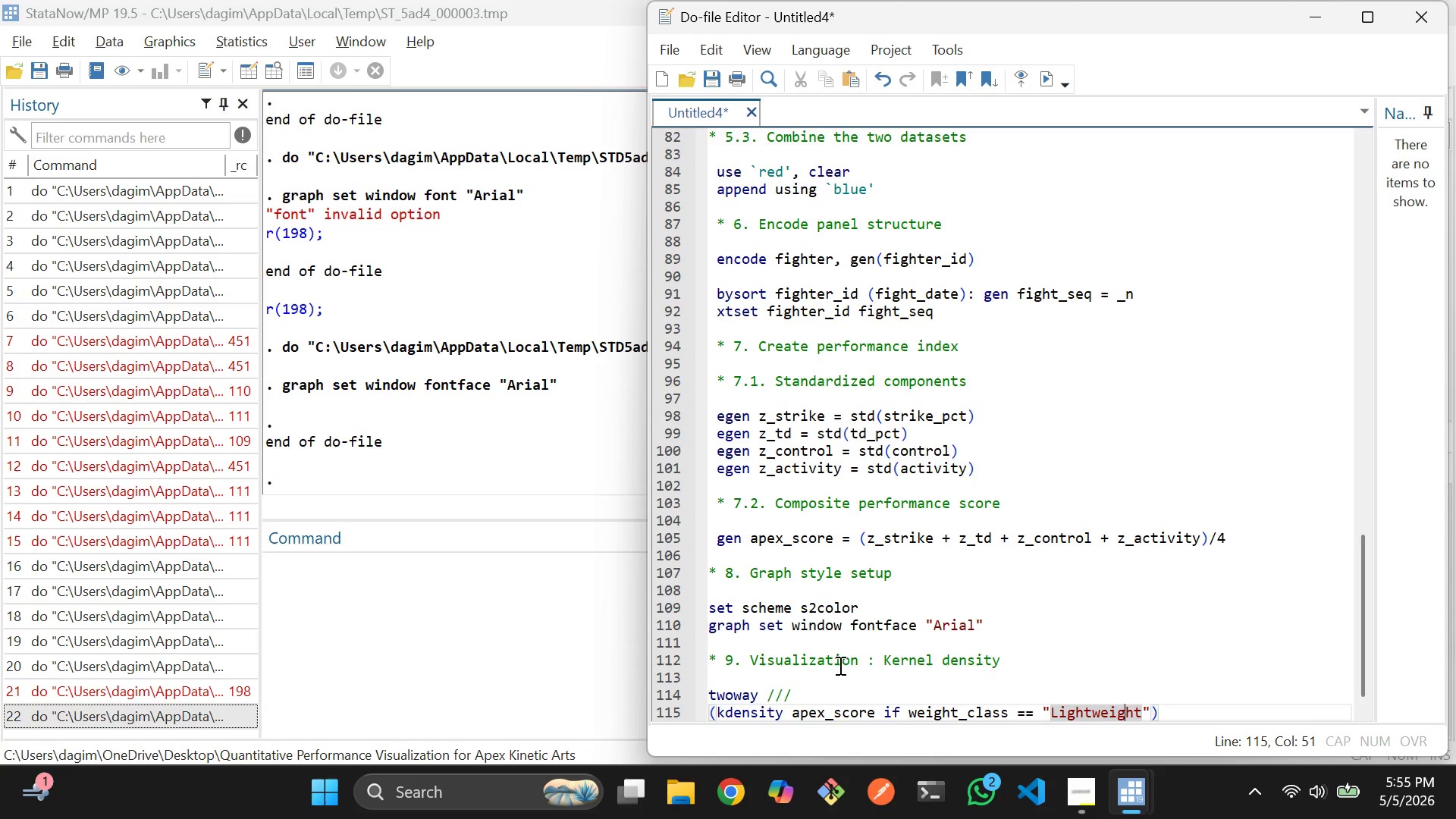 
key(ArrowRight)
 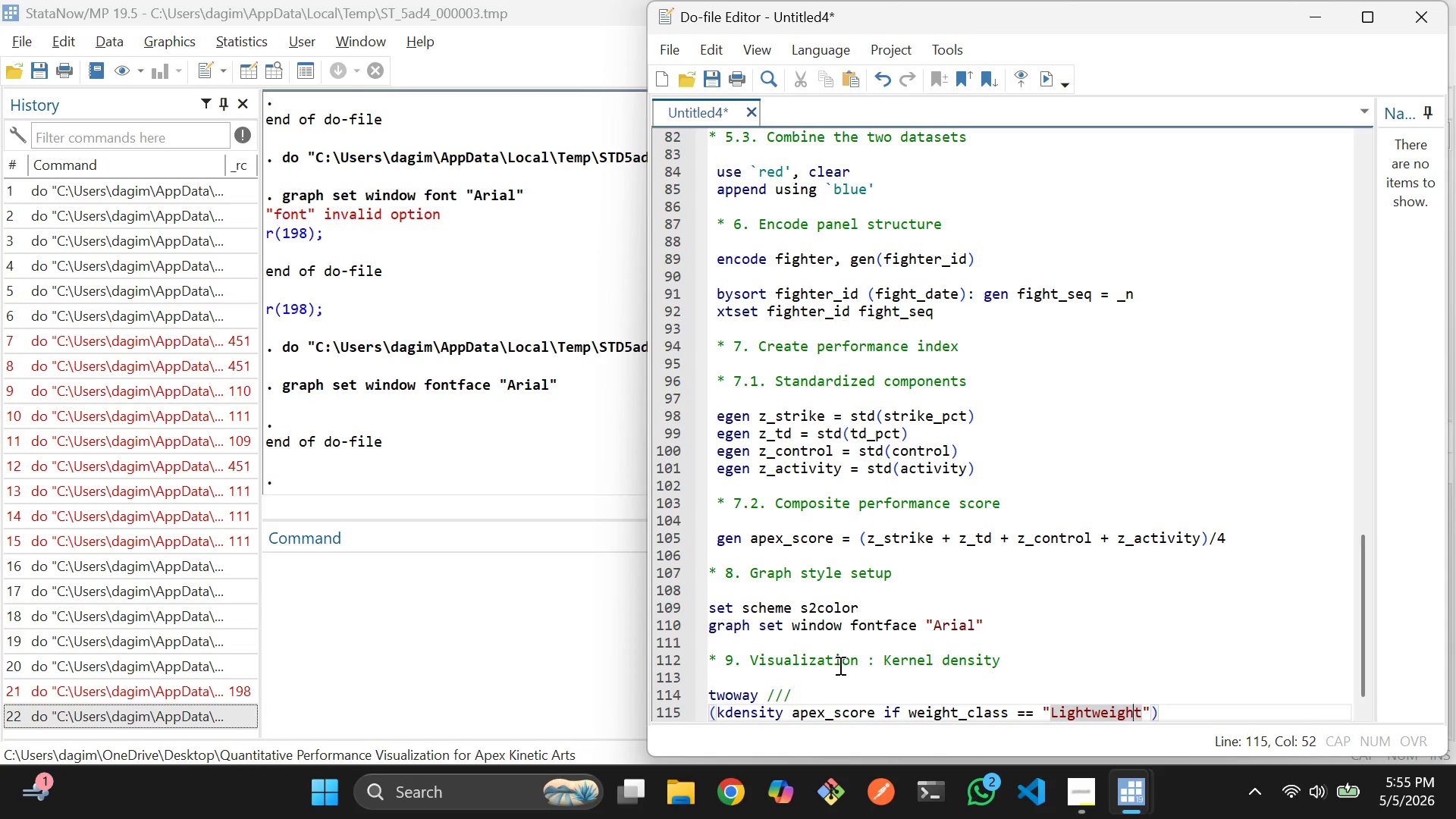 
key(ArrowRight)
 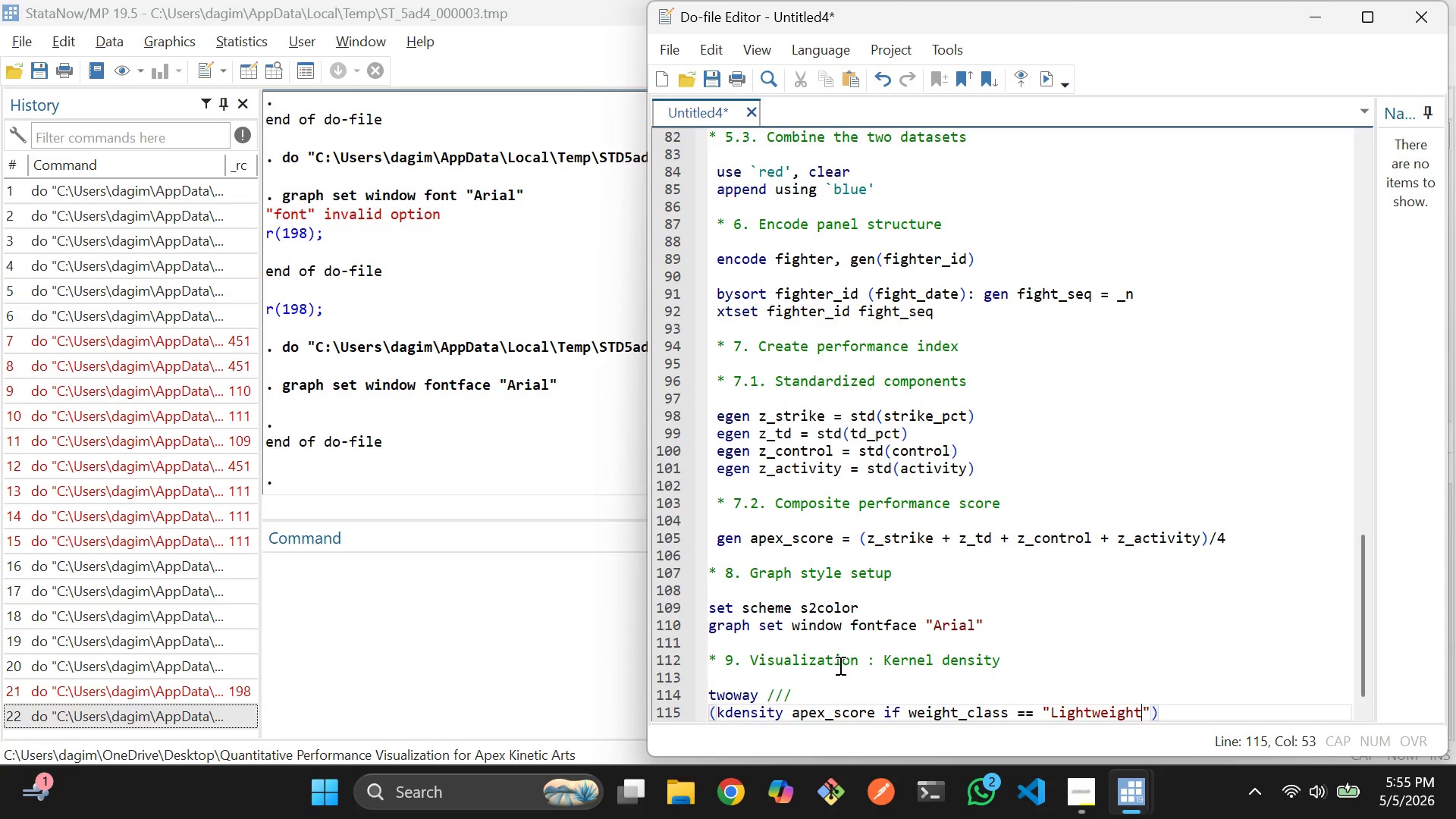 
key(ArrowRight)
 